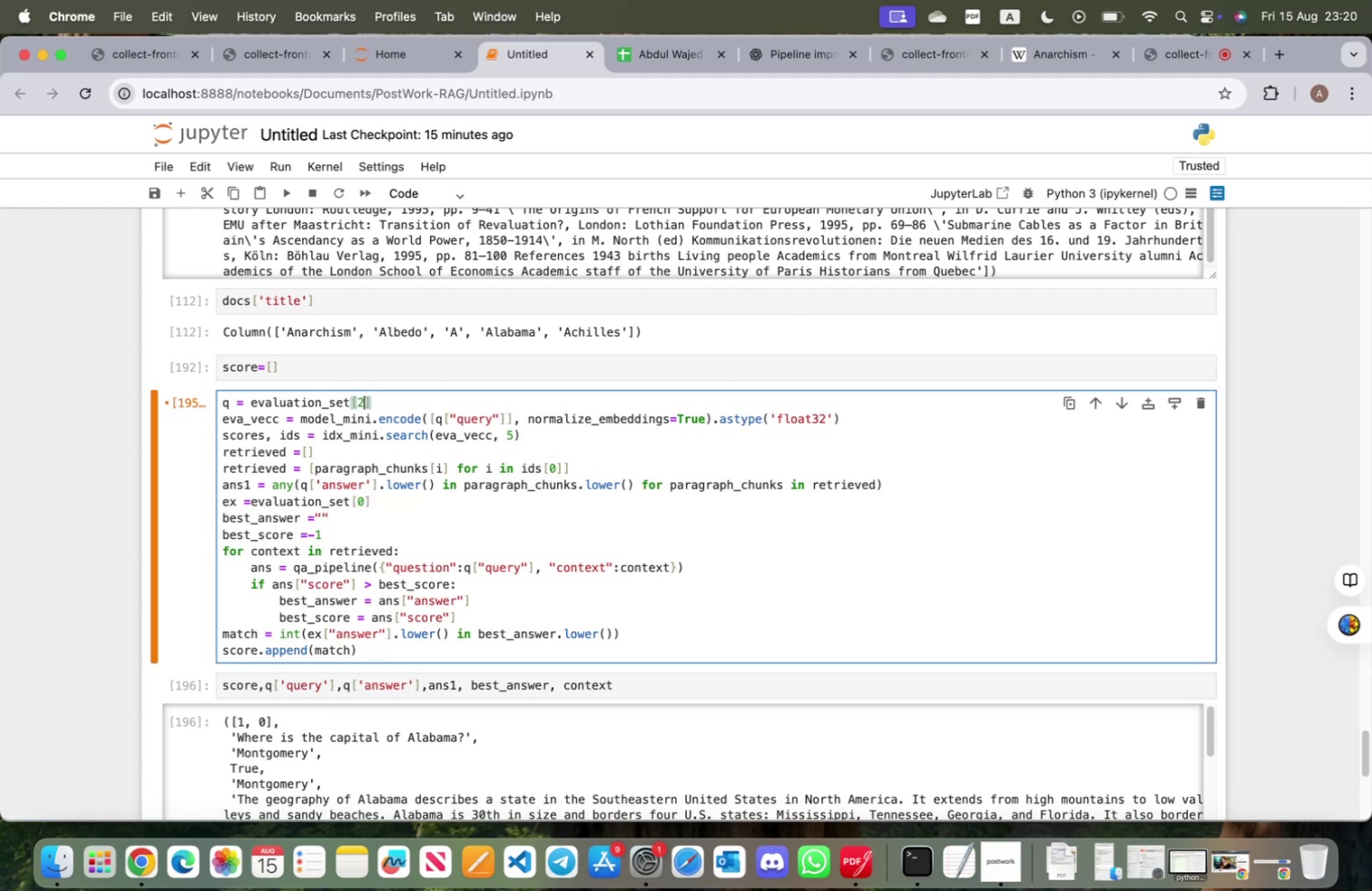 
key(Shift+Enter)
 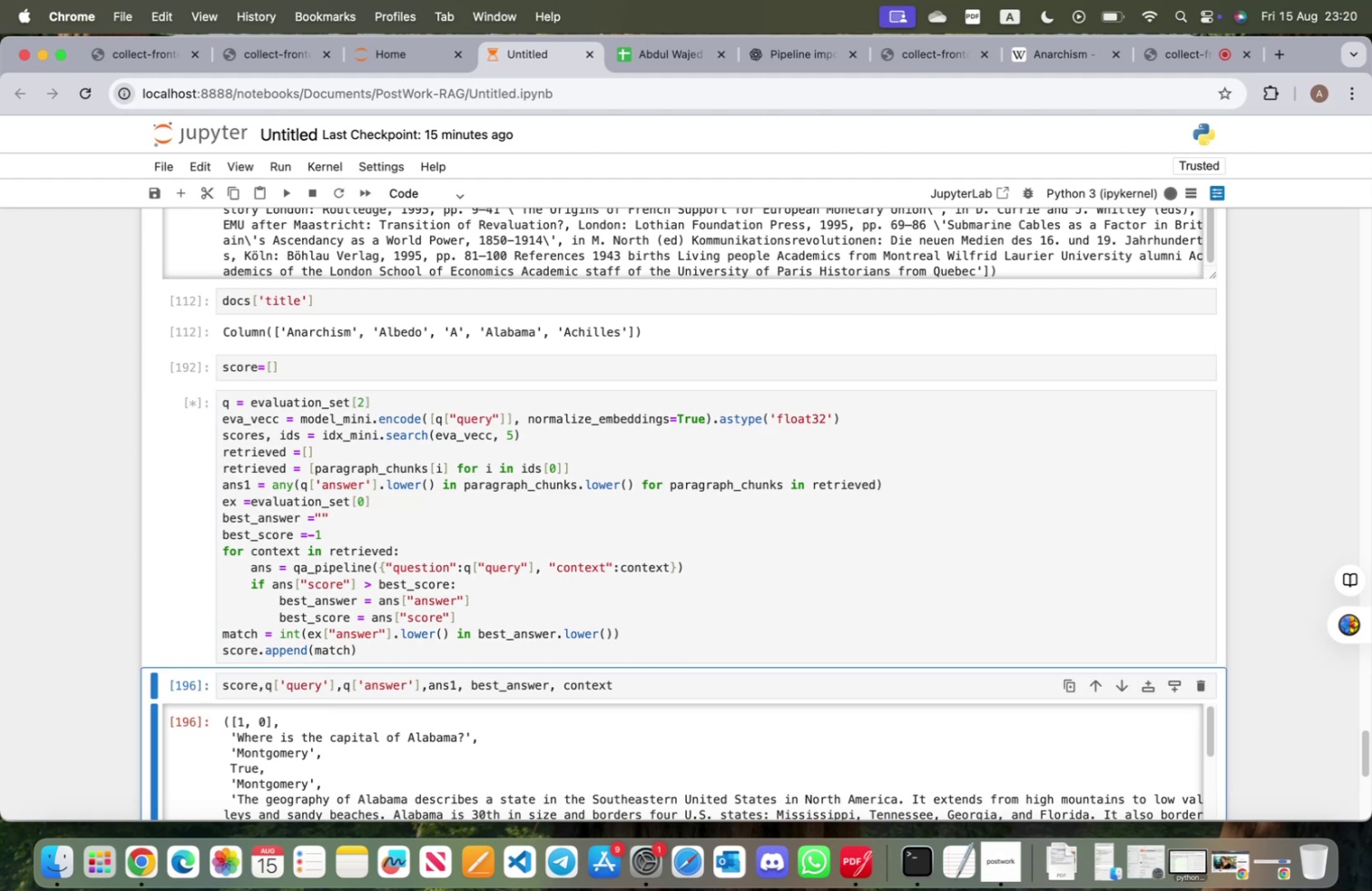 
key(Shift+ShiftRight)
 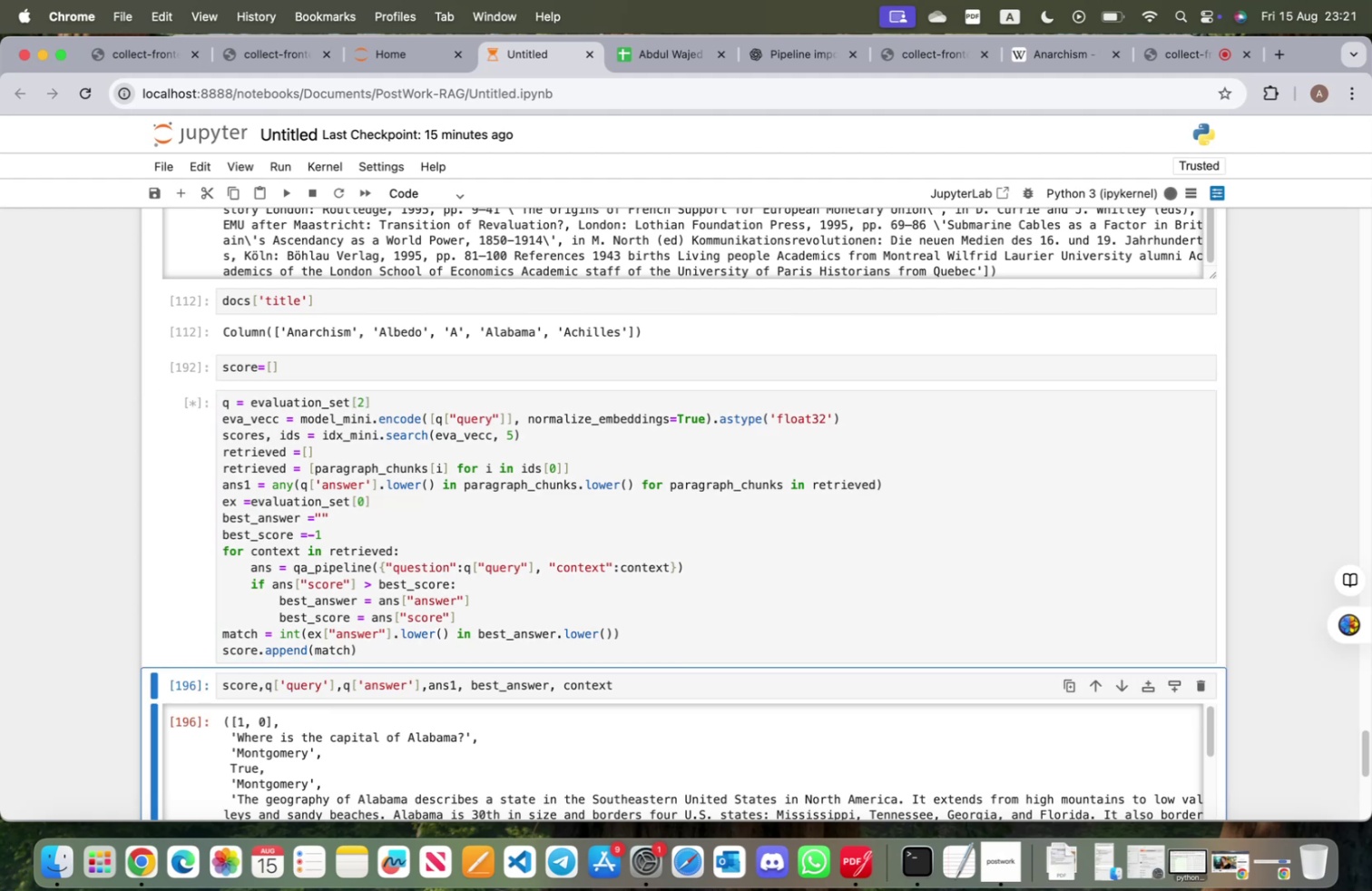 
key(Shift+Enter)
 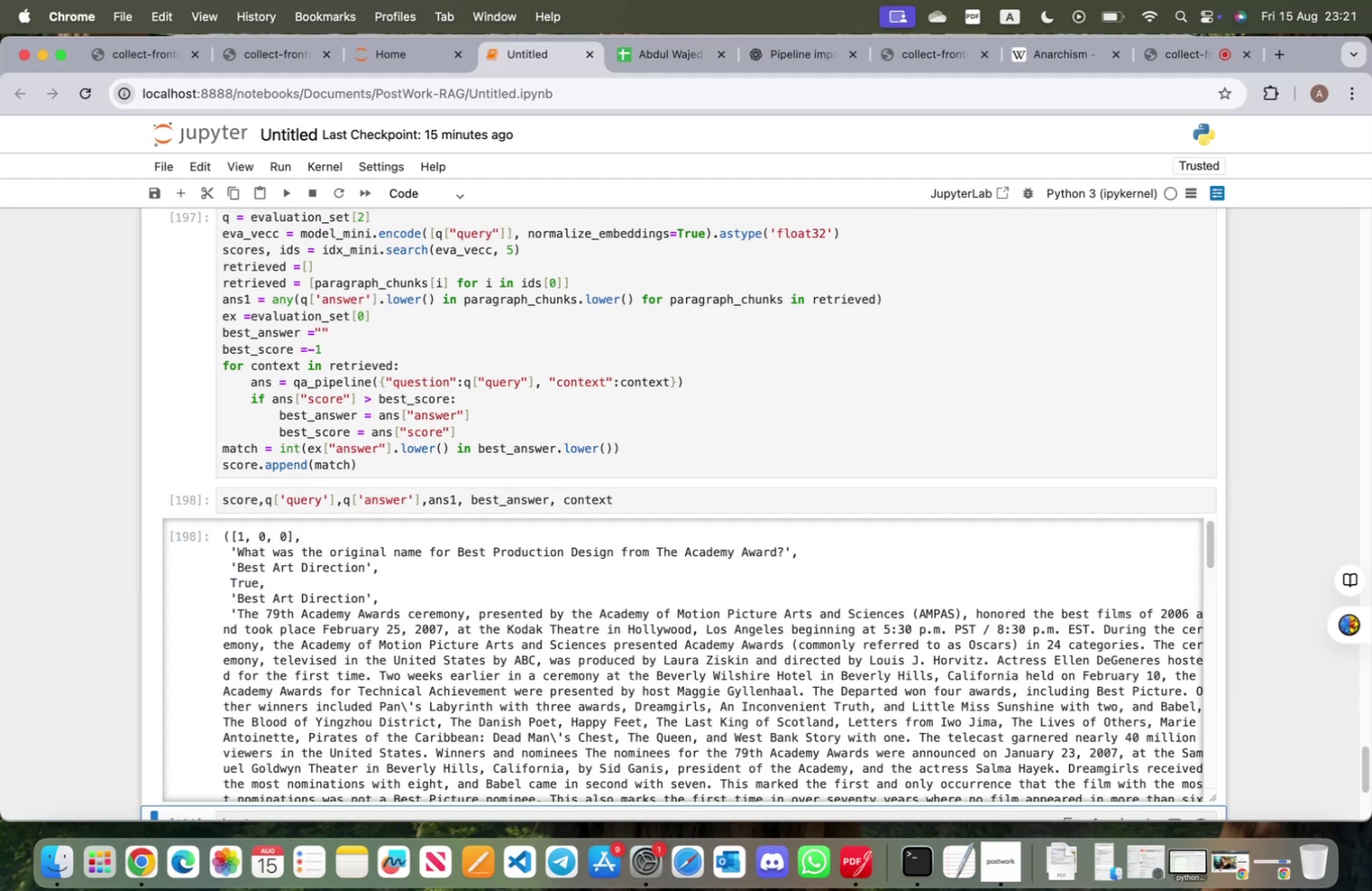 
key(Shift+ShiftRight)
 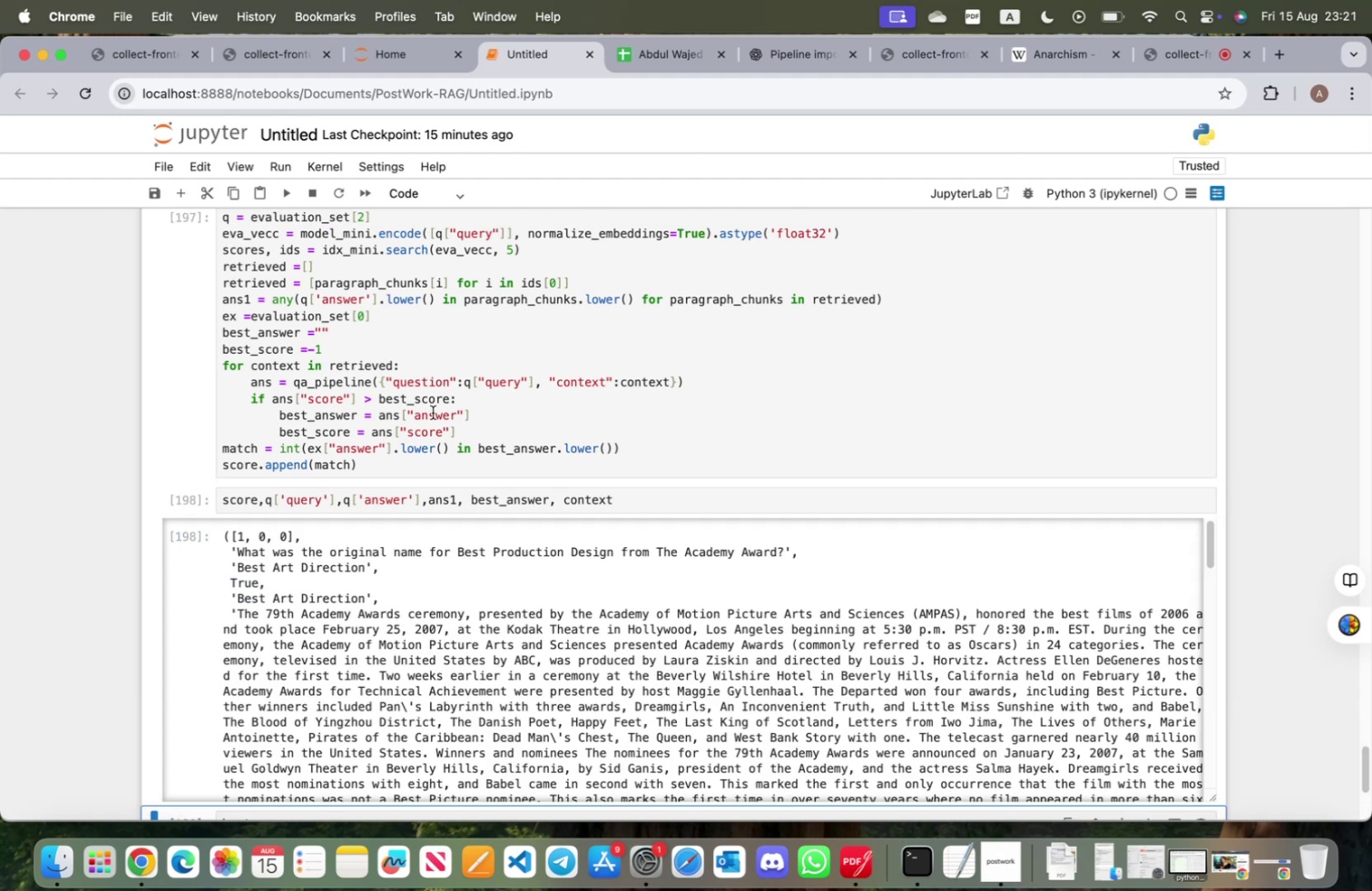 
scroll: coordinate [497, 447], scroll_direction: up, amount: 4.0
 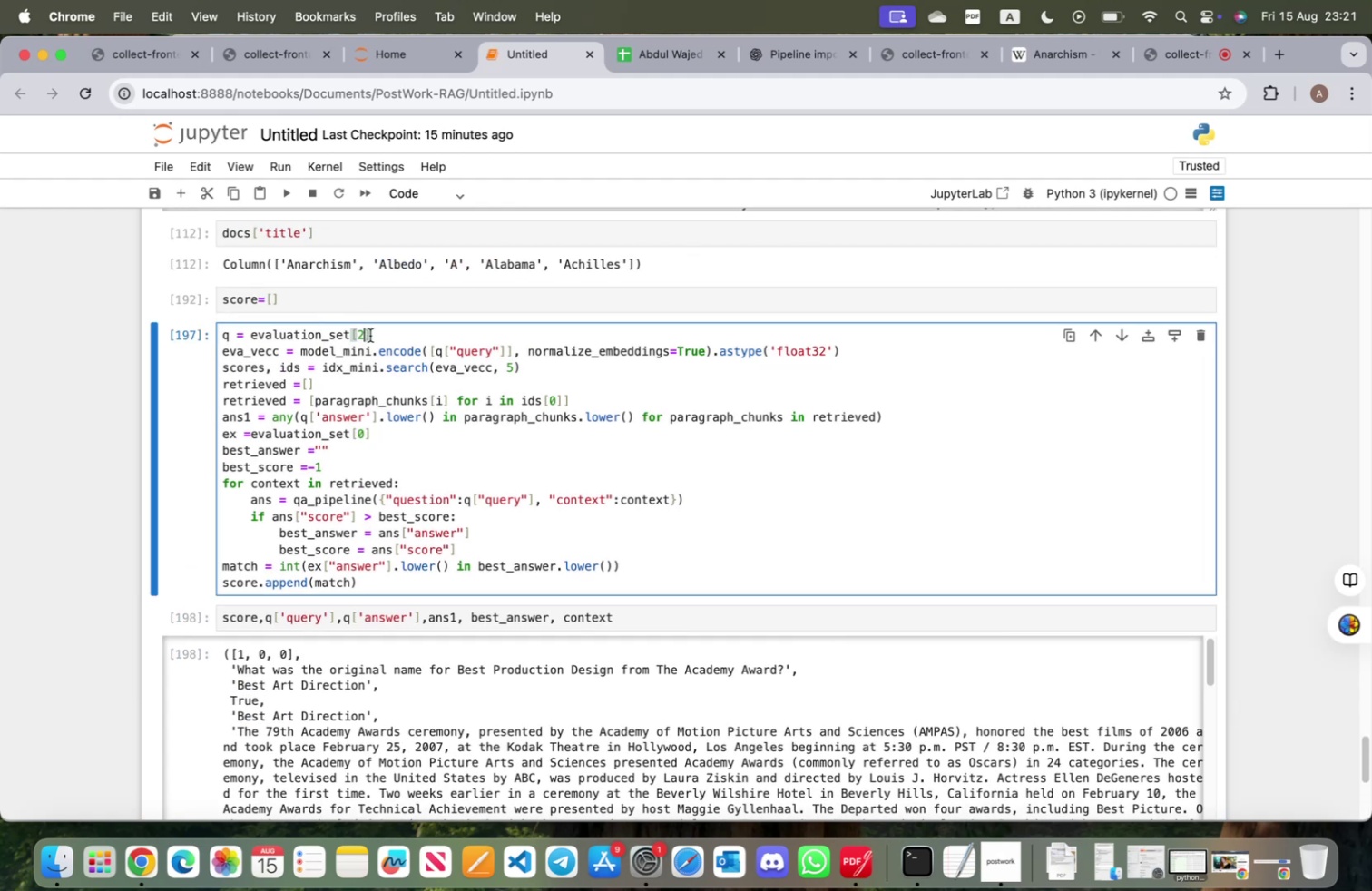 
key(Backspace)
 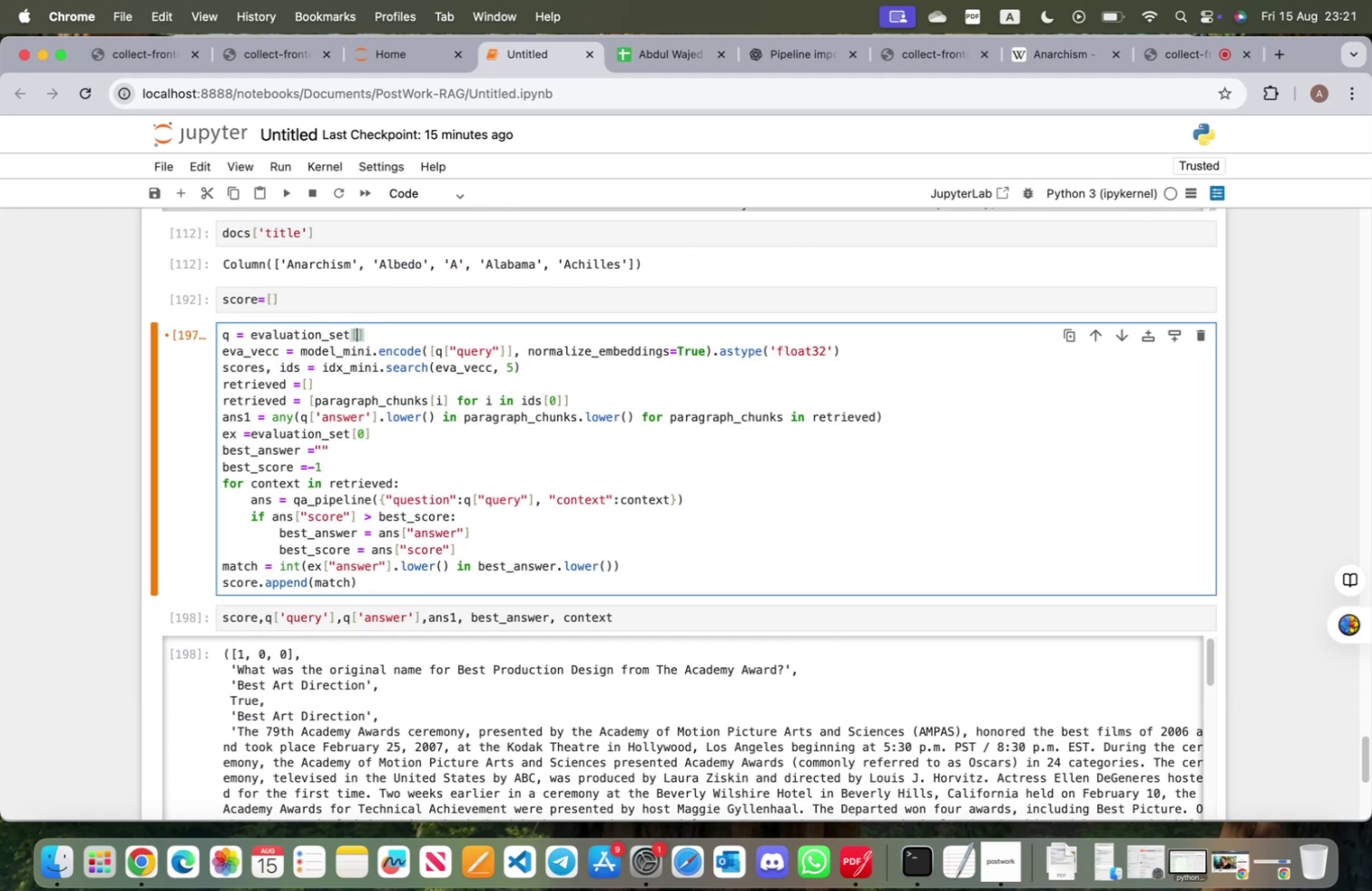 
key(3)
 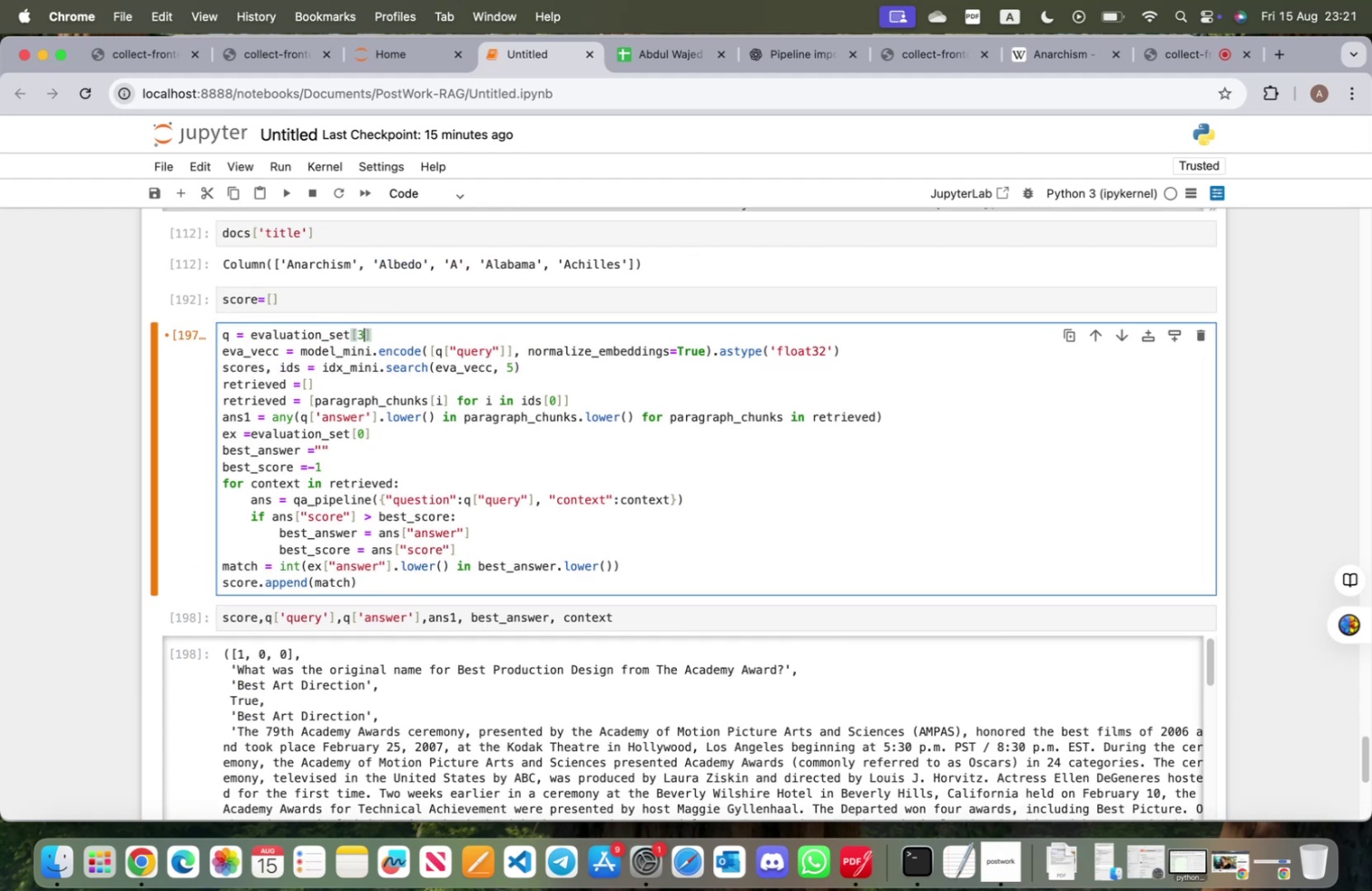 
key(Shift+ShiftRight)
 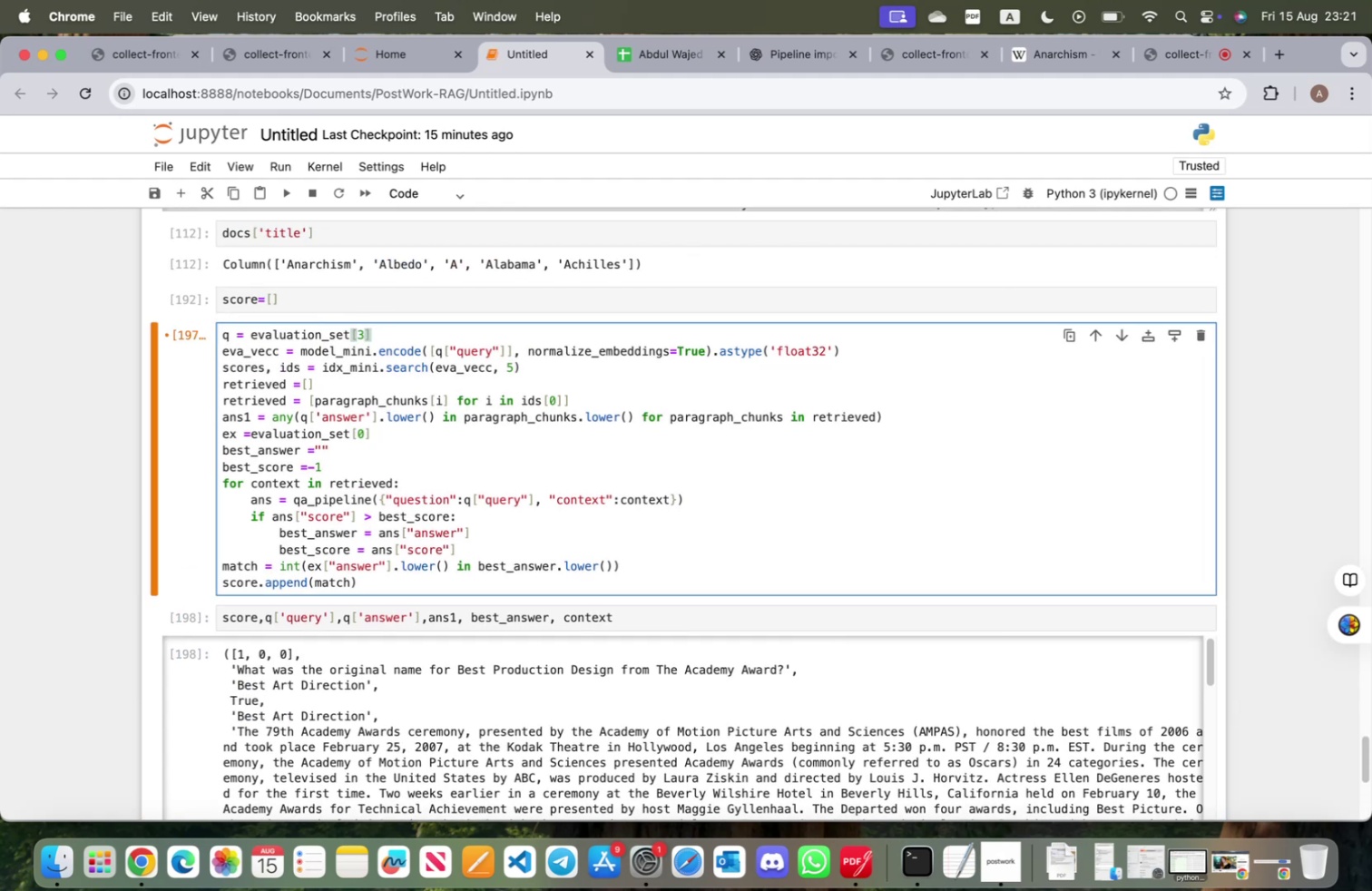 
key(Shift+Enter)
 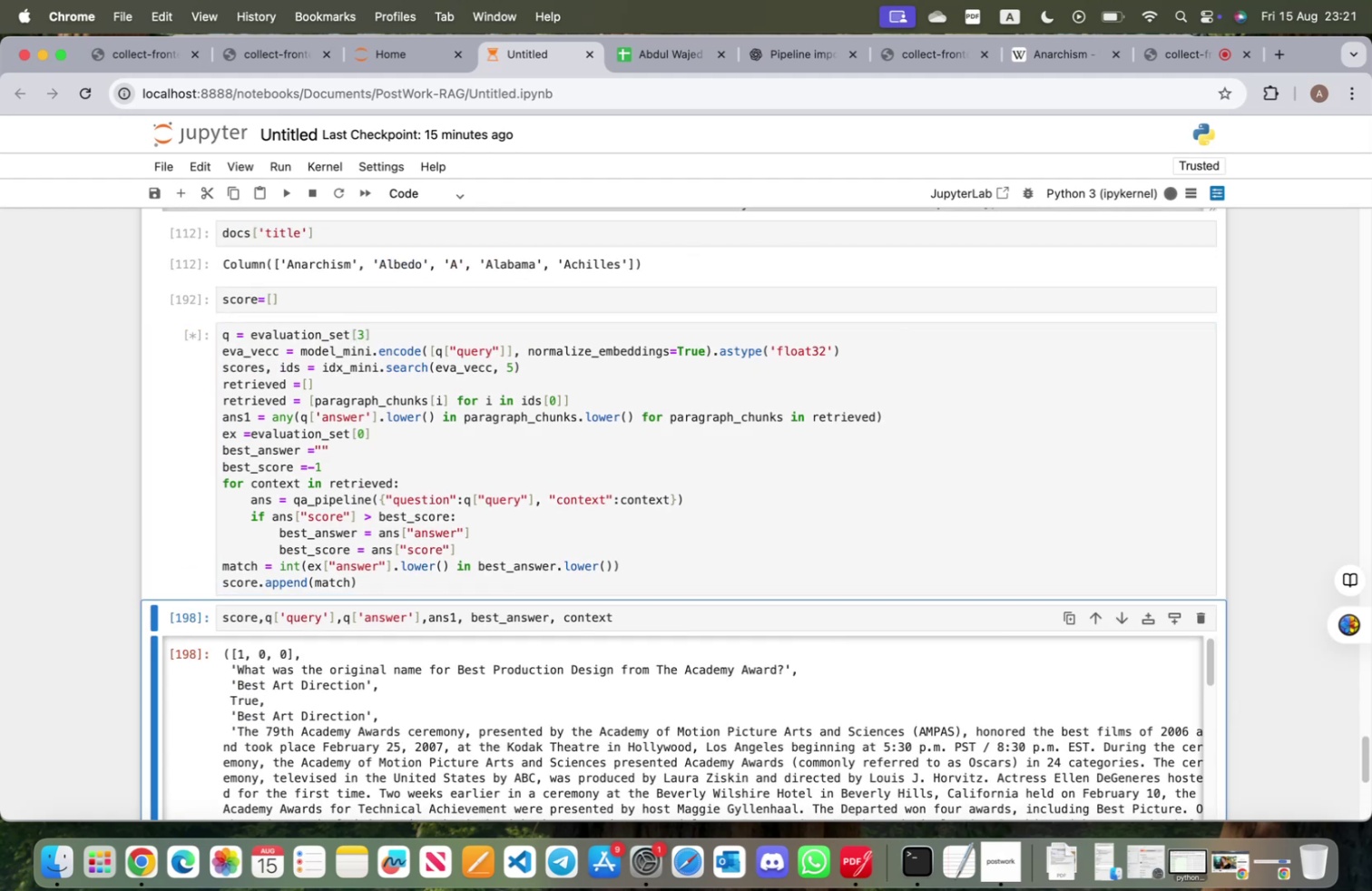 
key(Shift+ShiftRight)
 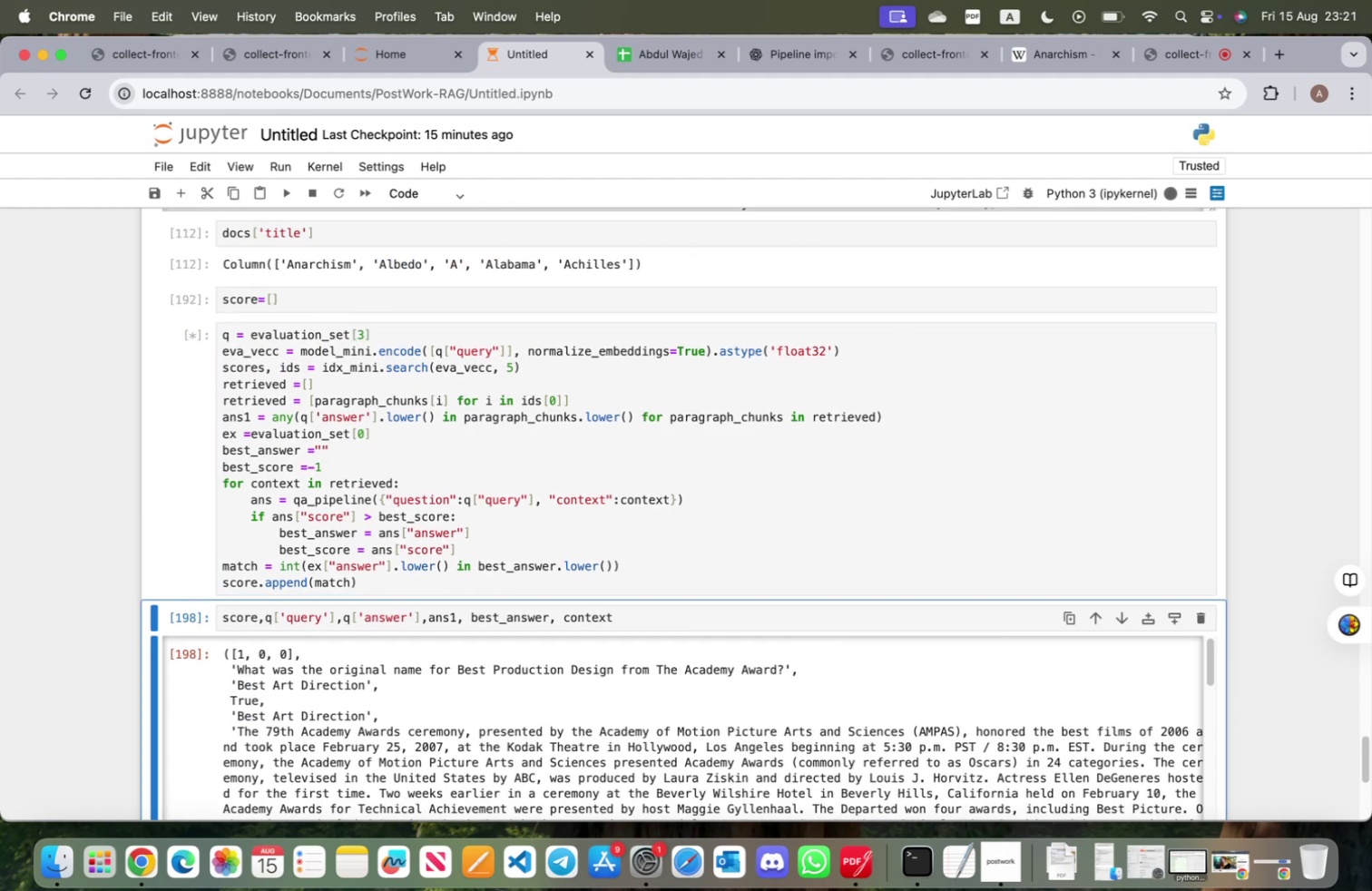 
key(Shift+Enter)
 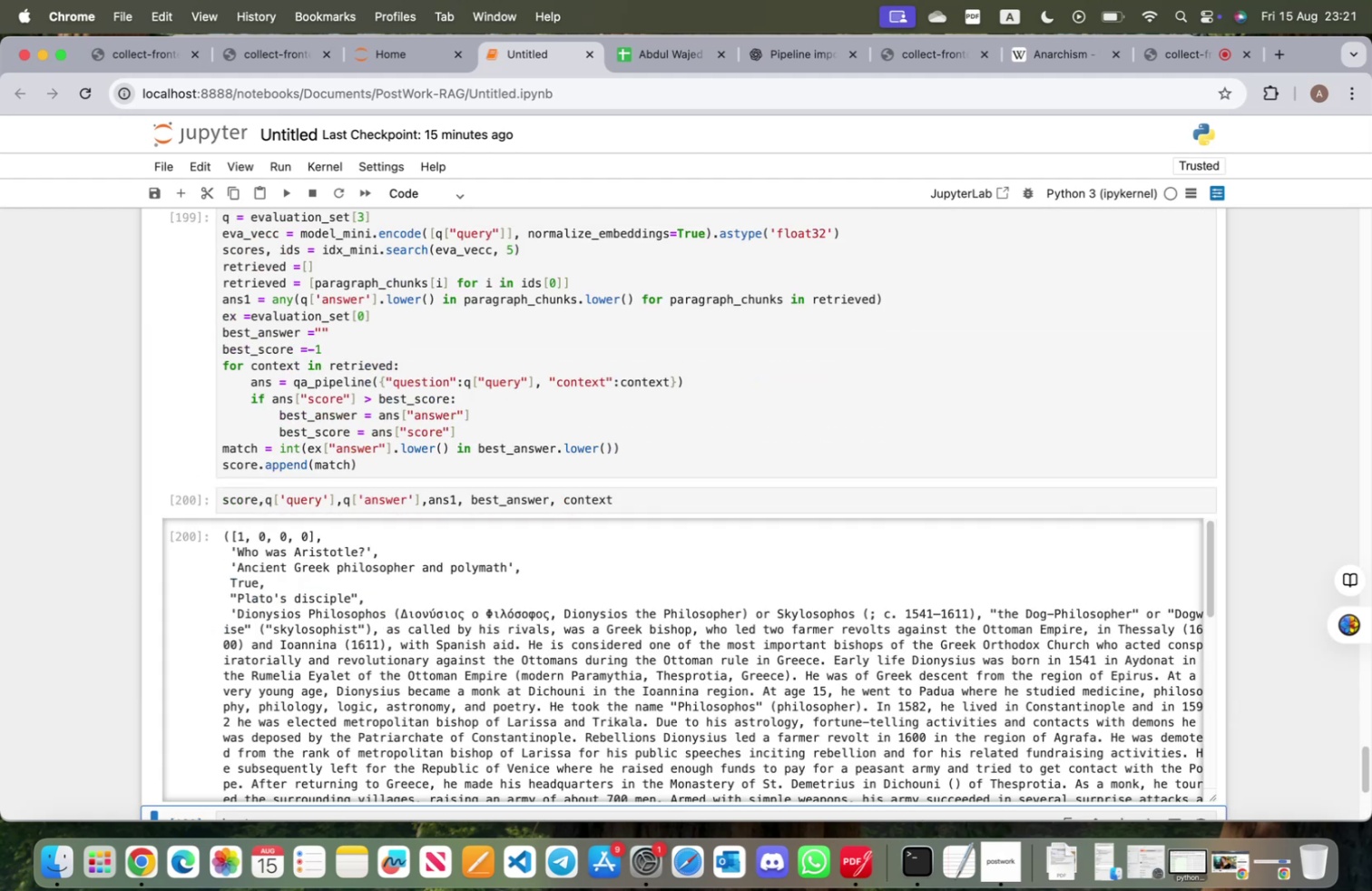 
scroll: coordinate [408, 397], scroll_direction: up, amount: 6.0
 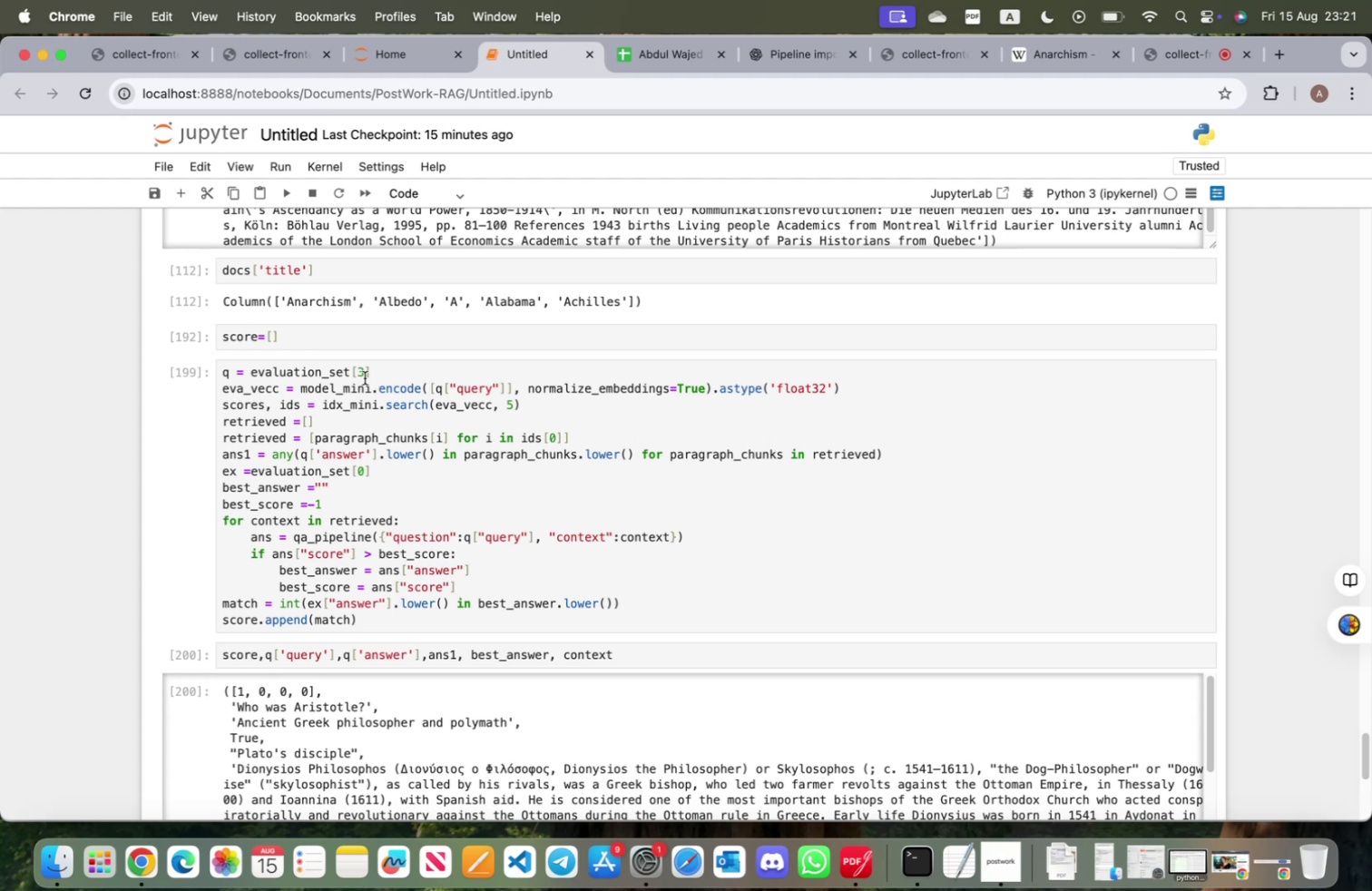 
left_click([363, 373])
 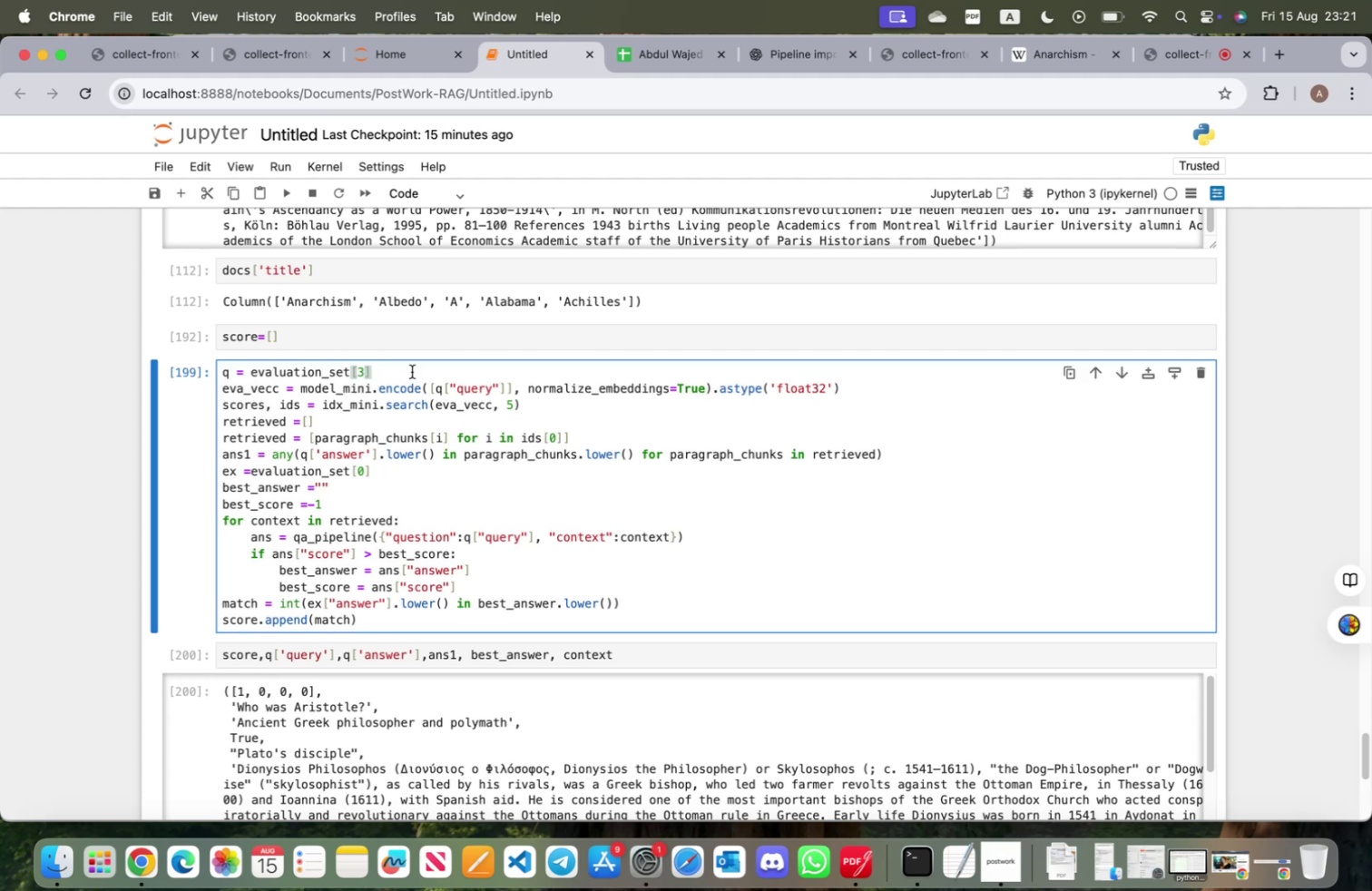 
key(Backspace)
 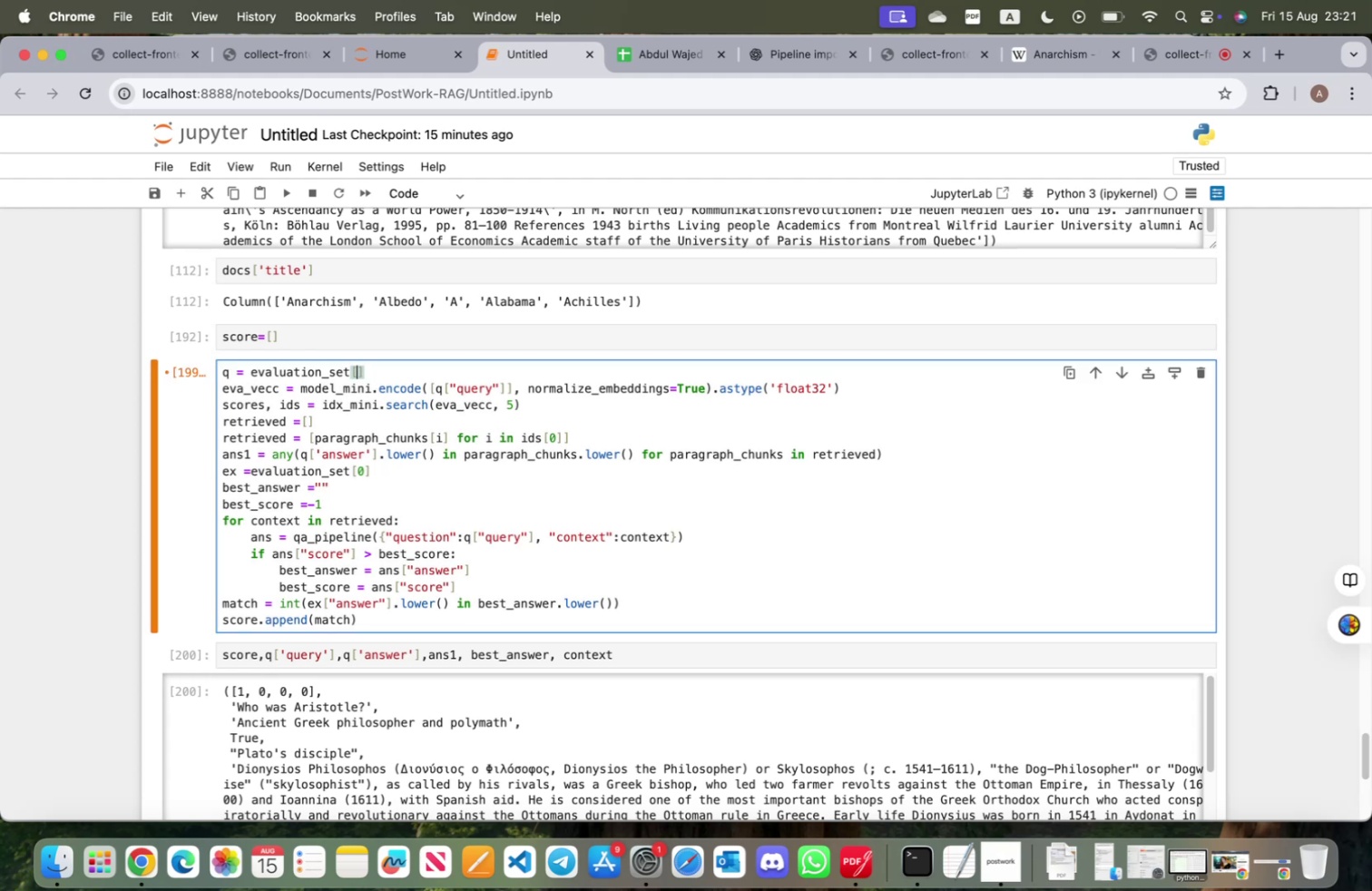 
key(4)
 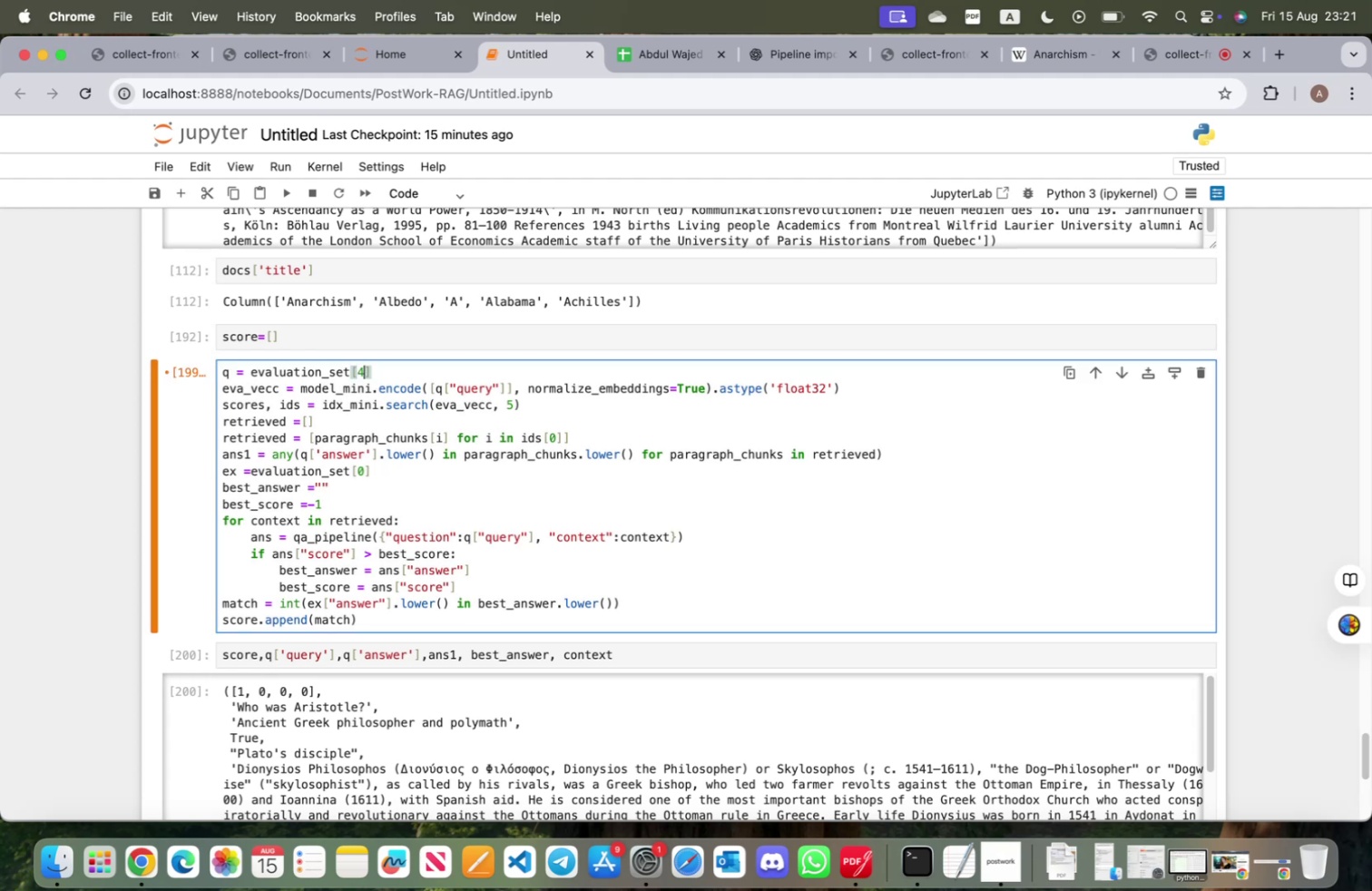 
key(Shift+ShiftRight)
 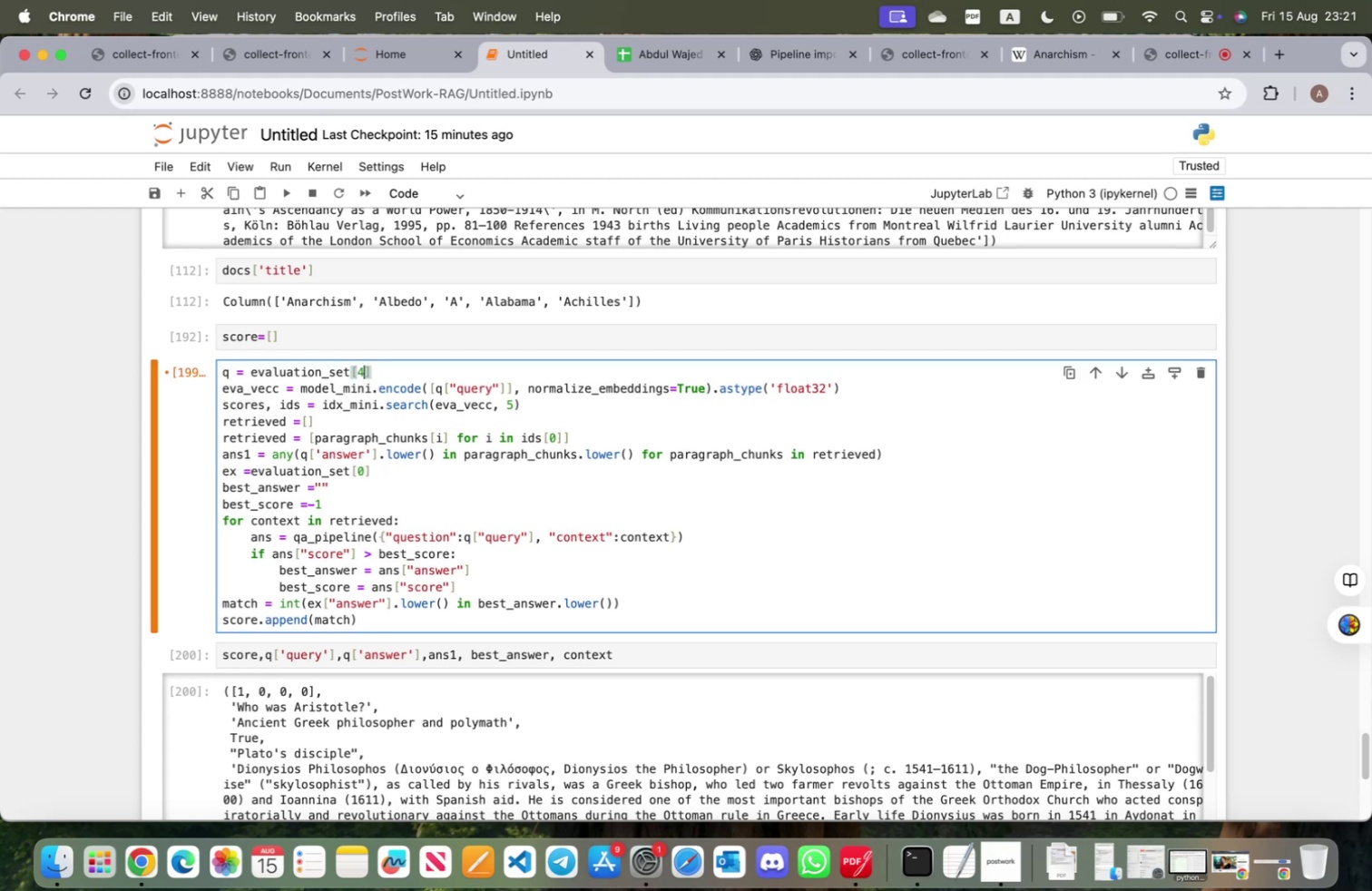 
key(Shift+Enter)
 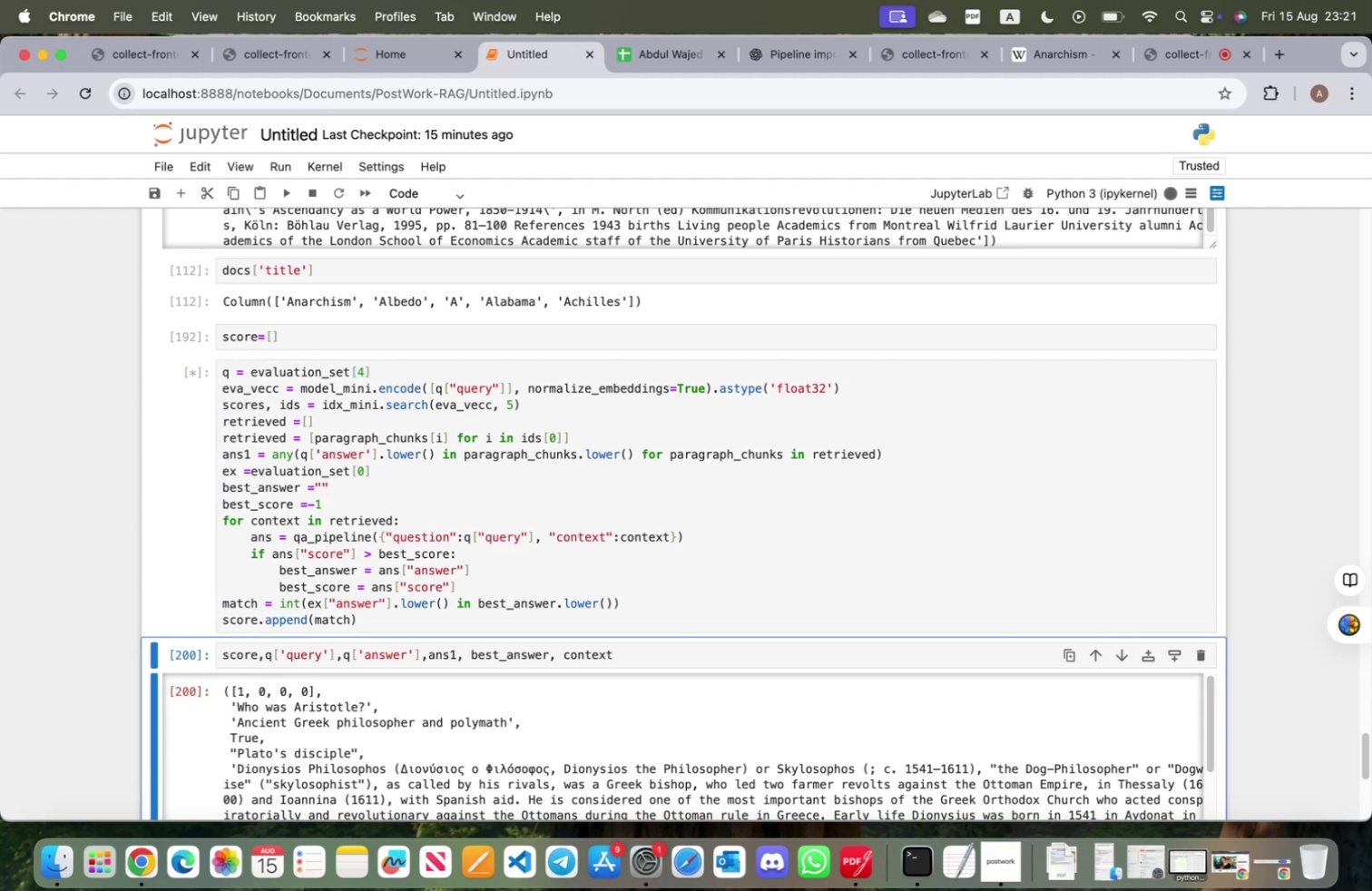 
key(Shift+ShiftRight)
 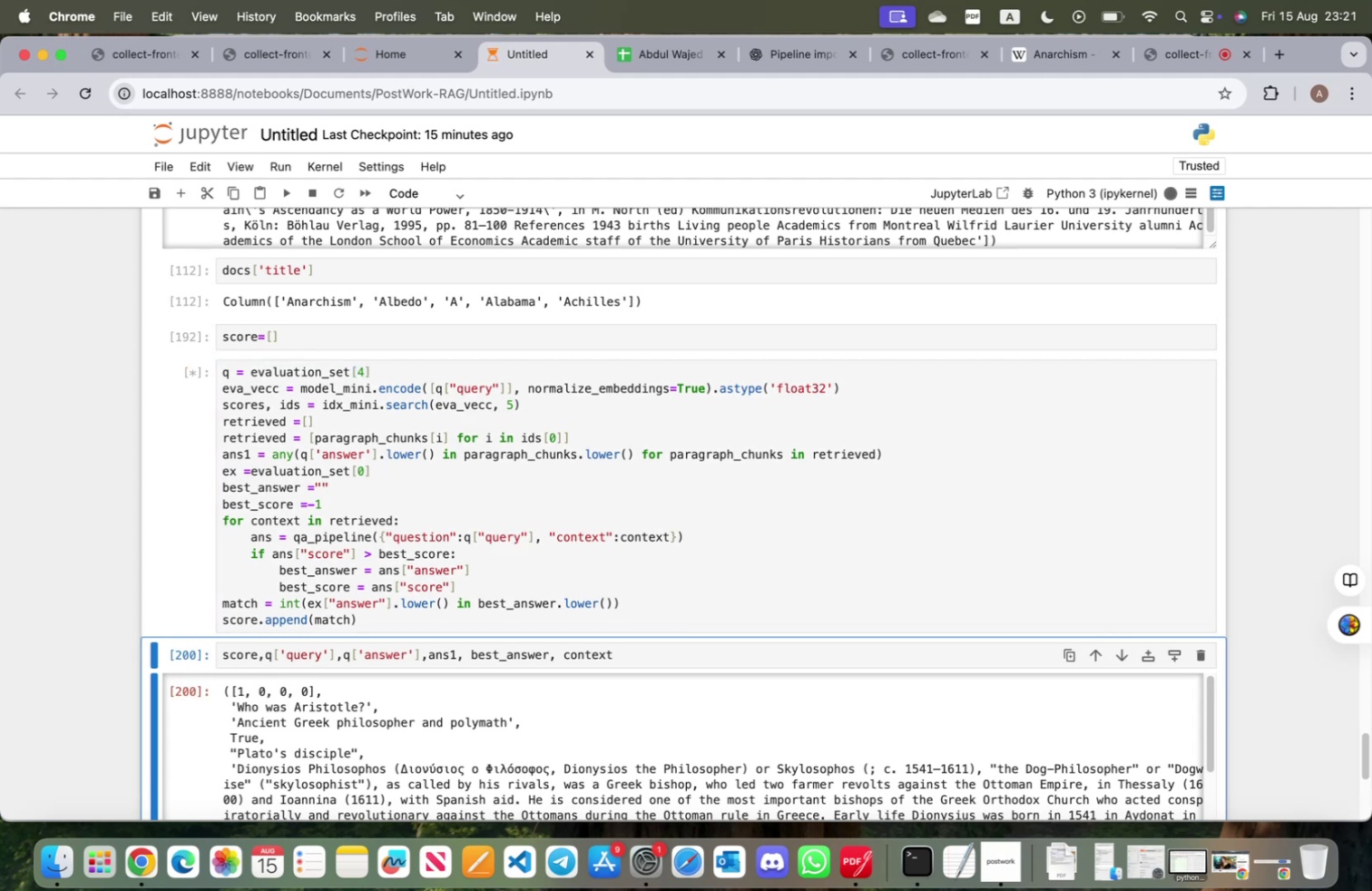 
key(Shift+Enter)
 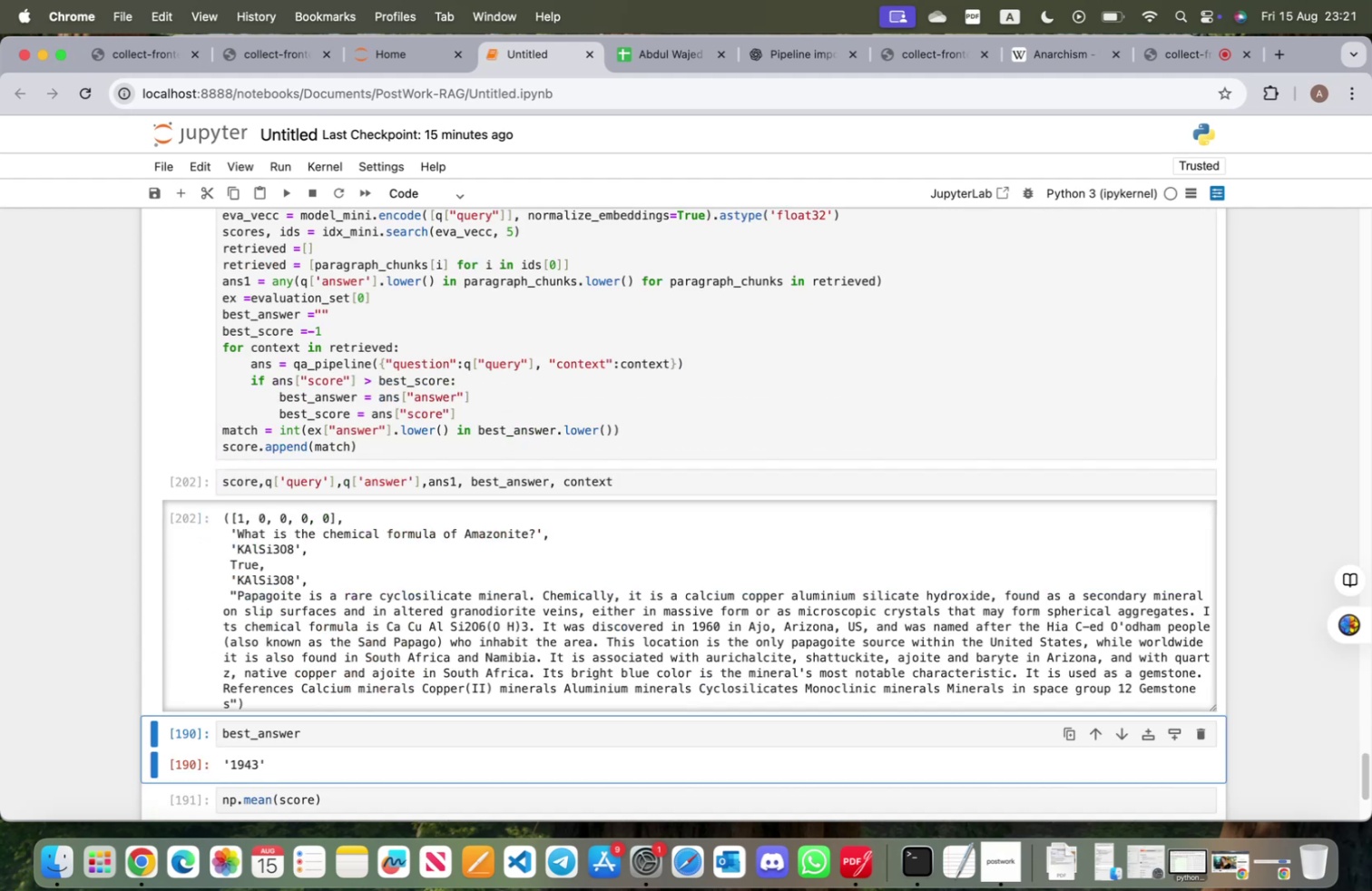 
scroll: coordinate [415, 374], scroll_direction: up, amount: 14.0
 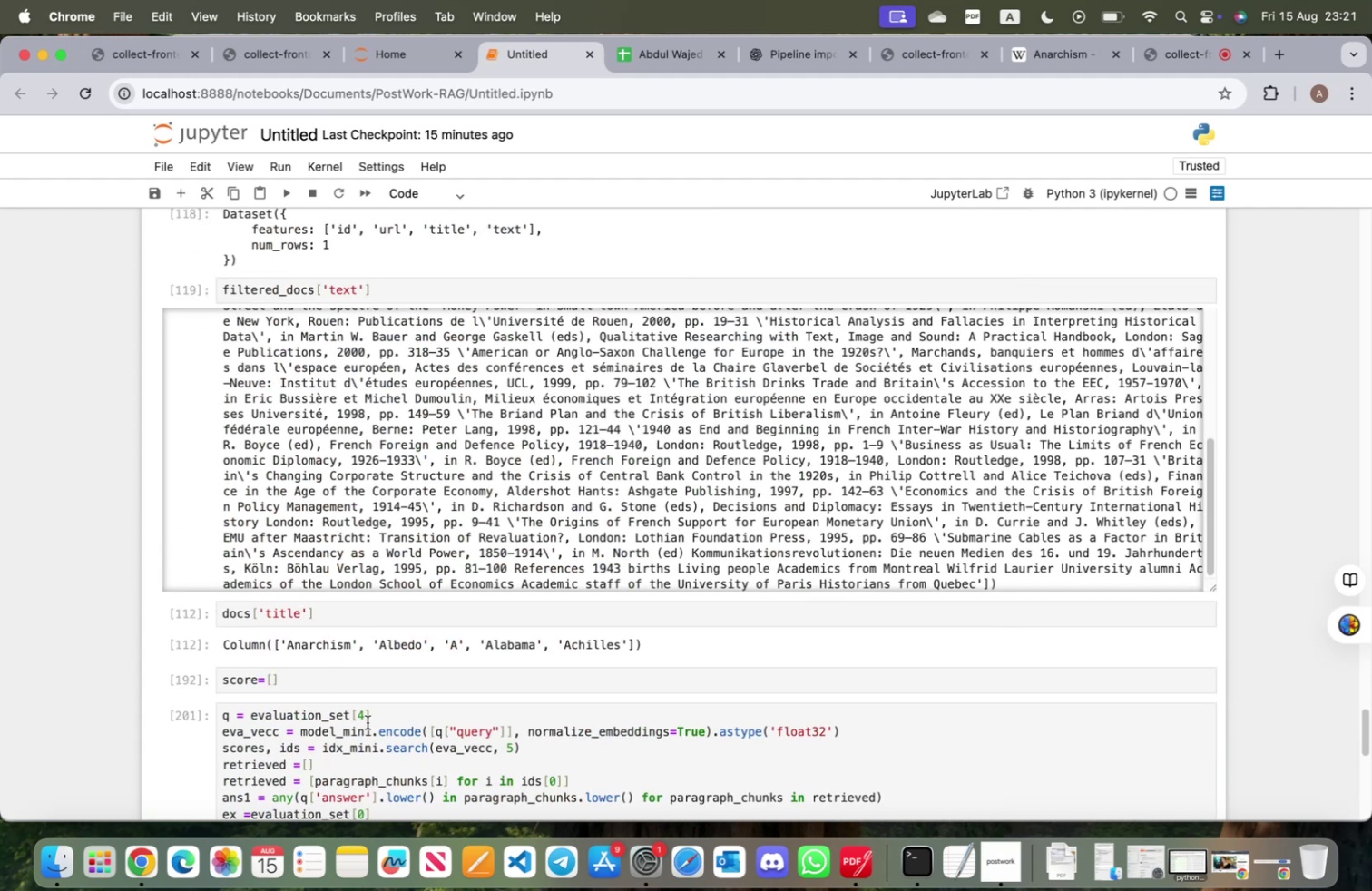 
left_click([365, 711])
 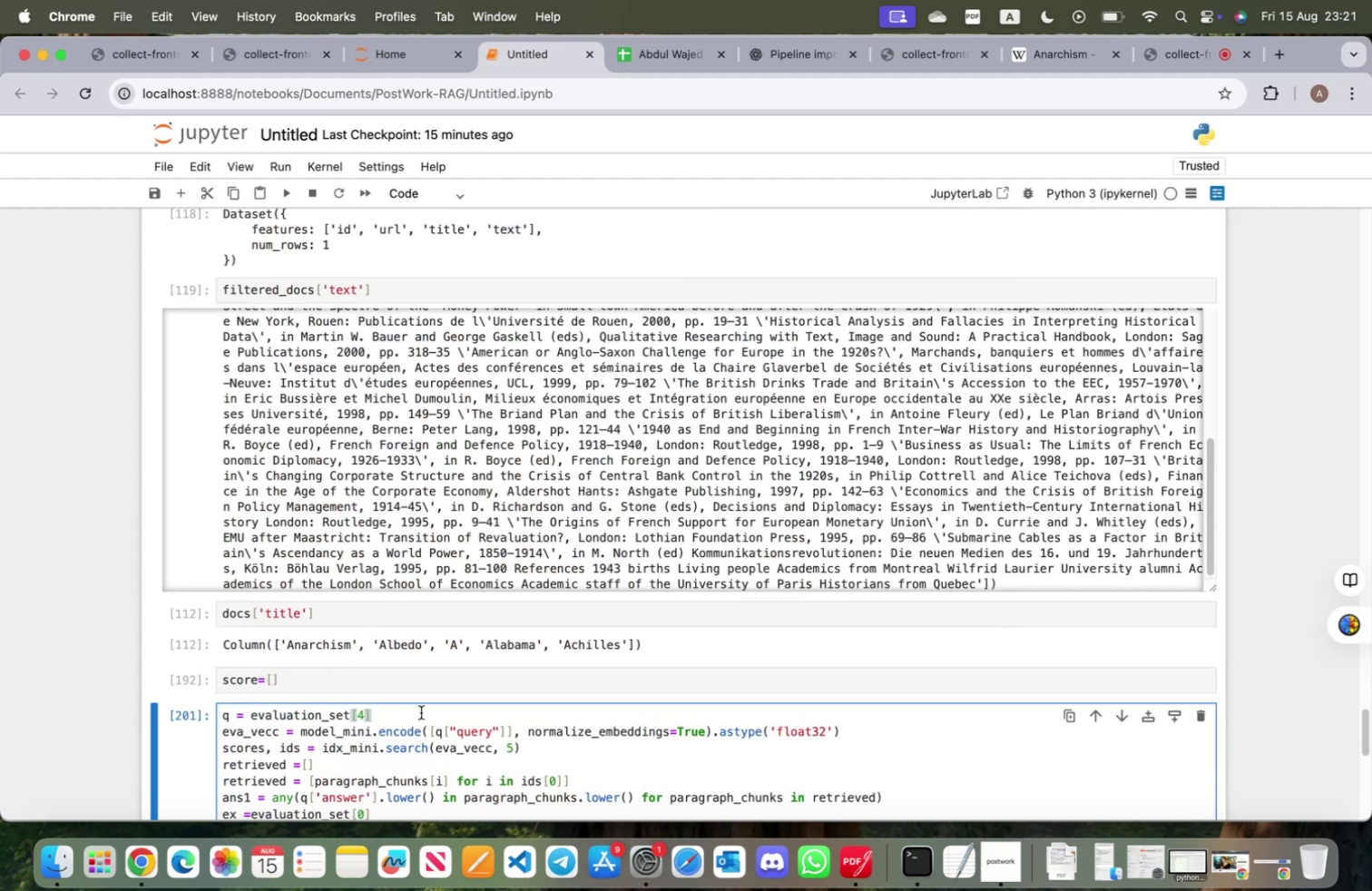 
key(Backspace)
 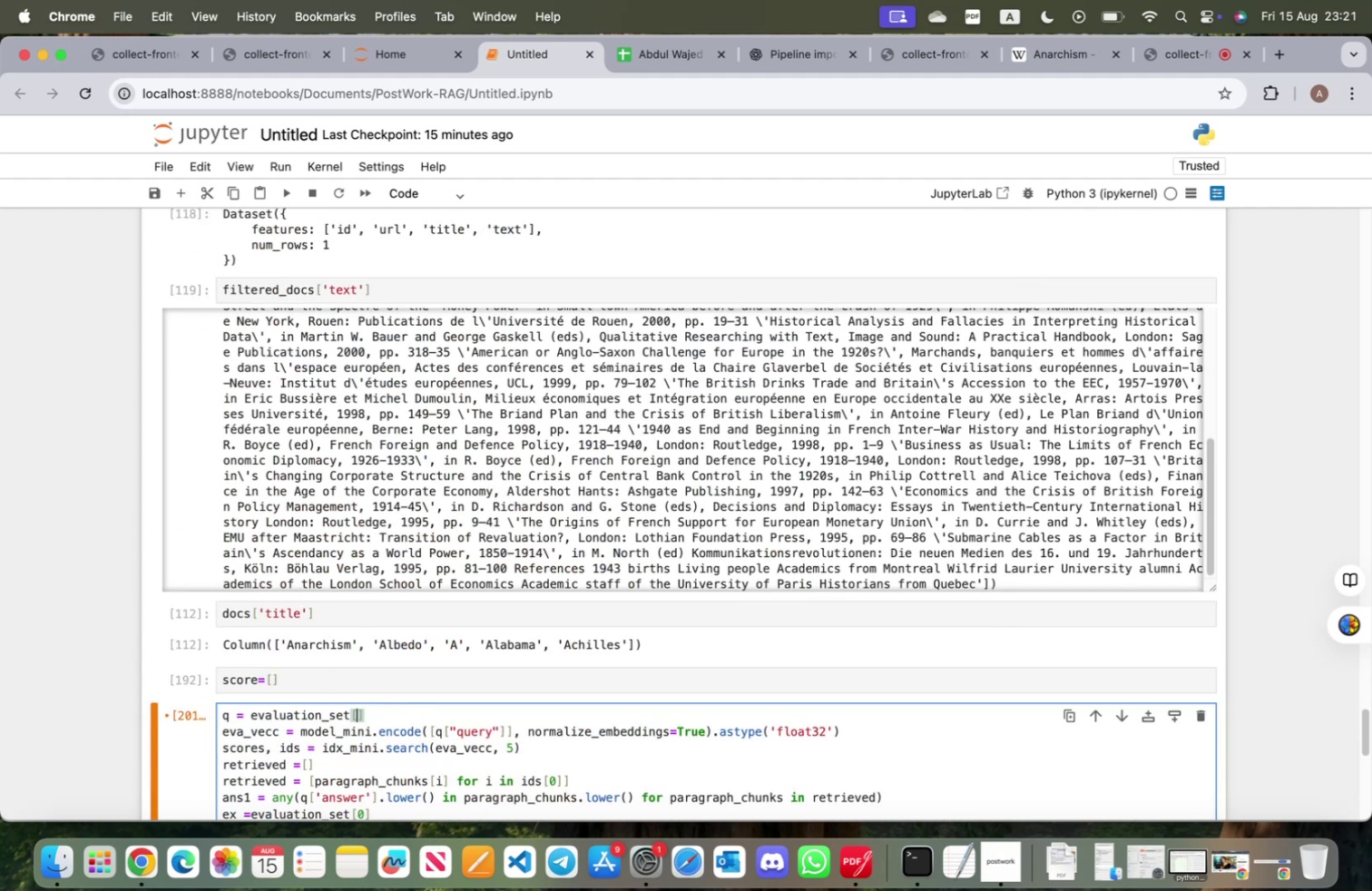 
key(5)
 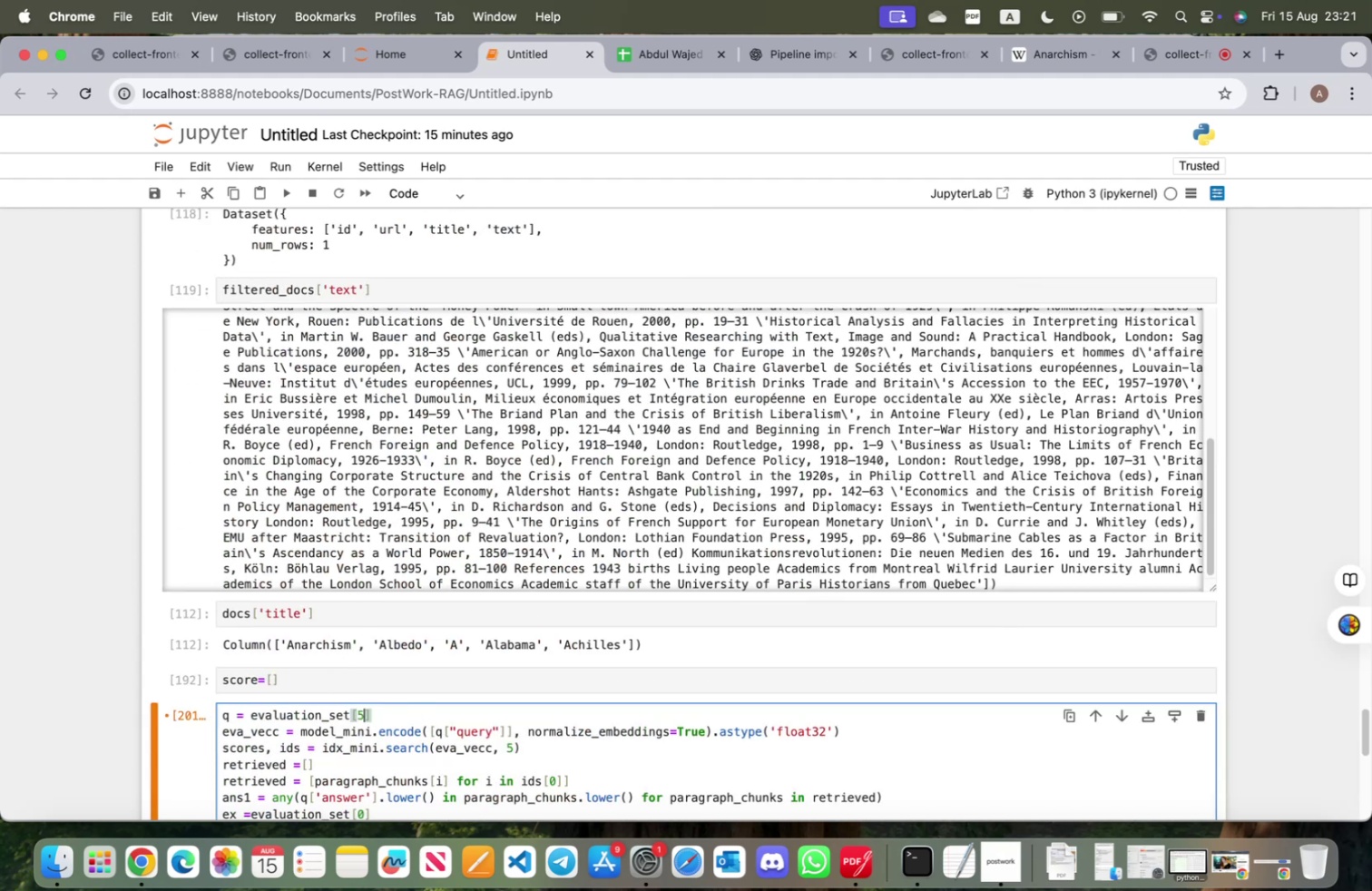 
key(Shift+ShiftRight)
 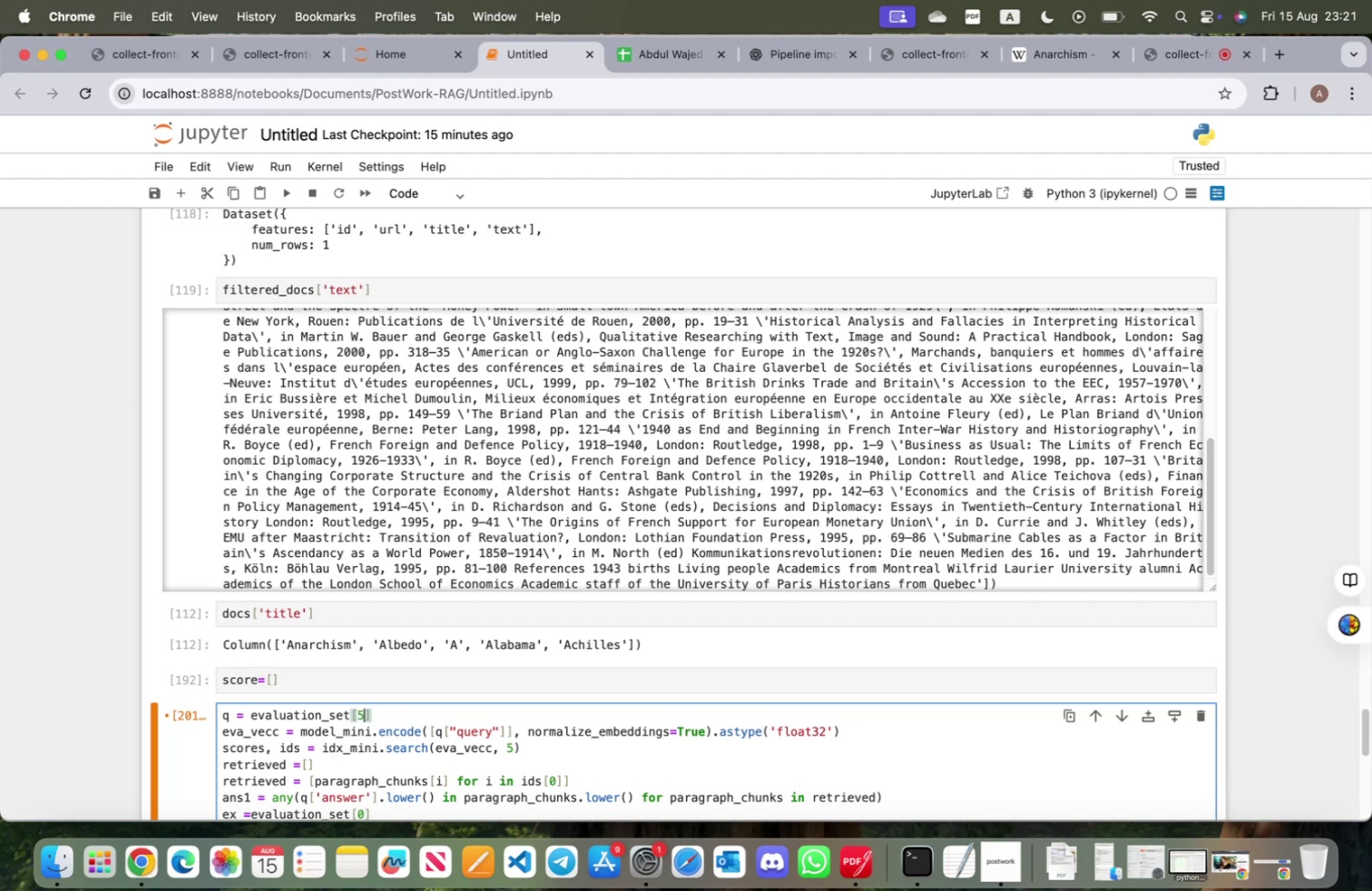 
key(Shift+Enter)
 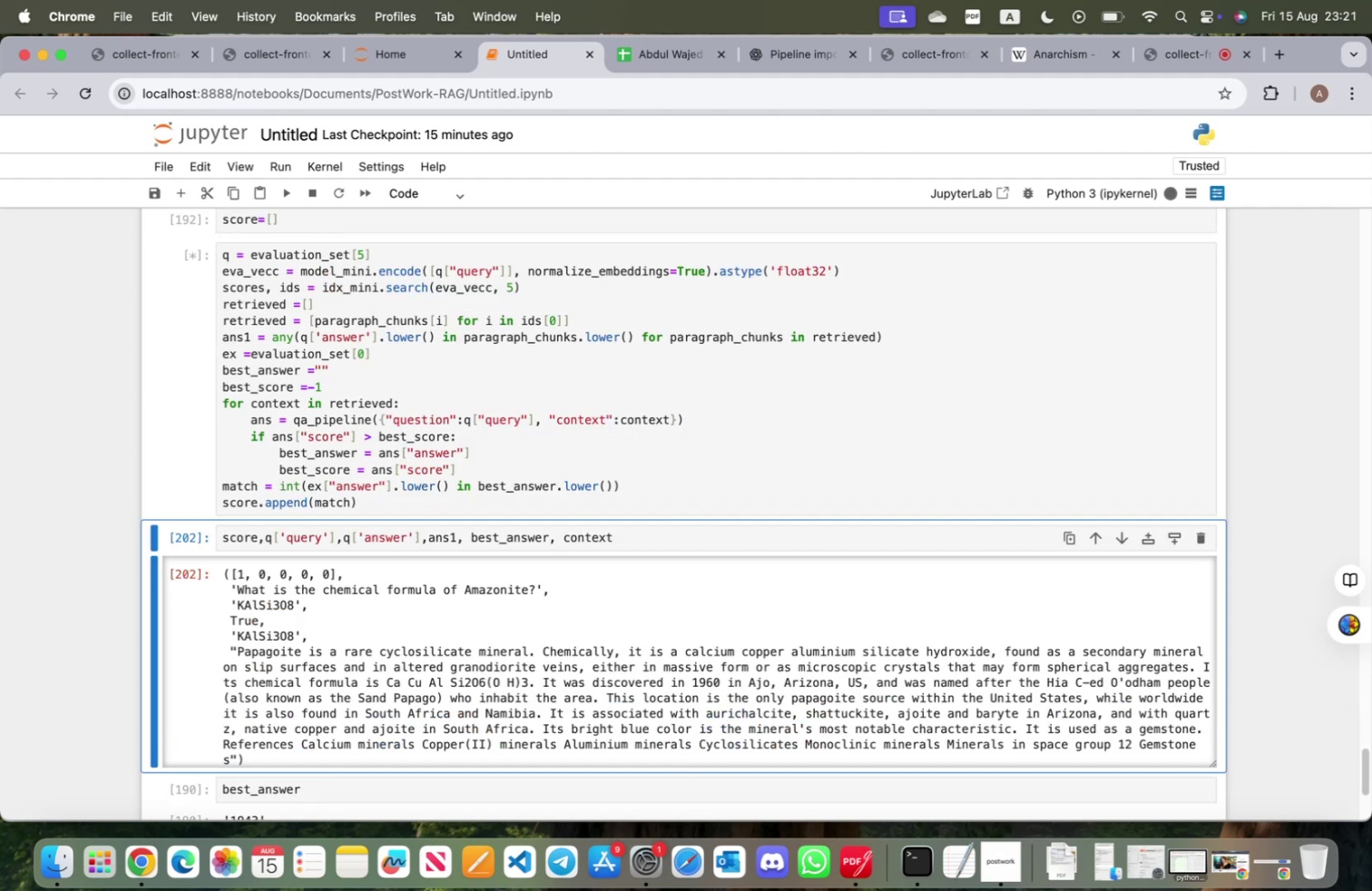 
key(Shift+ShiftRight)
 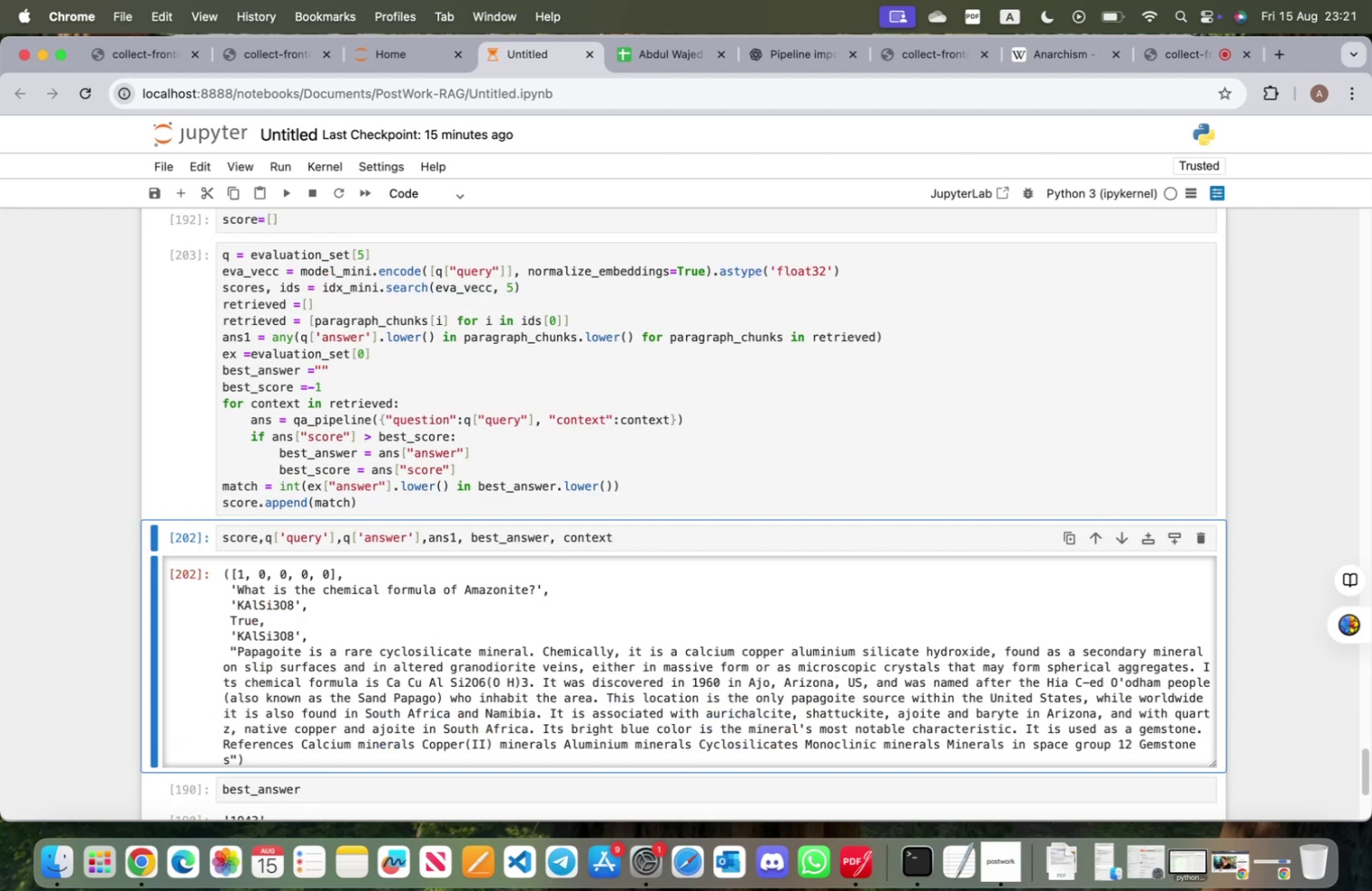 
key(Shift+Enter)
 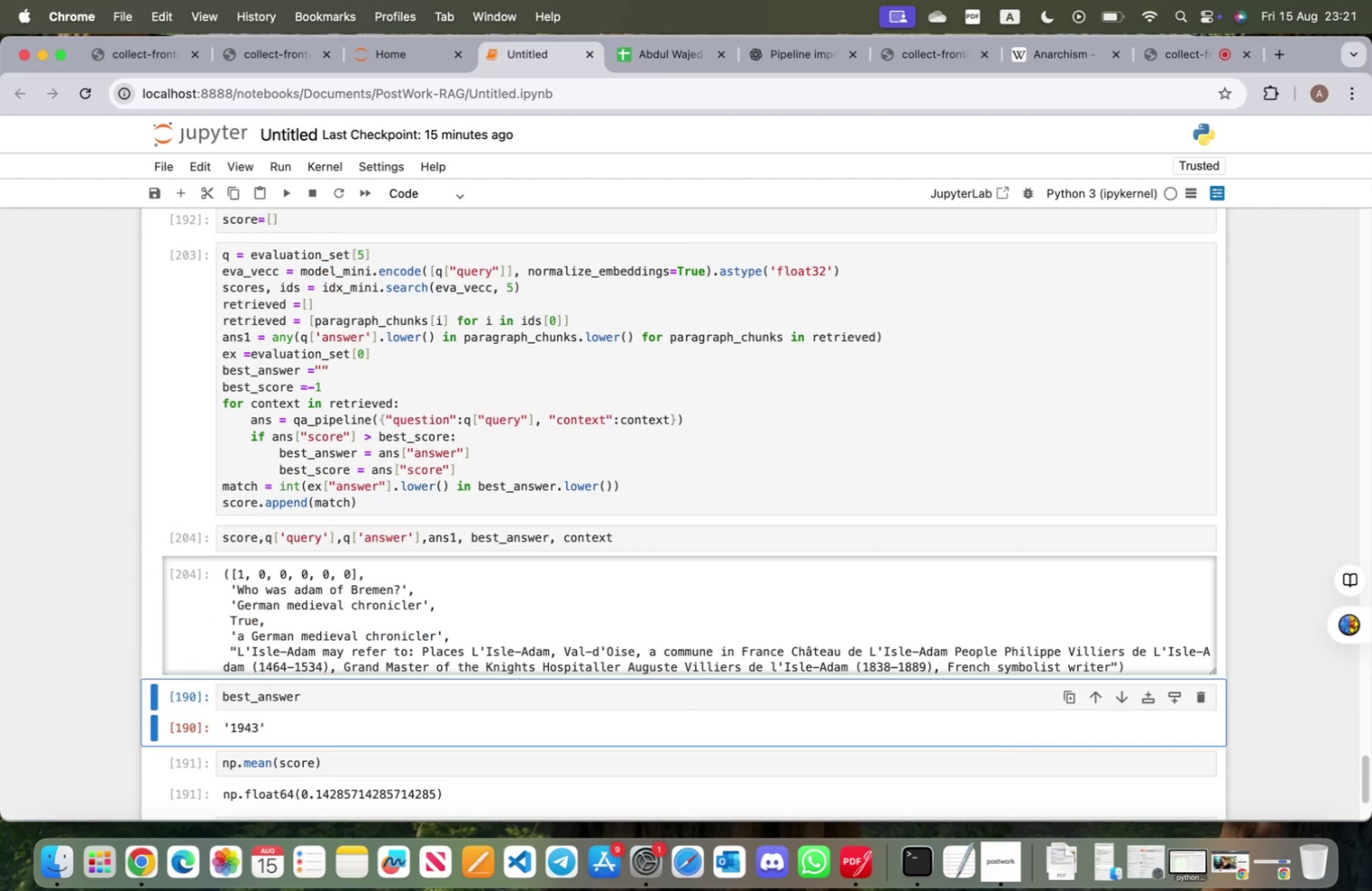 
key(Shift+ShiftRight)
 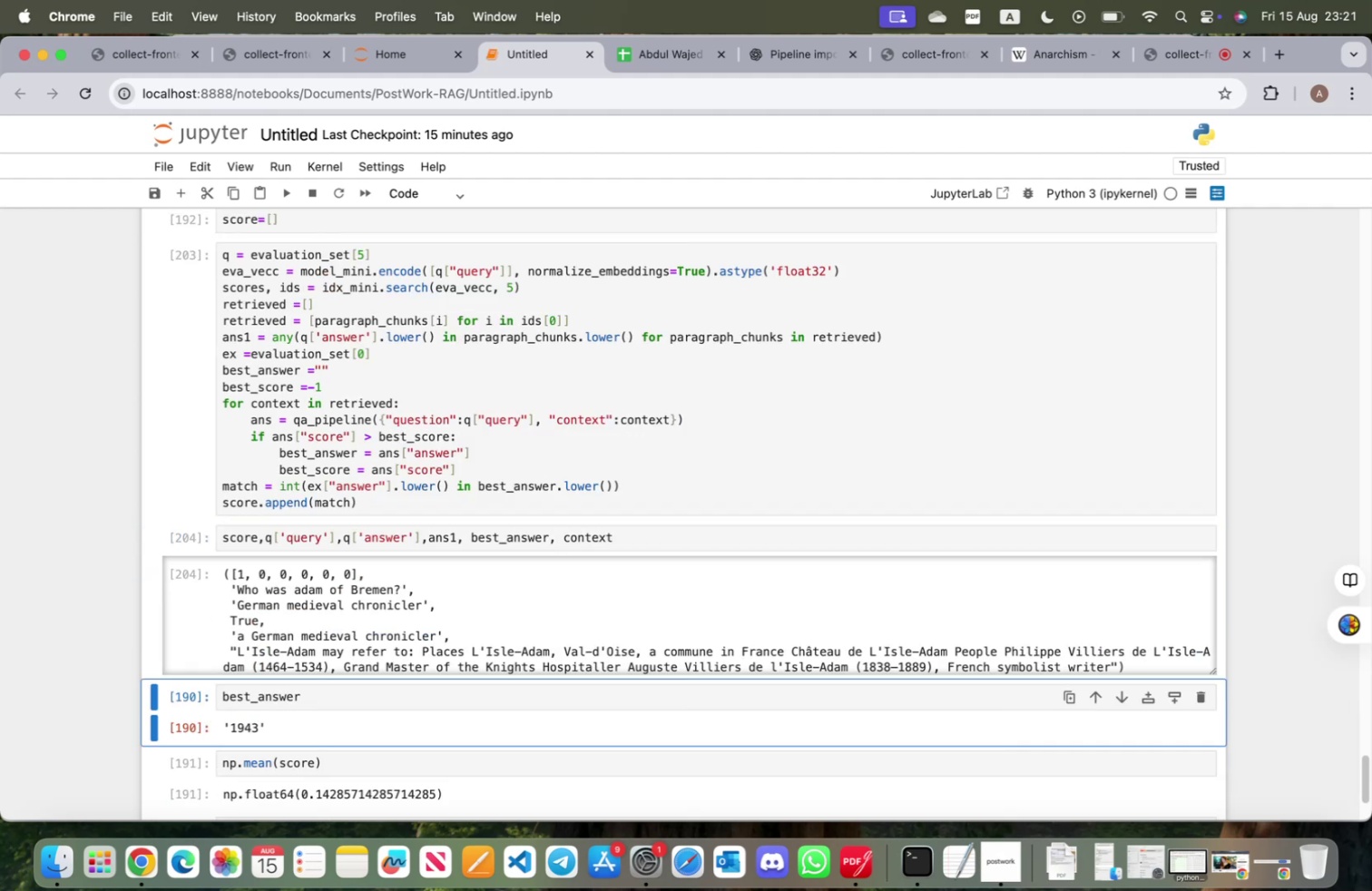 
key(Shift+Enter)
 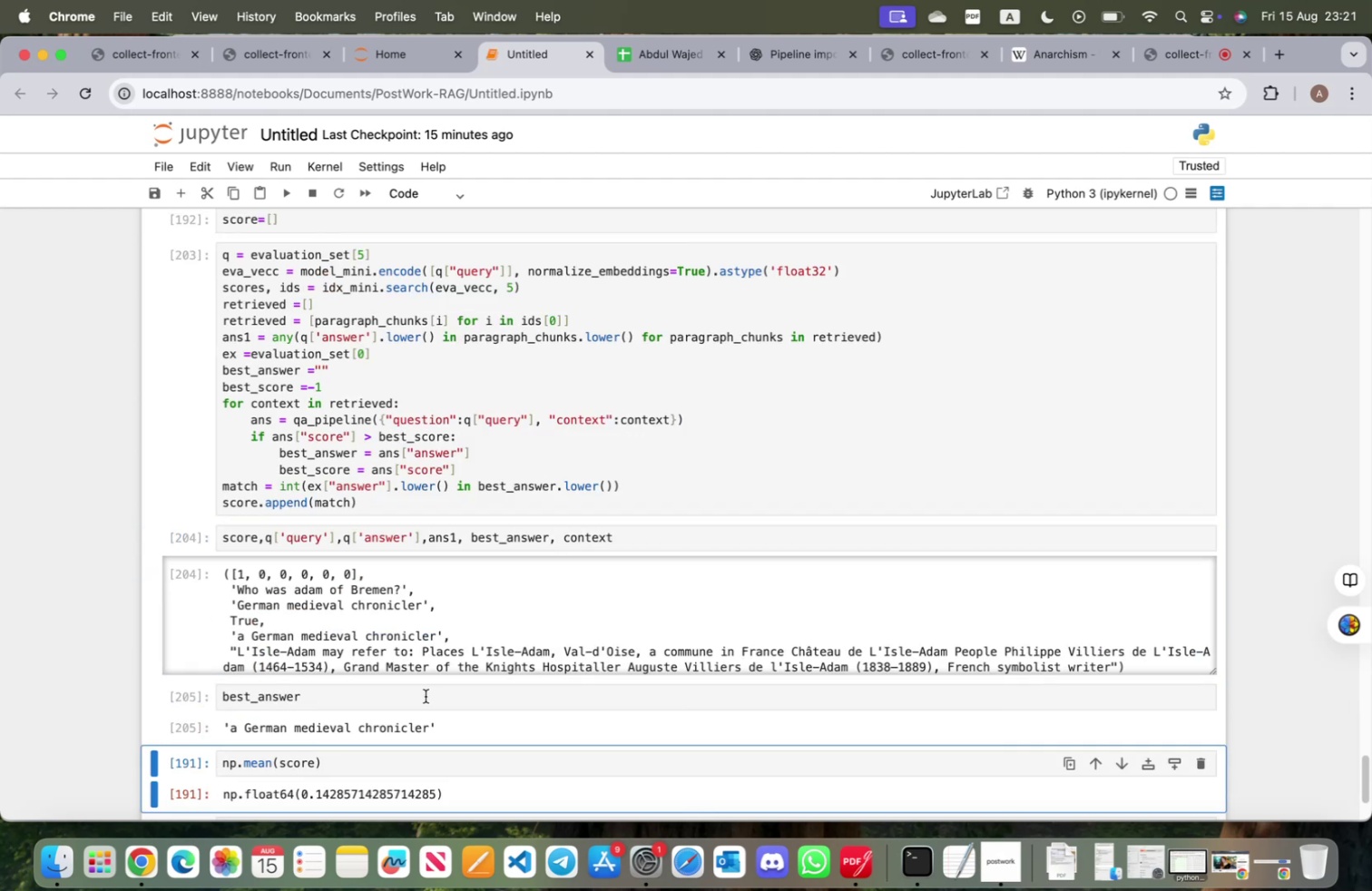 
scroll: coordinate [426, 695], scroll_direction: up, amount: 5.0
 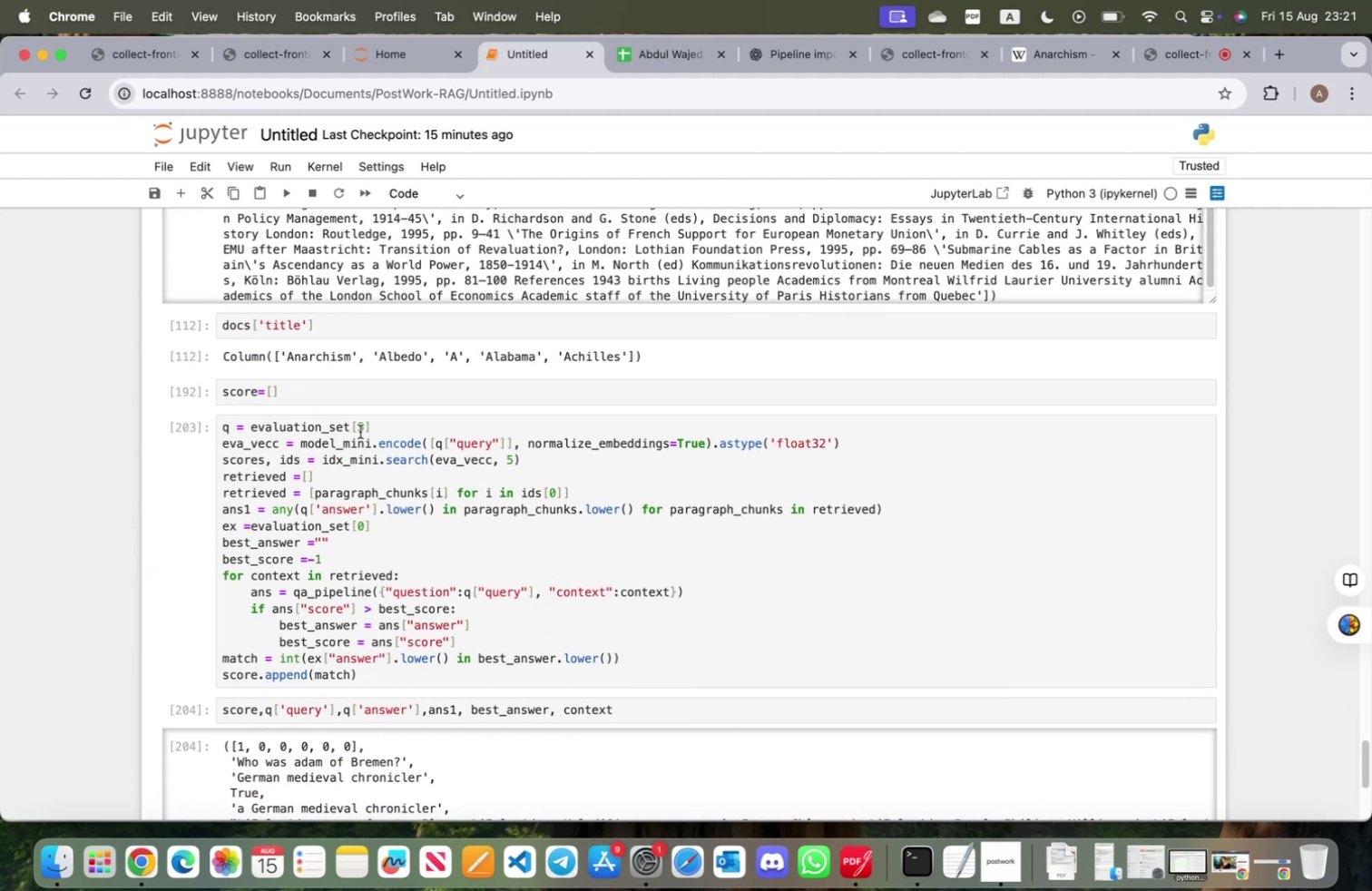 
left_click([363, 424])
 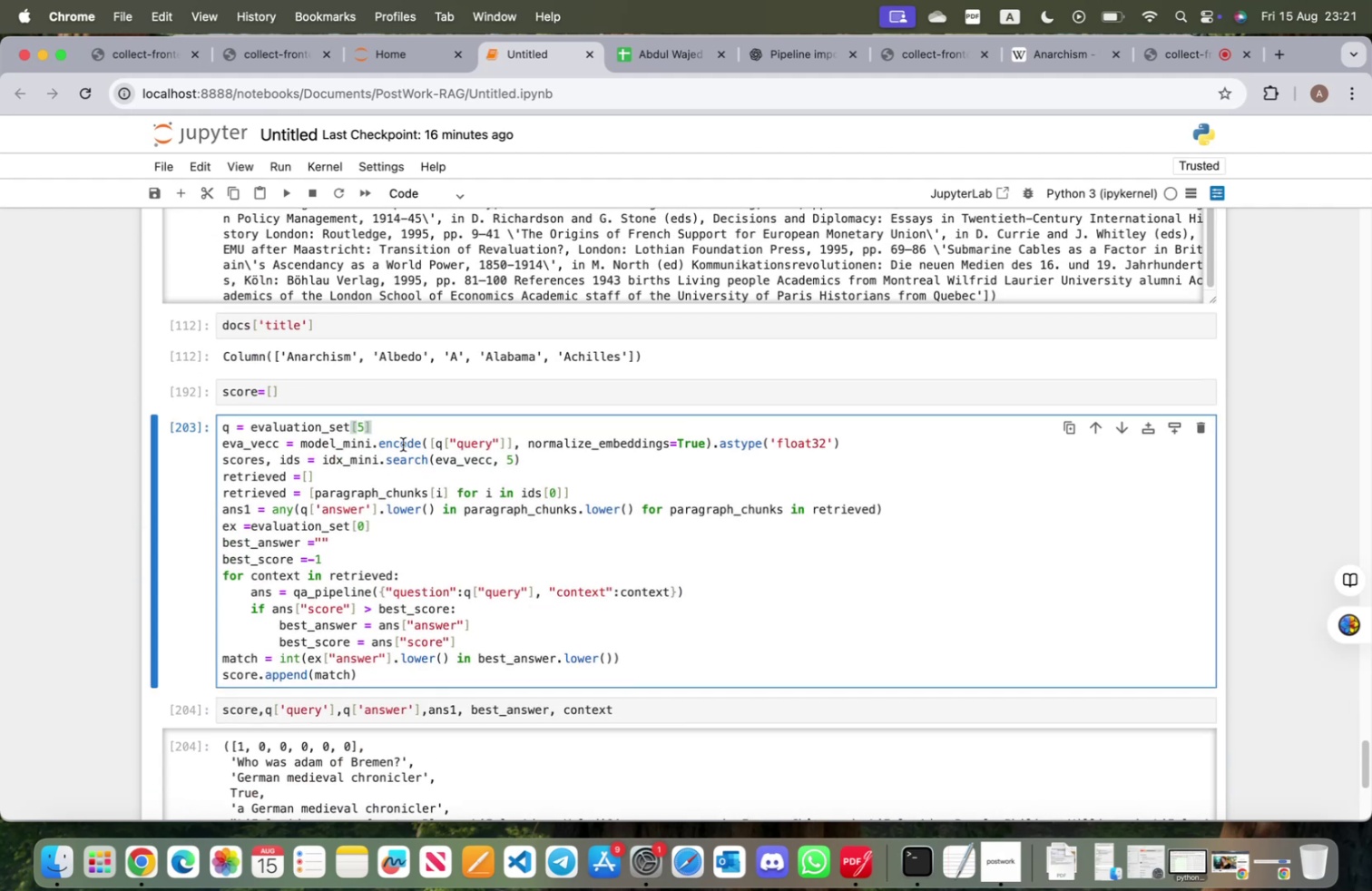 
key(Backspace)
 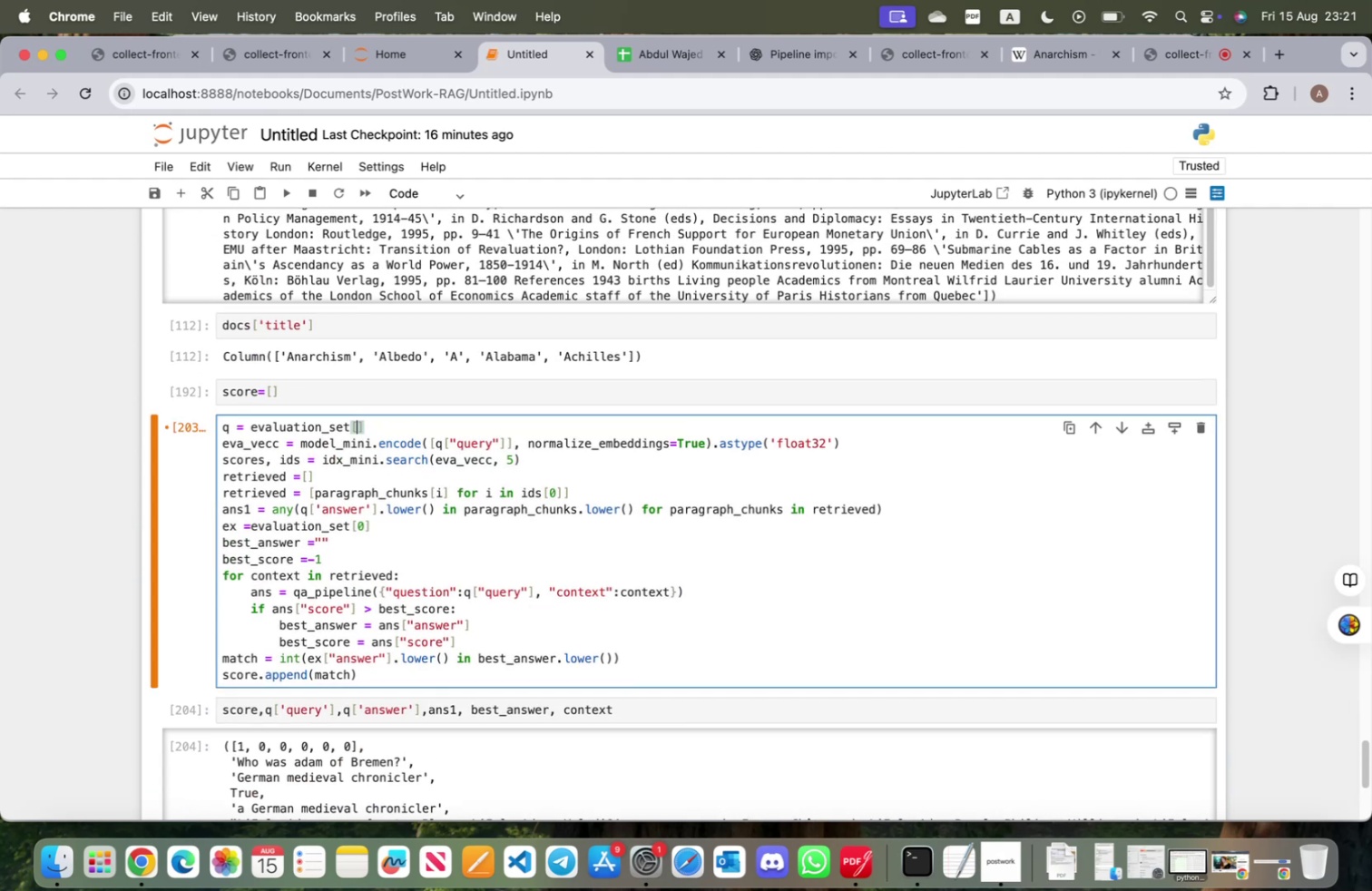 
key(6)
 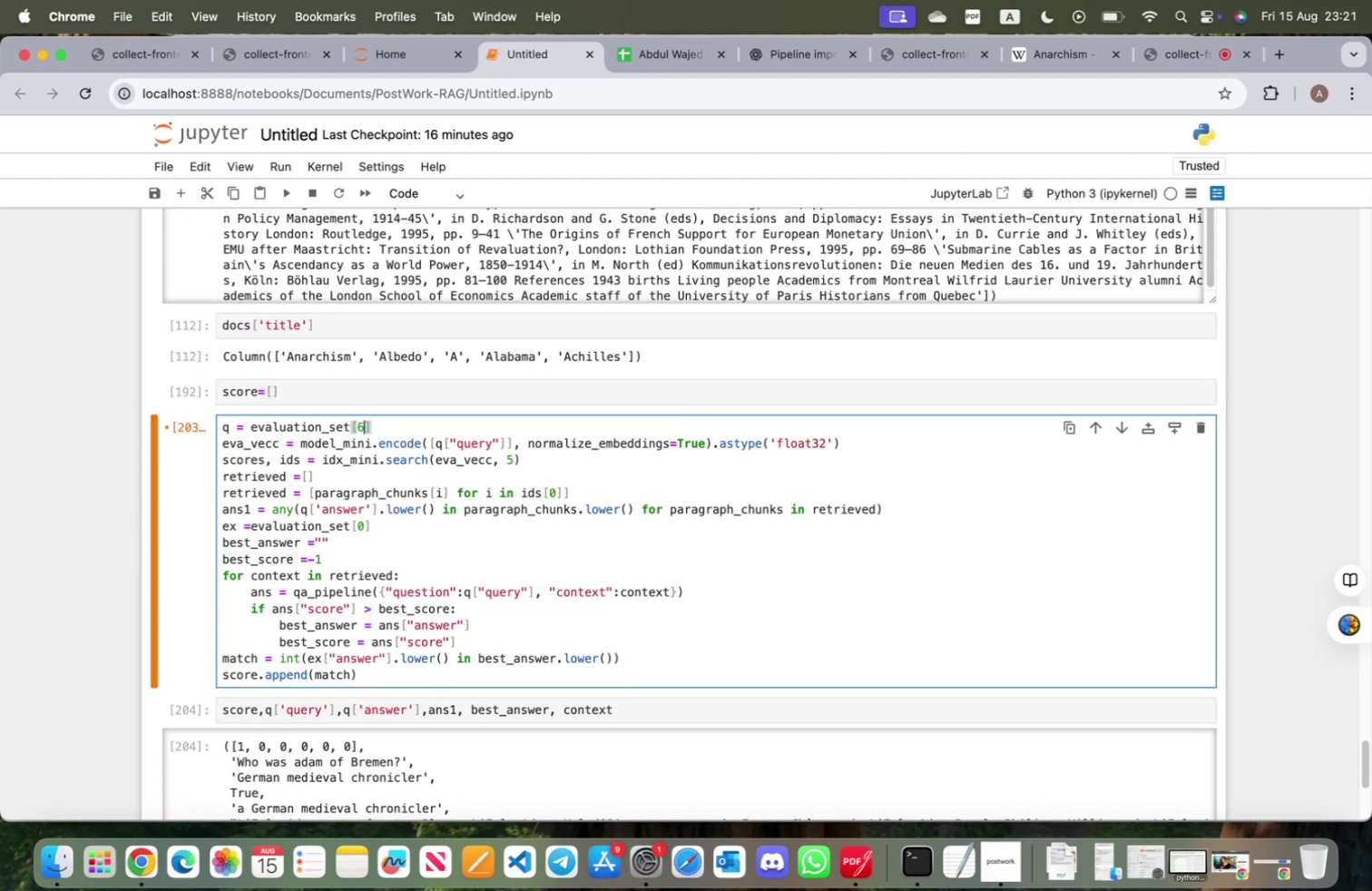 
key(Shift+ShiftRight)
 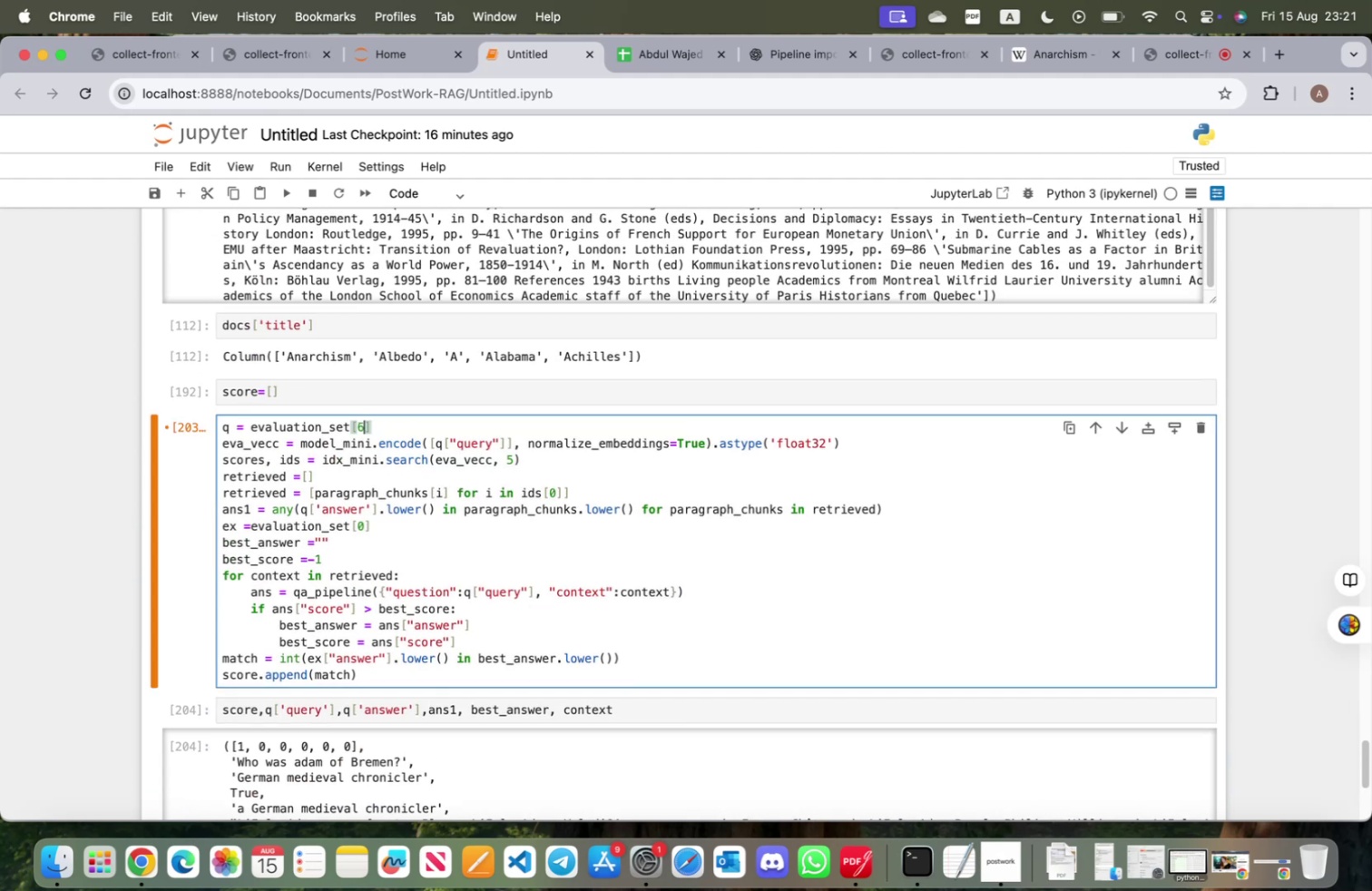 
key(Shift+Enter)
 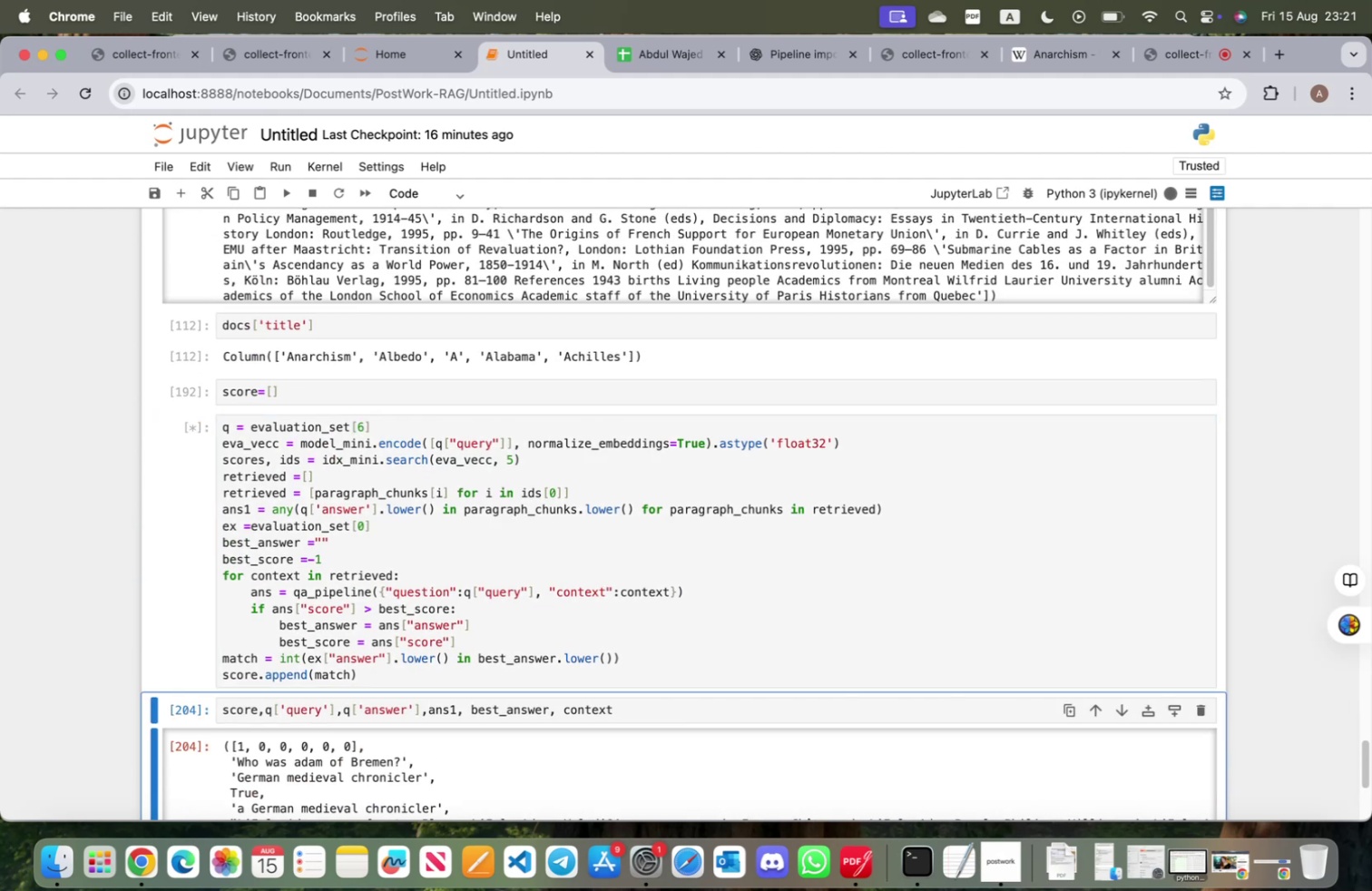 
key(Shift+ShiftRight)
 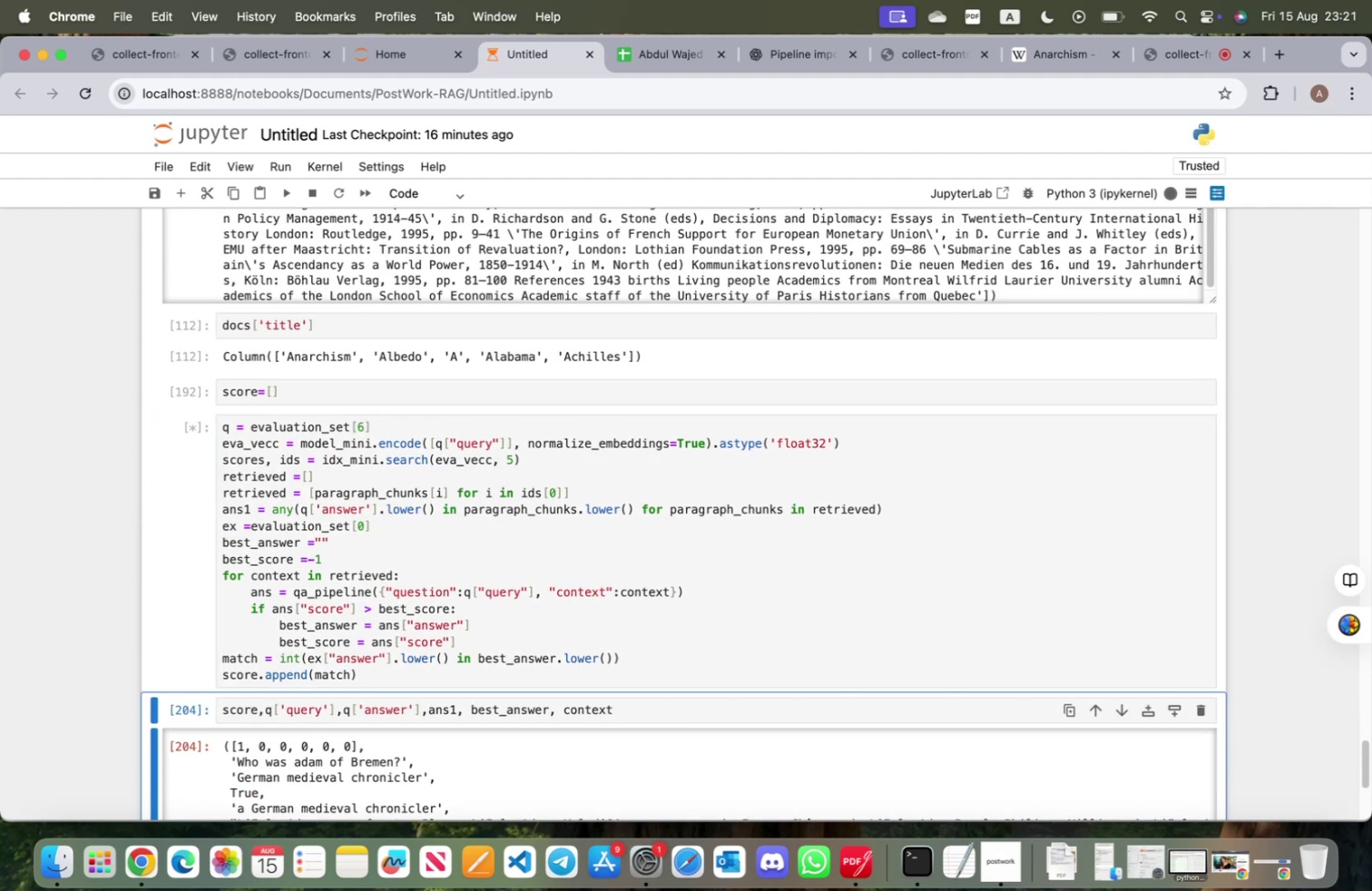 
key(Shift+Enter)
 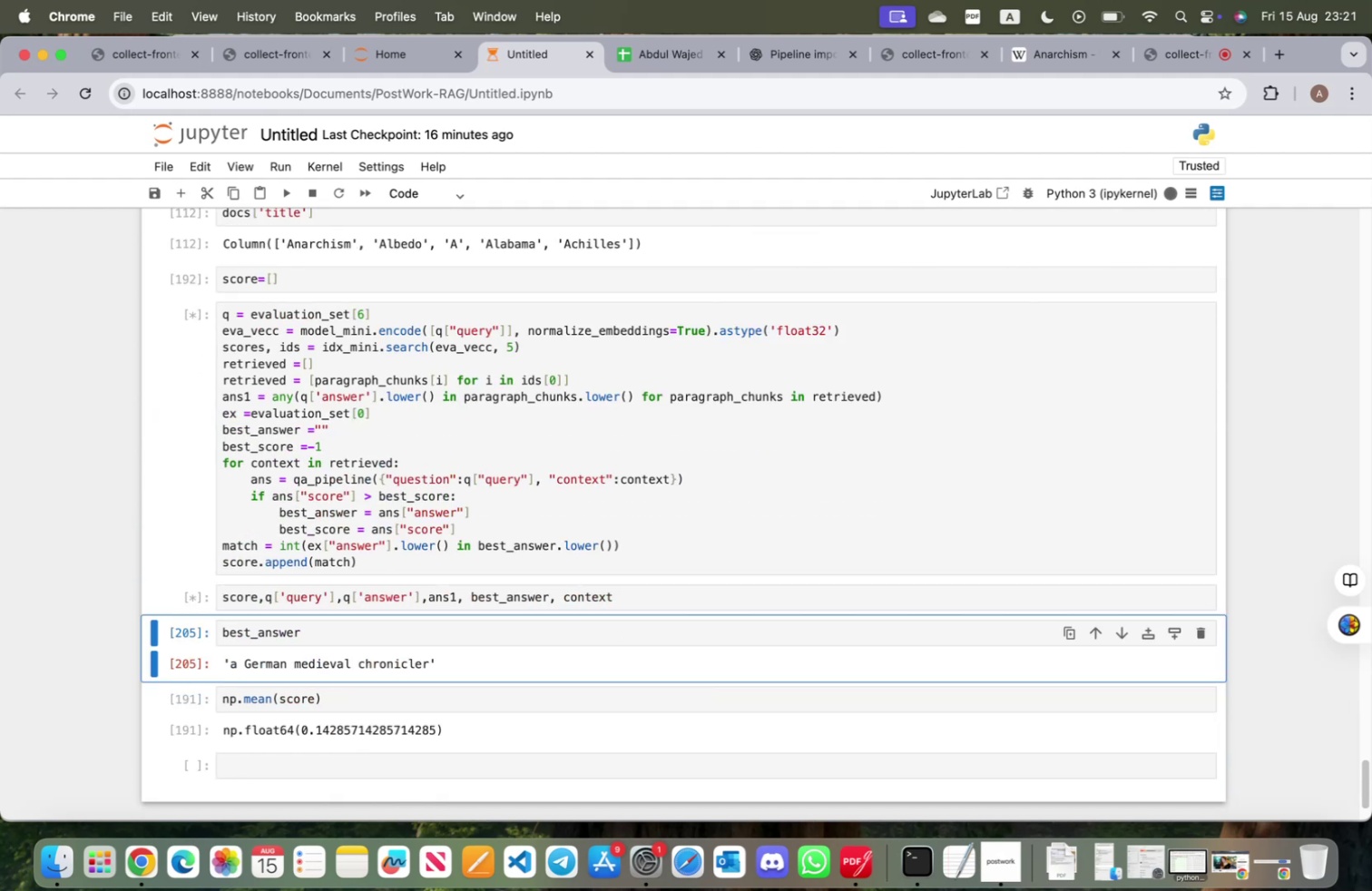 
key(Shift+ShiftRight)
 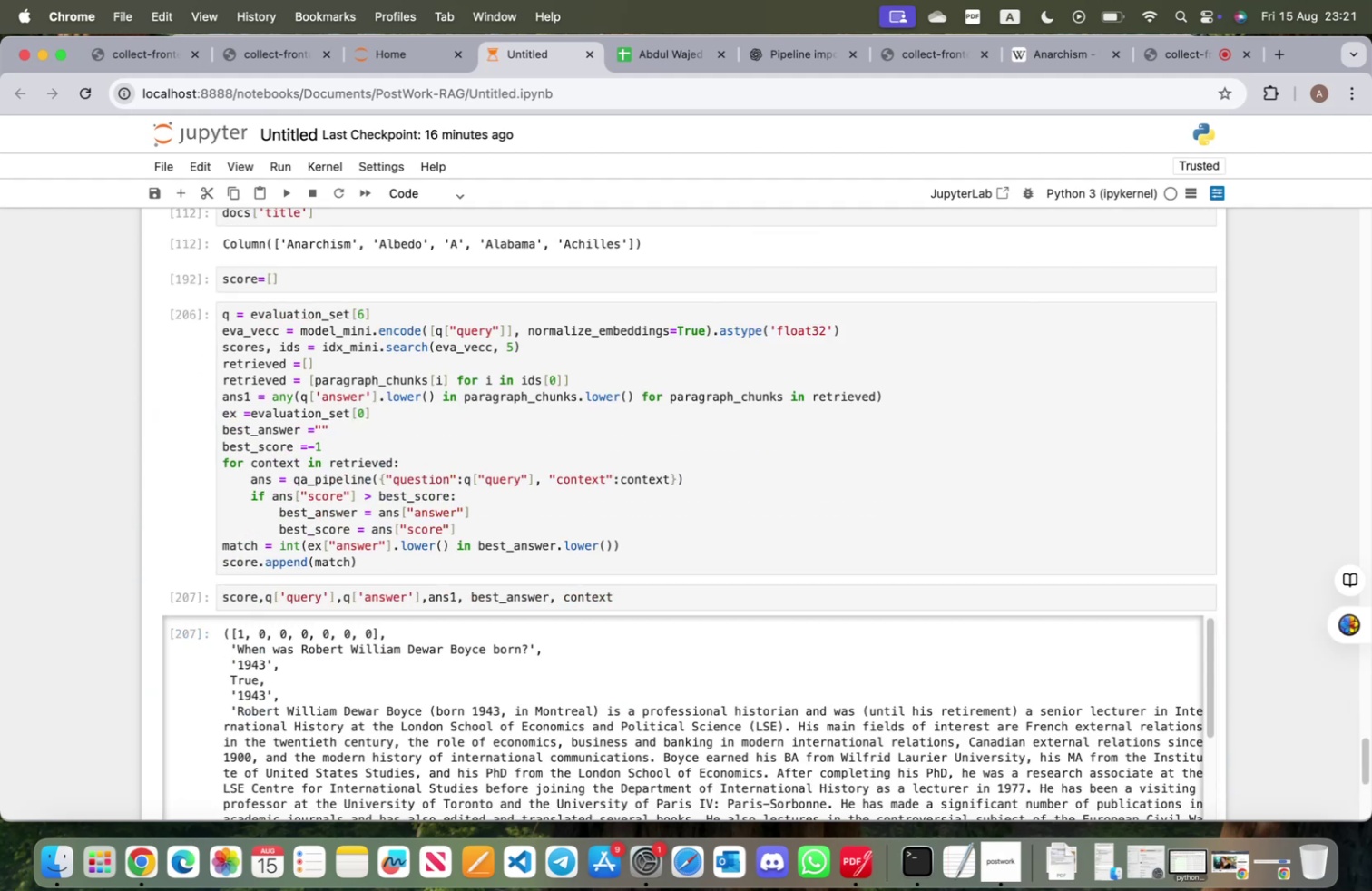 
key(Shift+Enter)
 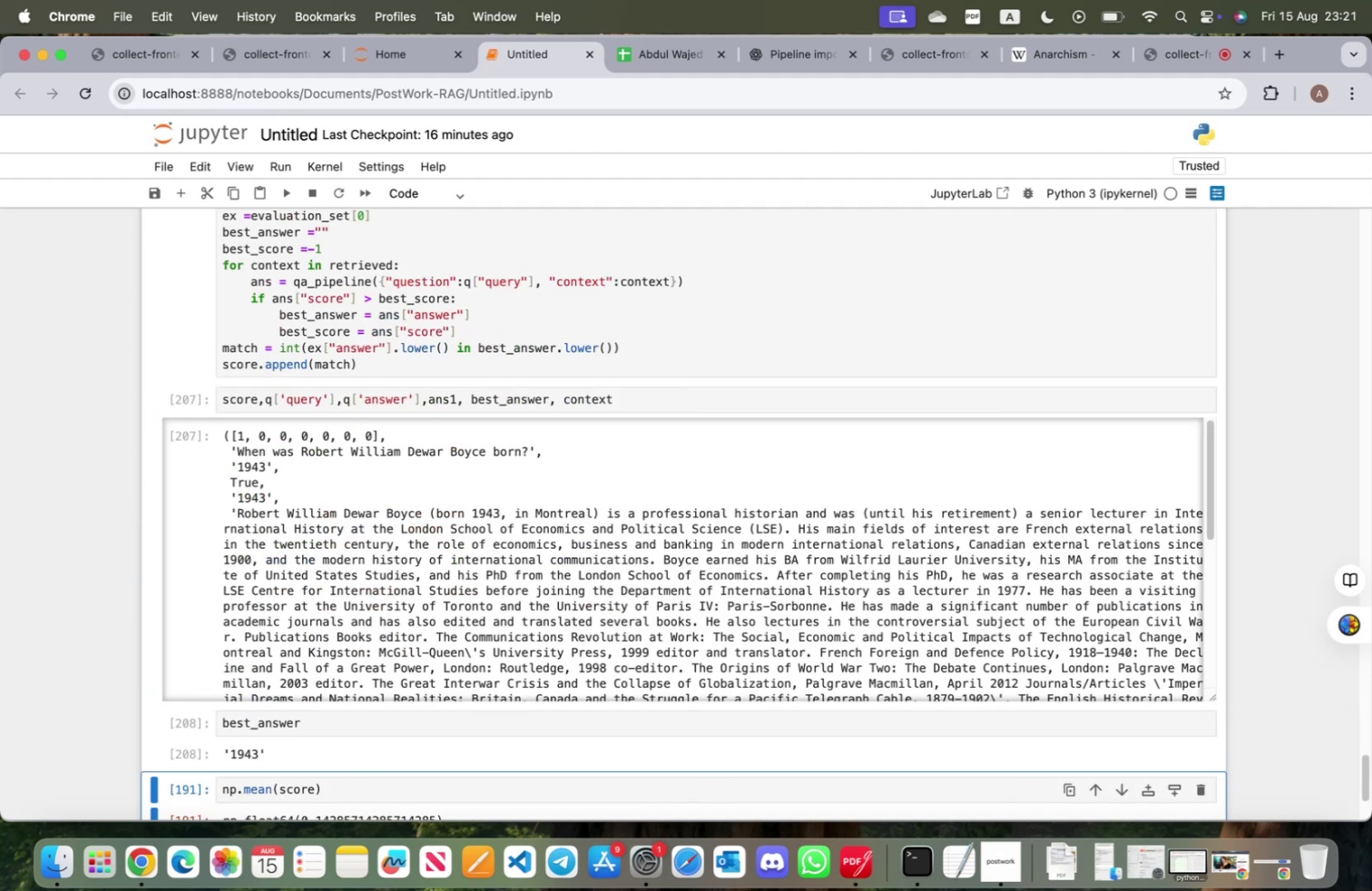 
key(Shift+ShiftRight)
 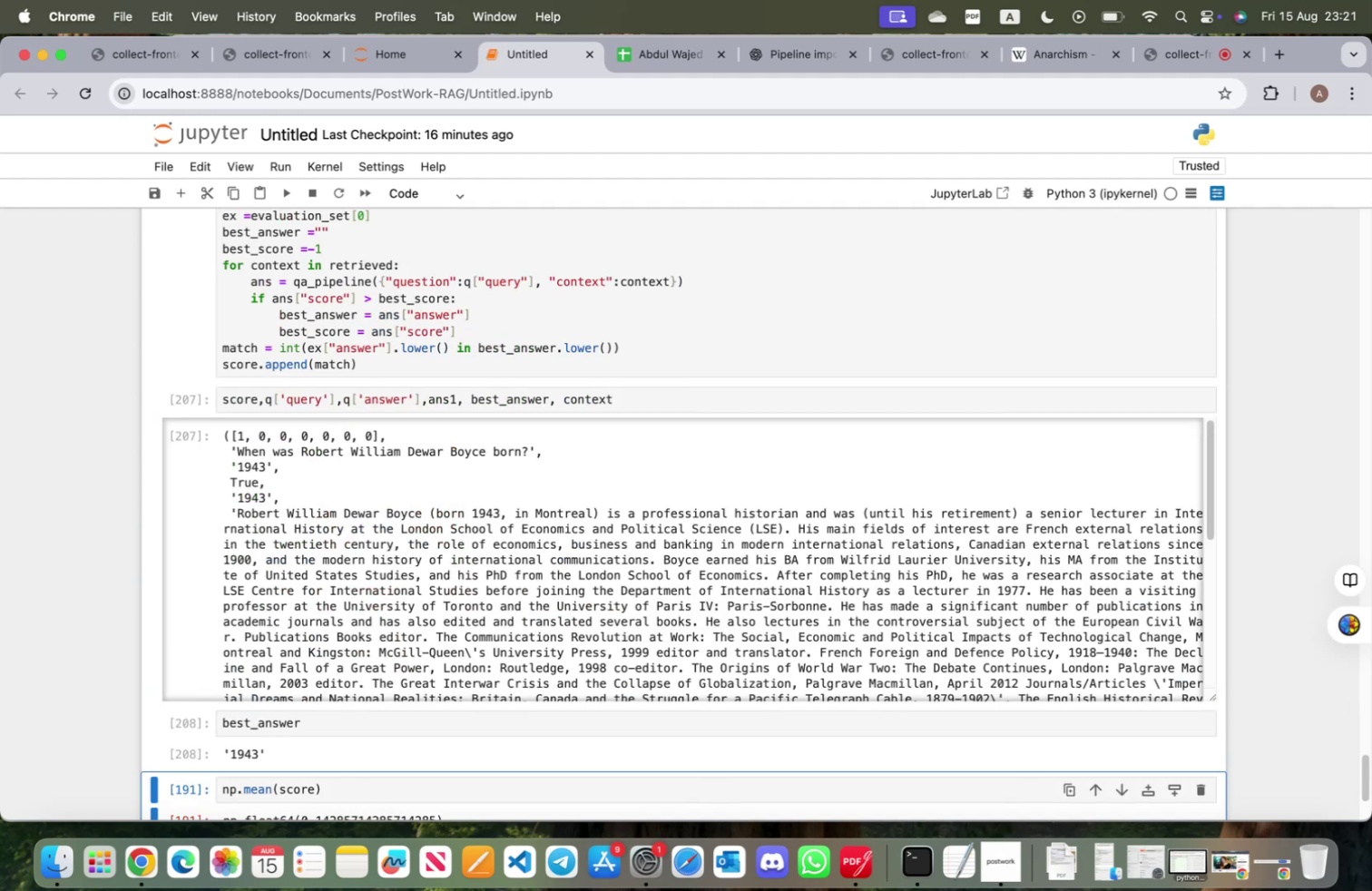 
key(Shift+Enter)
 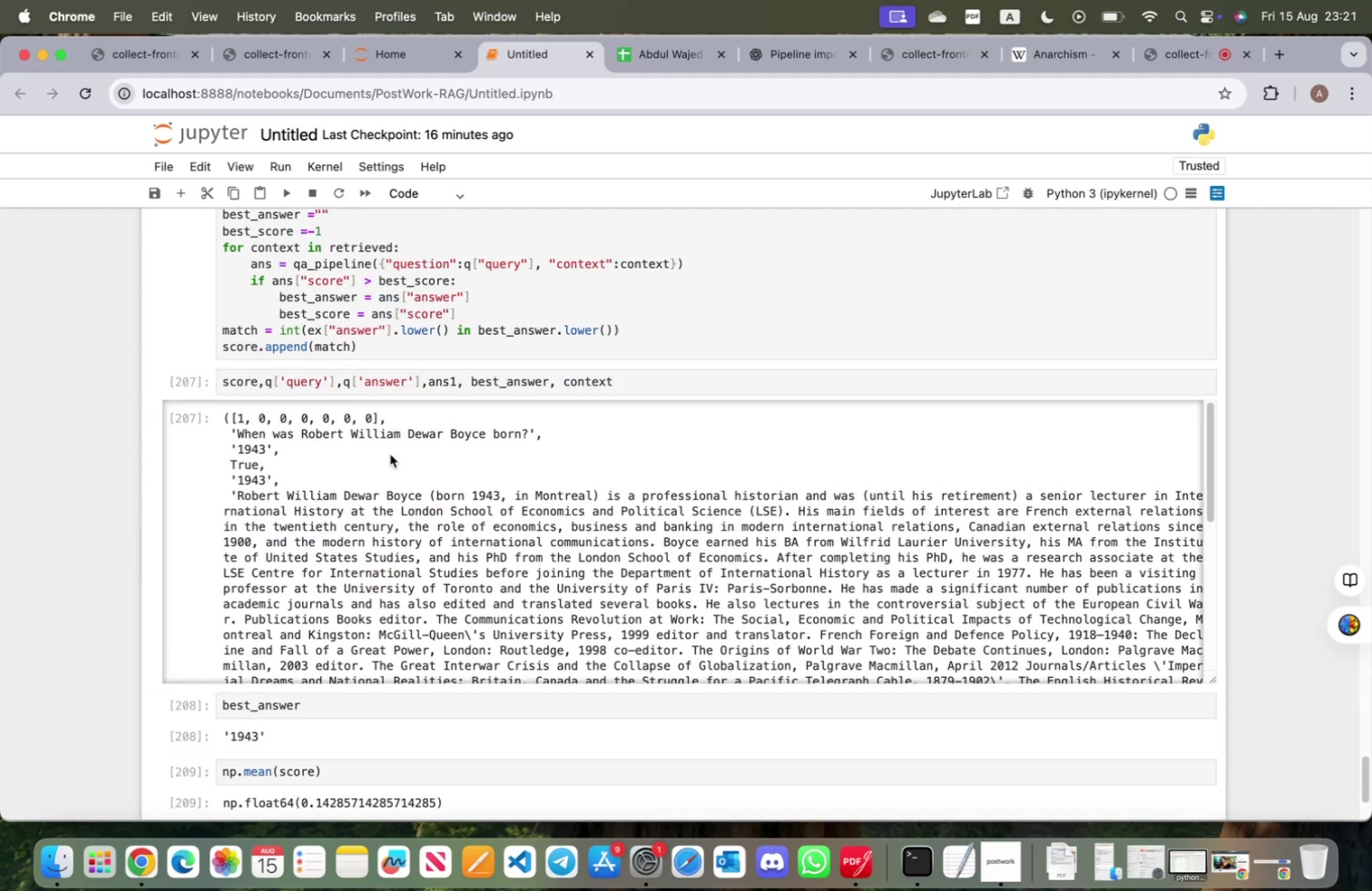 
scroll: coordinate [428, 674], scroll_direction: up, amount: 53.0
 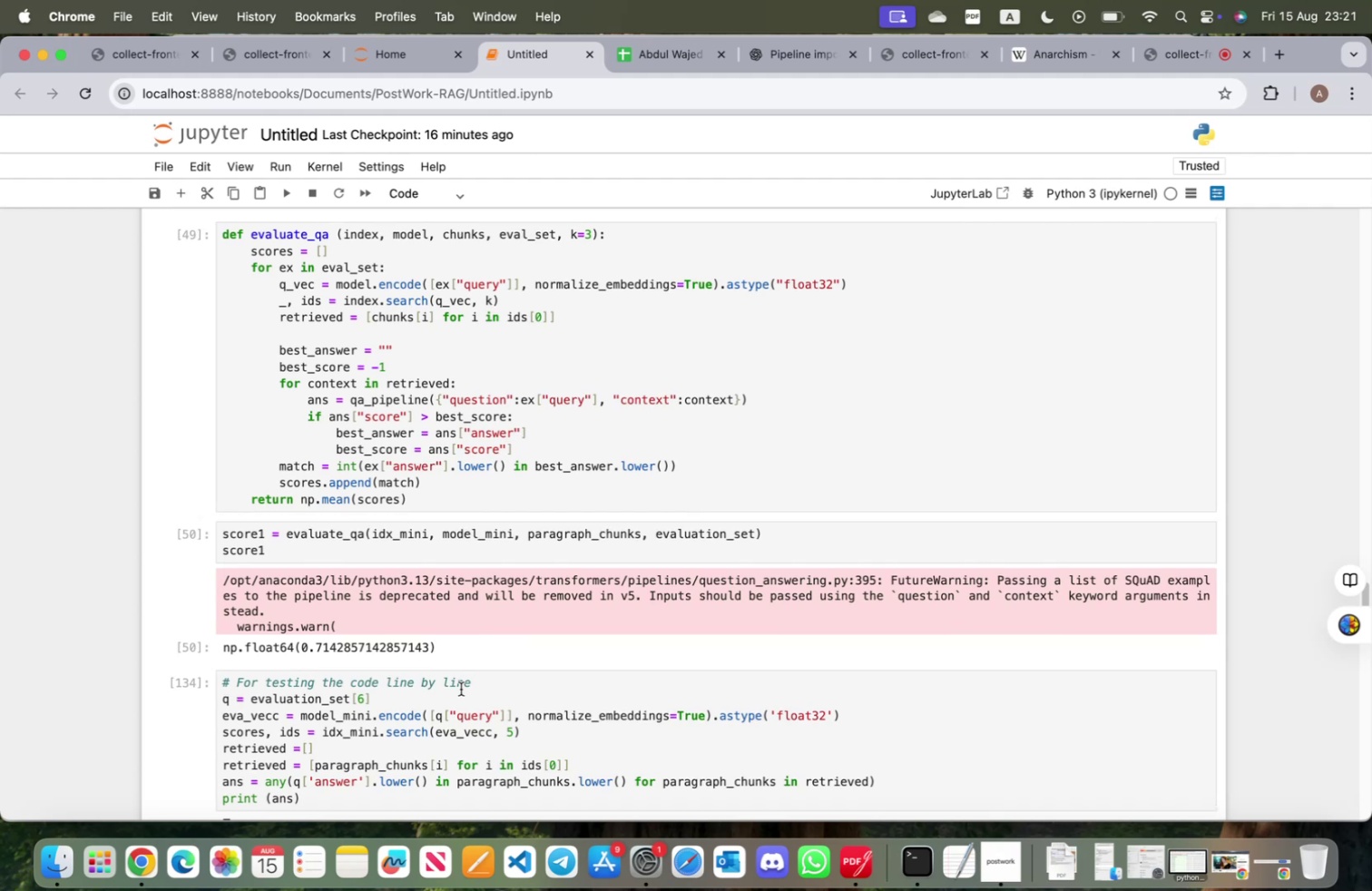 
wait(13.09)
 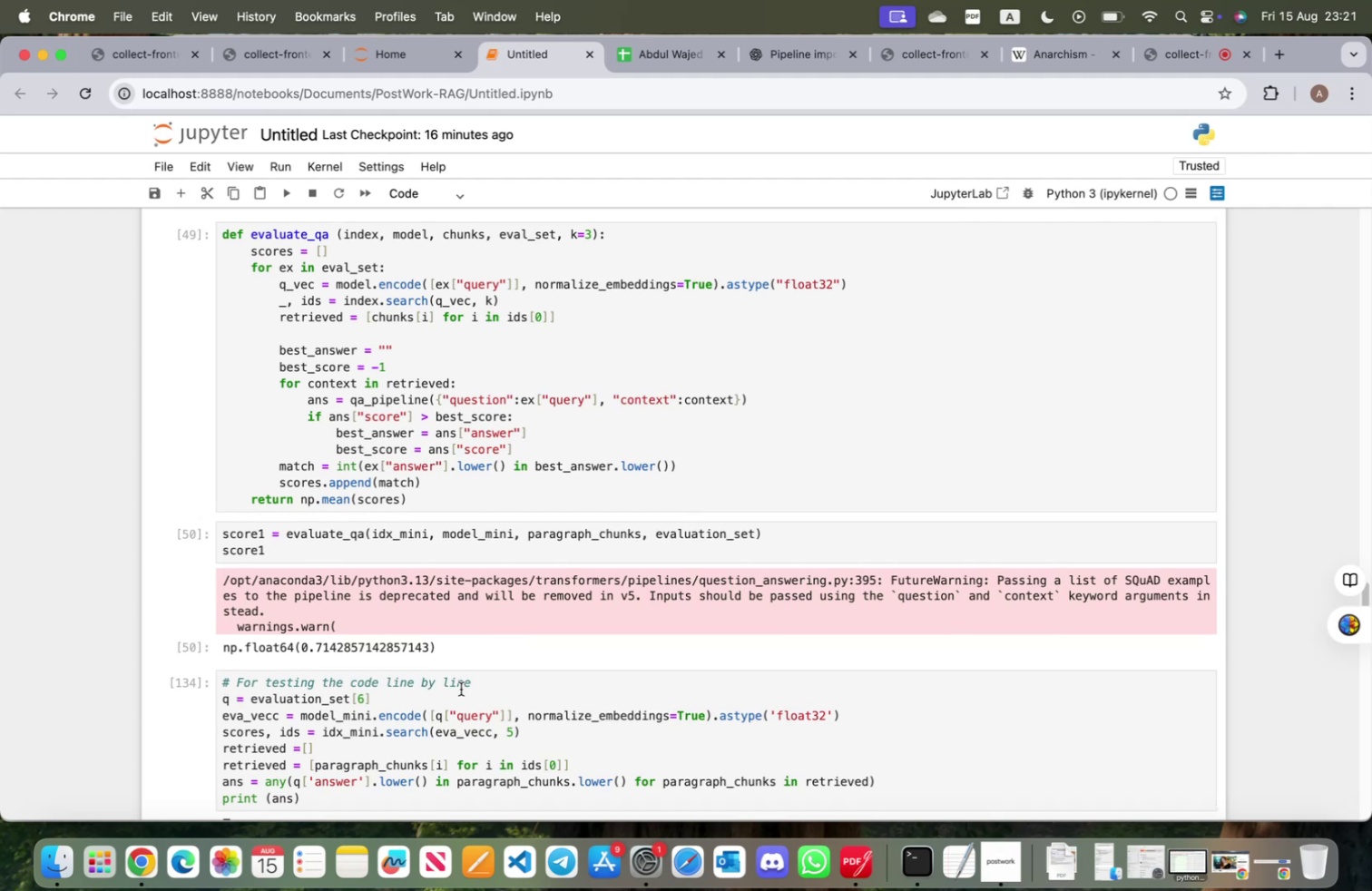 
scroll: coordinate [456, 612], scroll_direction: down, amount: 42.0
 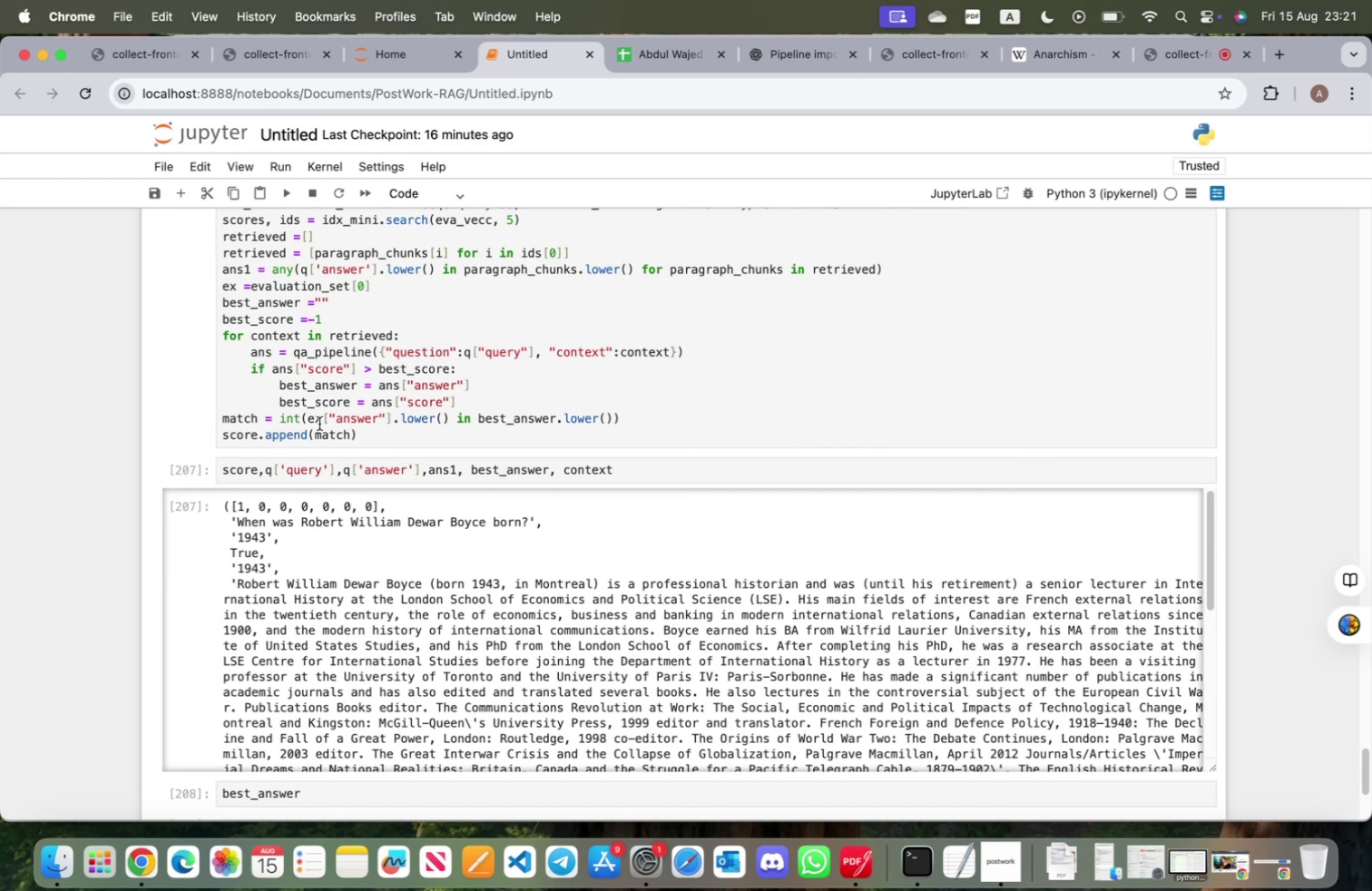 
double_click([315, 421])
 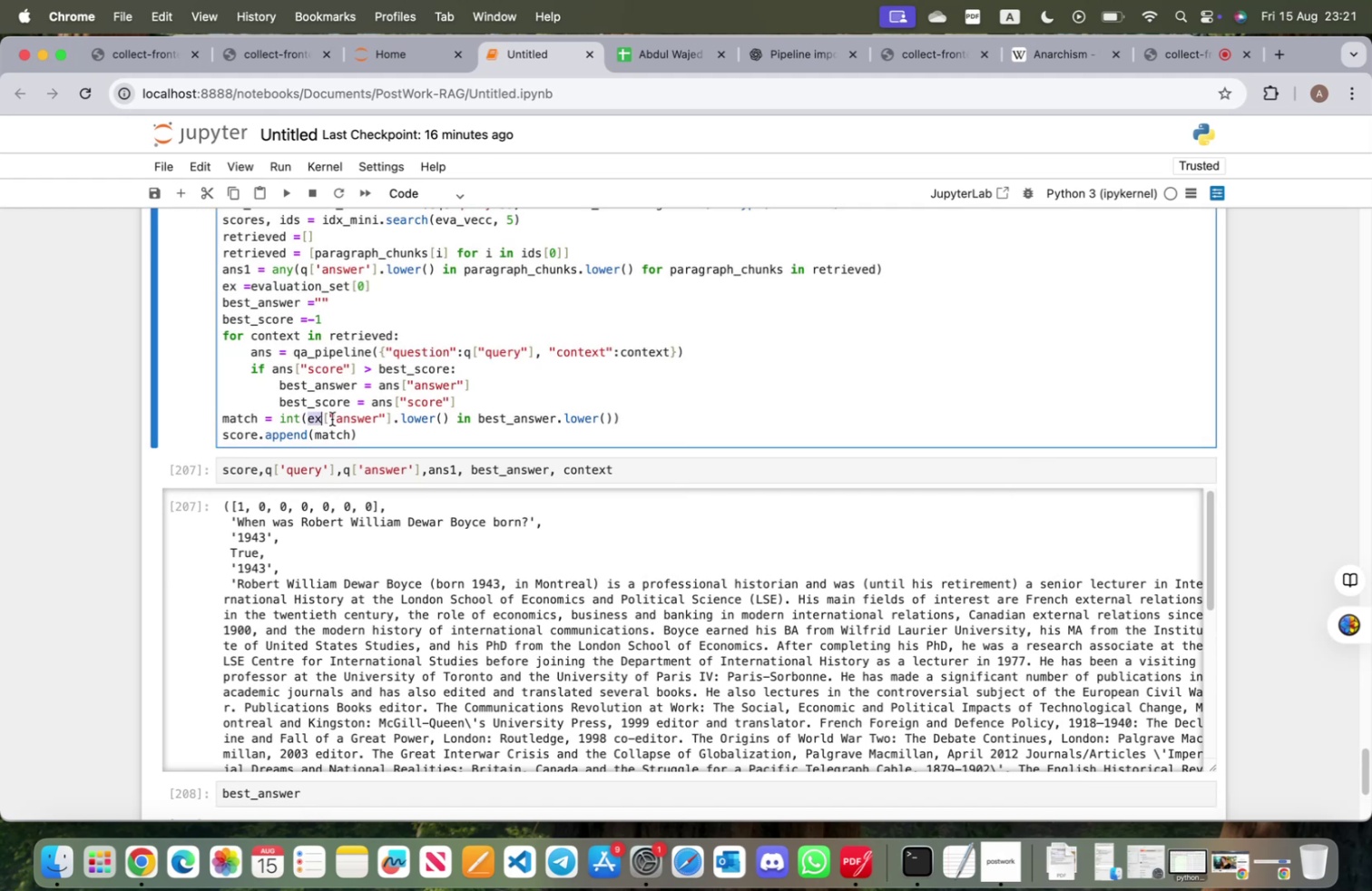 
key(Q)
 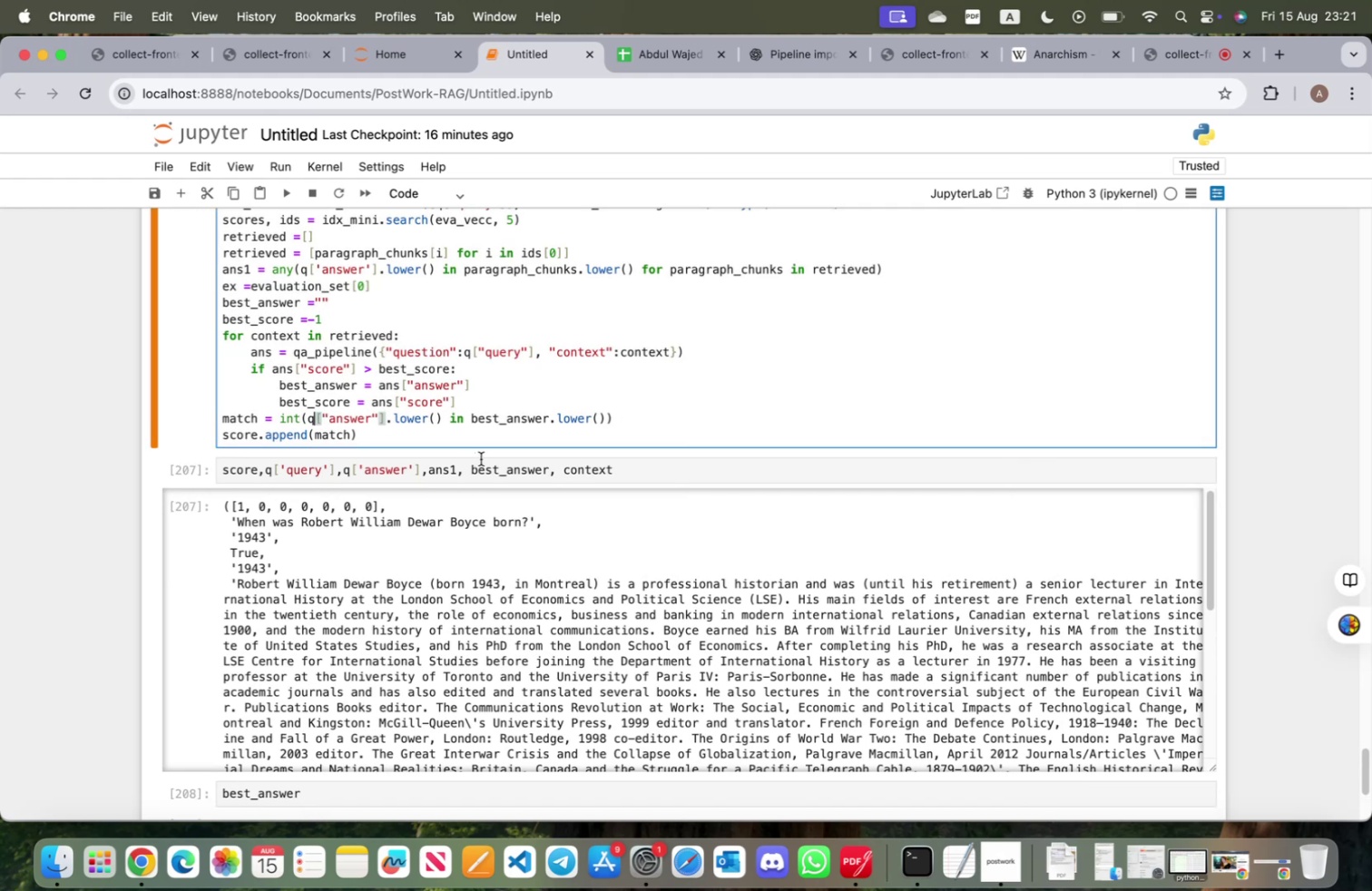 
scroll: coordinate [481, 458], scroll_direction: up, amount: 3.0
 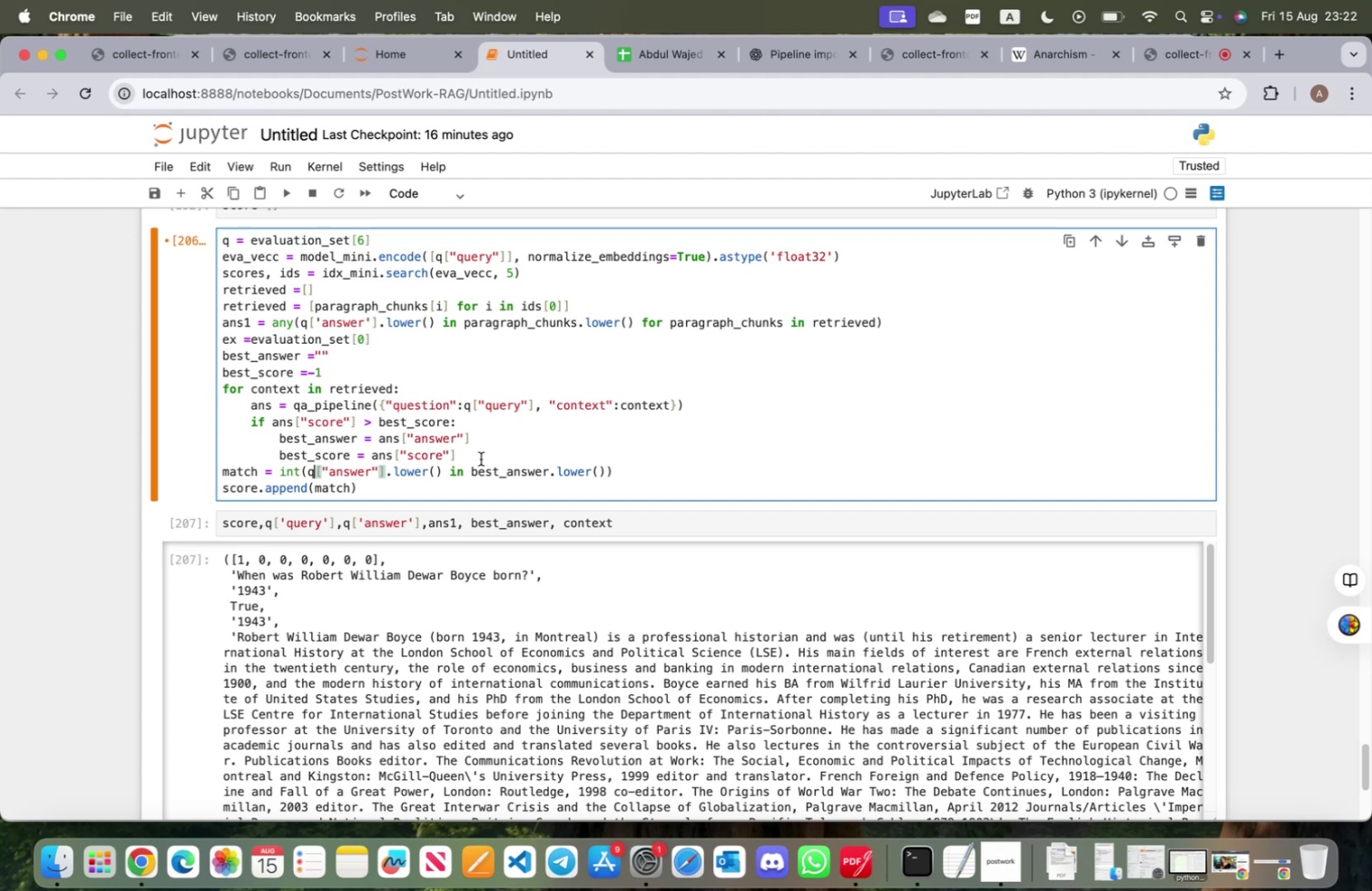 
wait(28.41)
 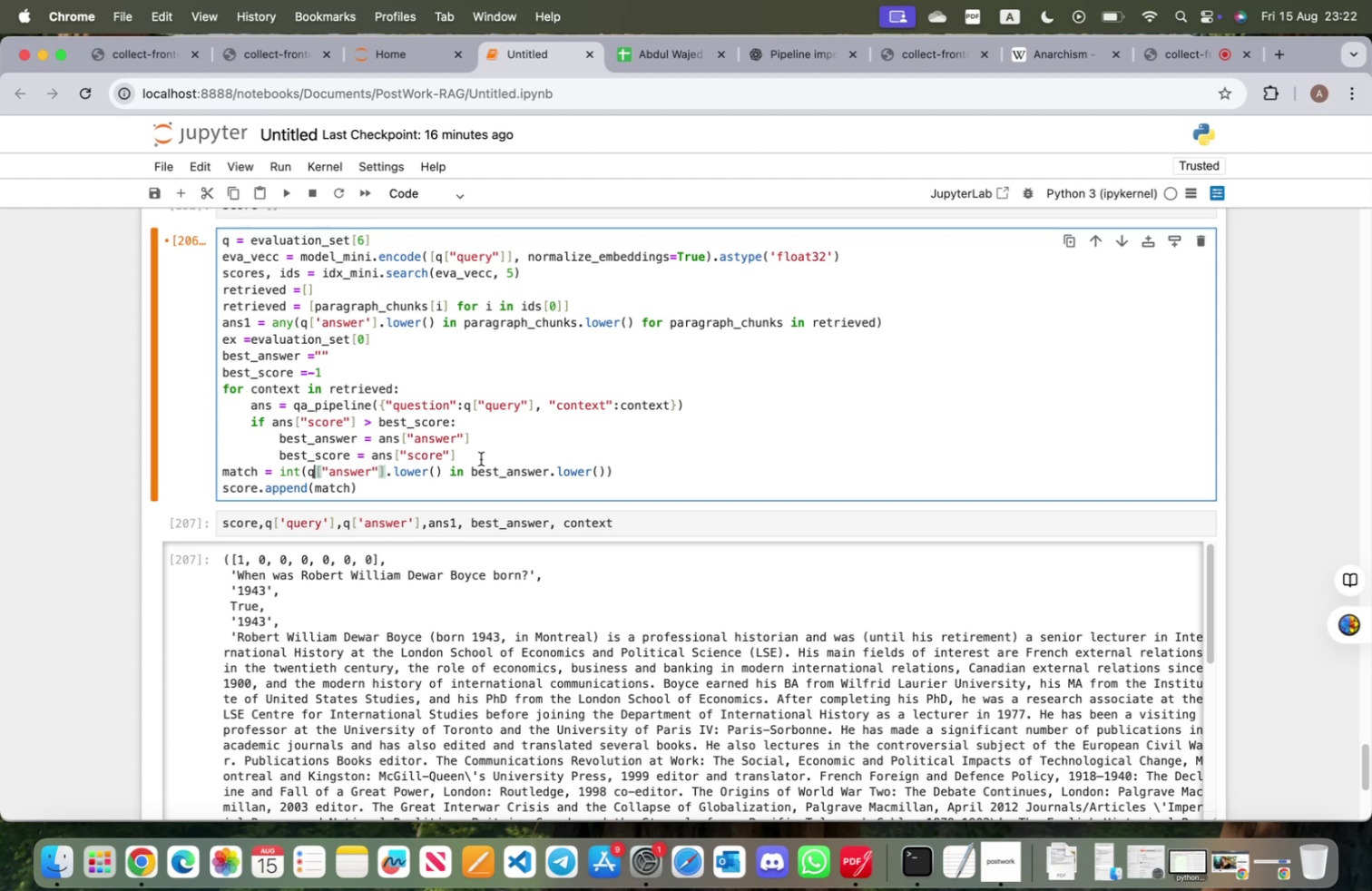 
scroll: coordinate [356, 365], scroll_direction: up, amount: 4.0
 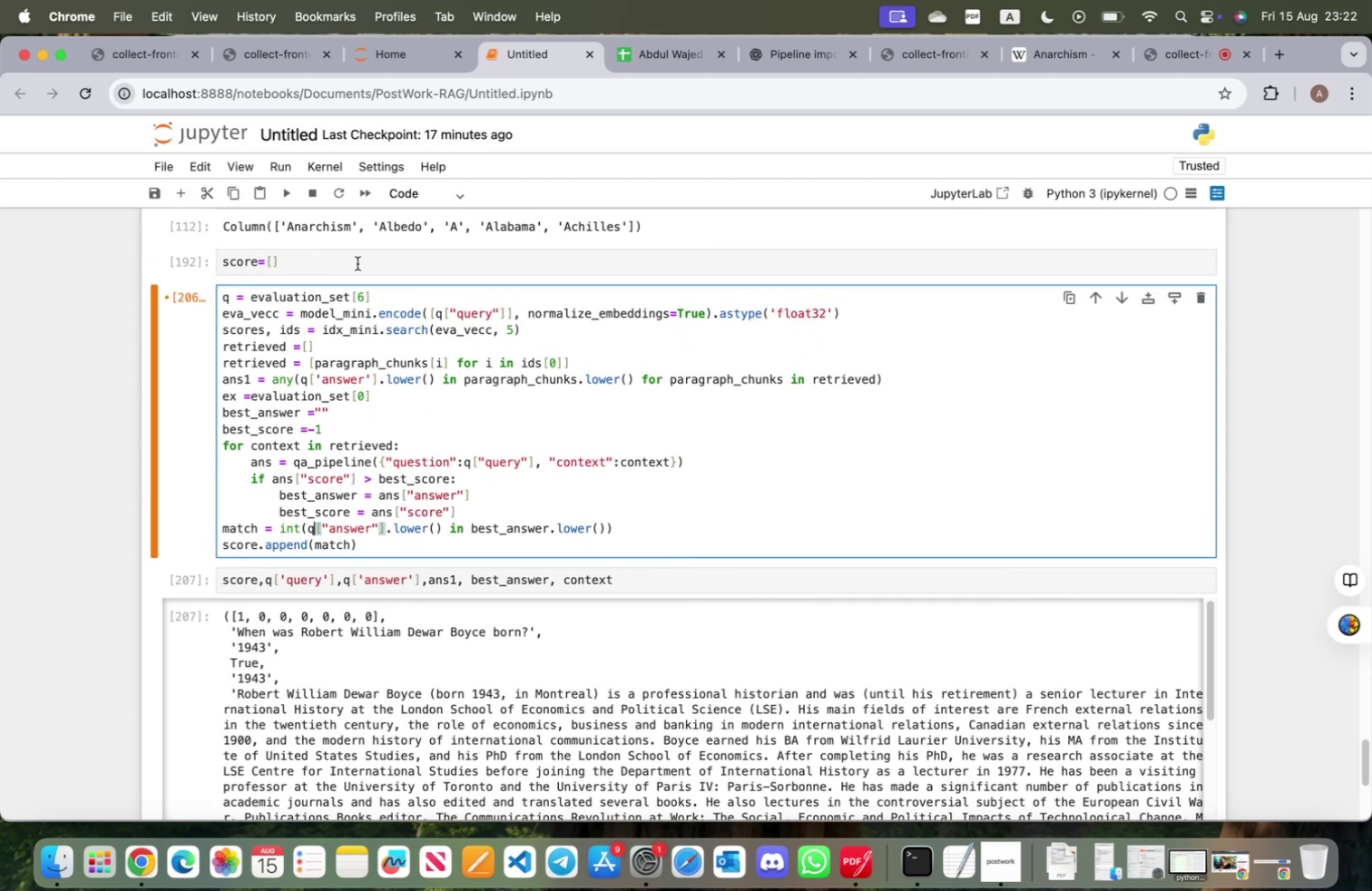 
left_click([358, 263])
 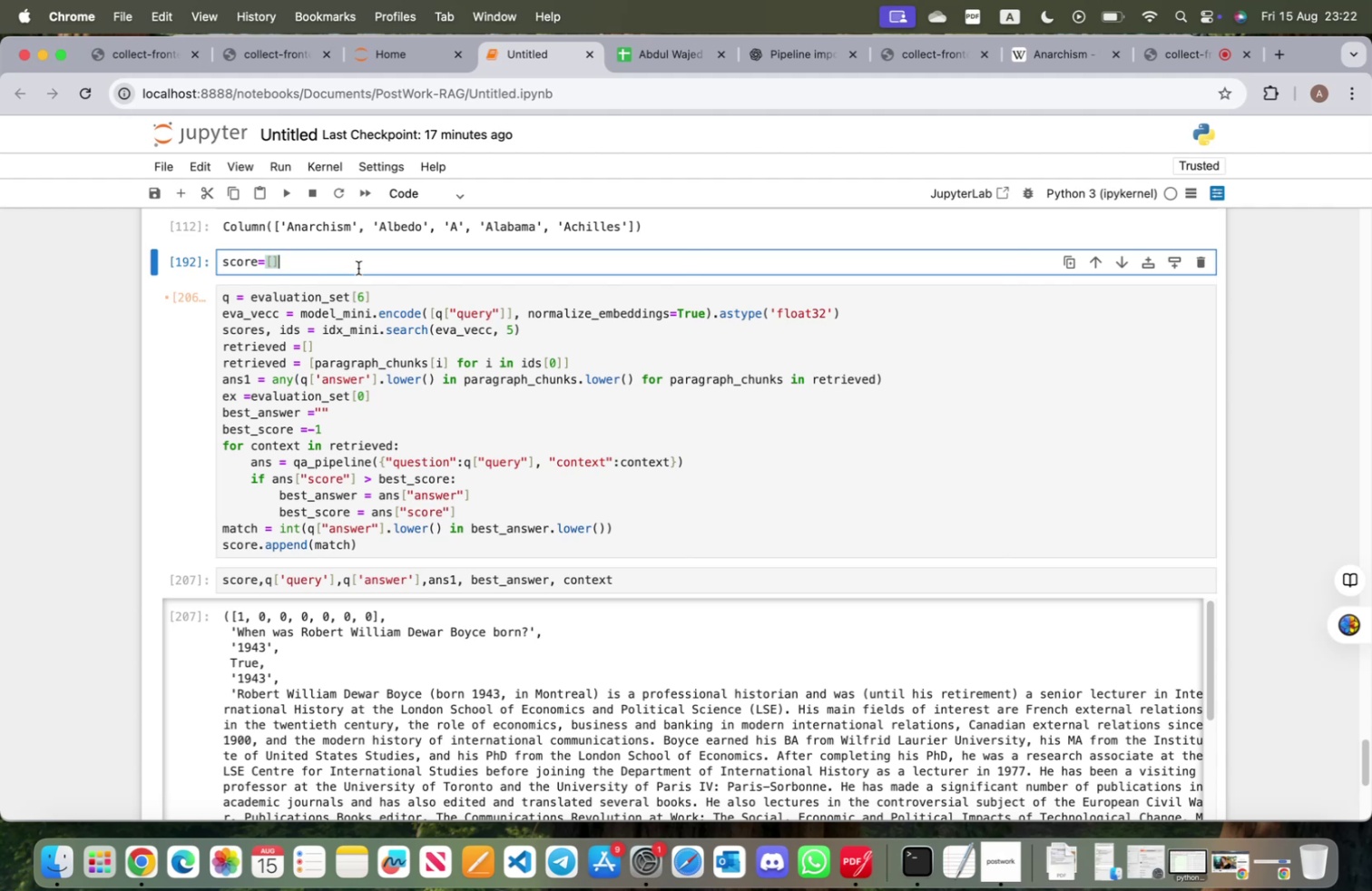 
wait(9.0)
 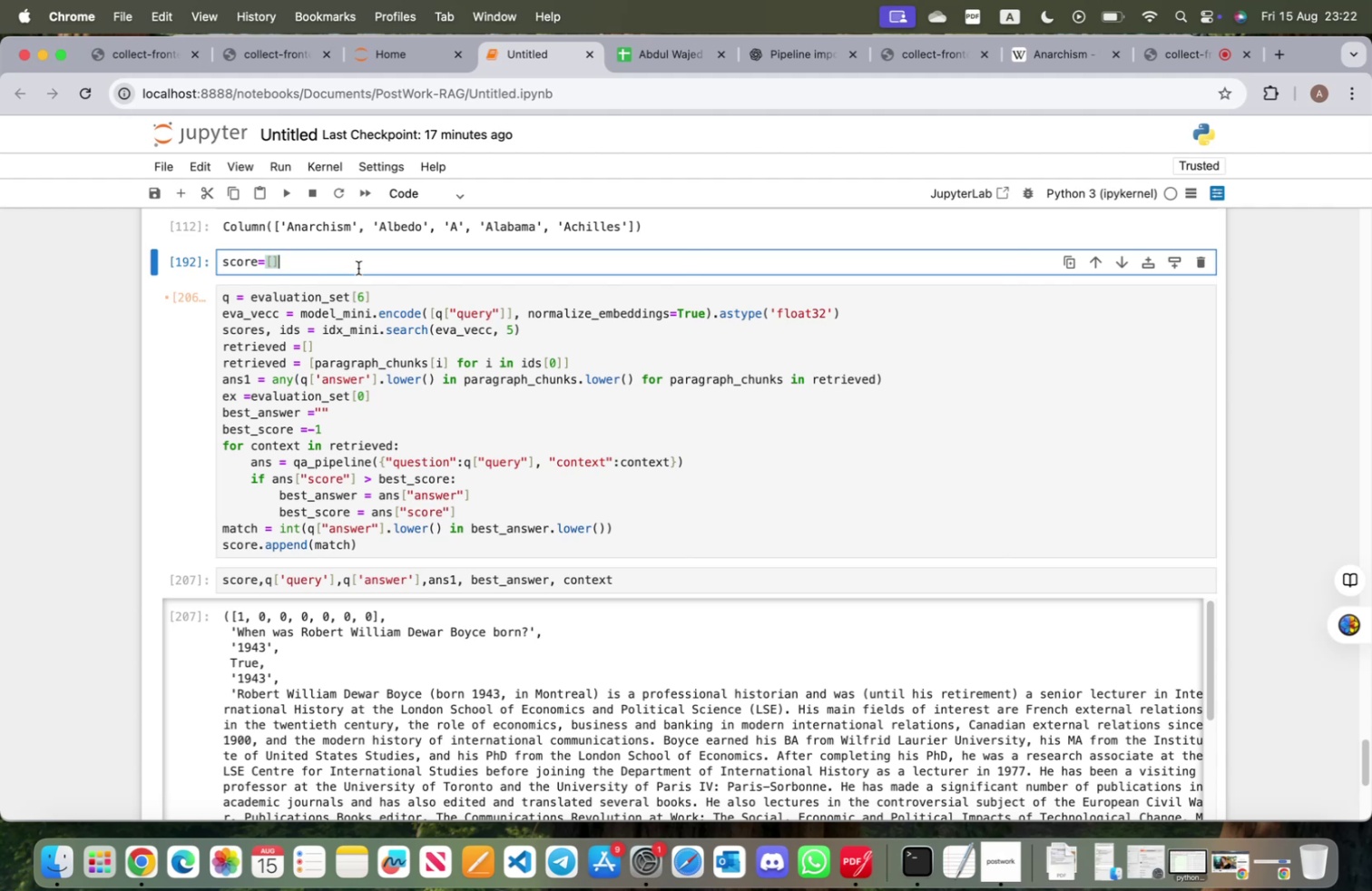 
scroll: coordinate [566, 505], scroll_direction: up, amount: 32.0
 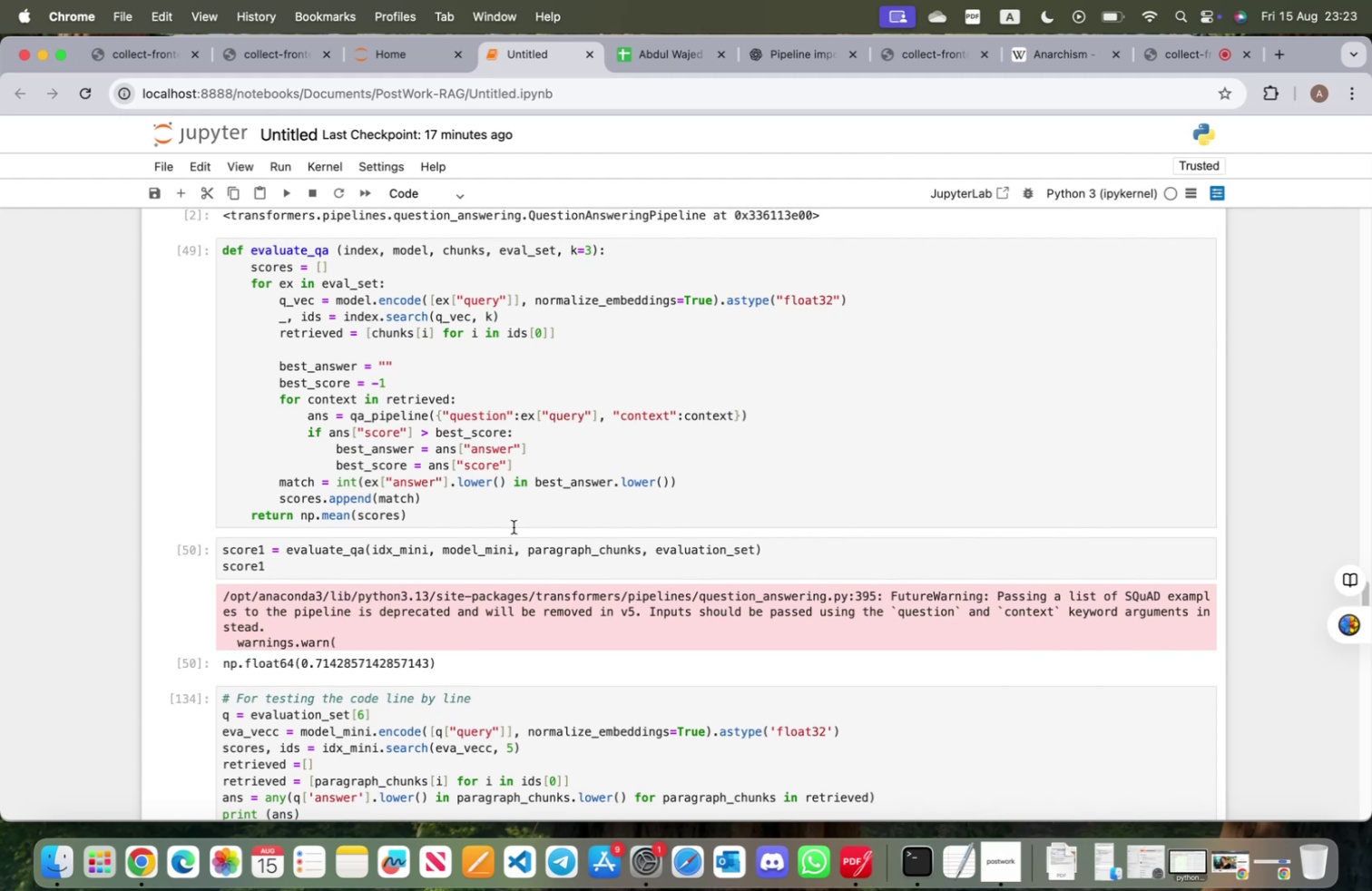 
wait(28.3)
 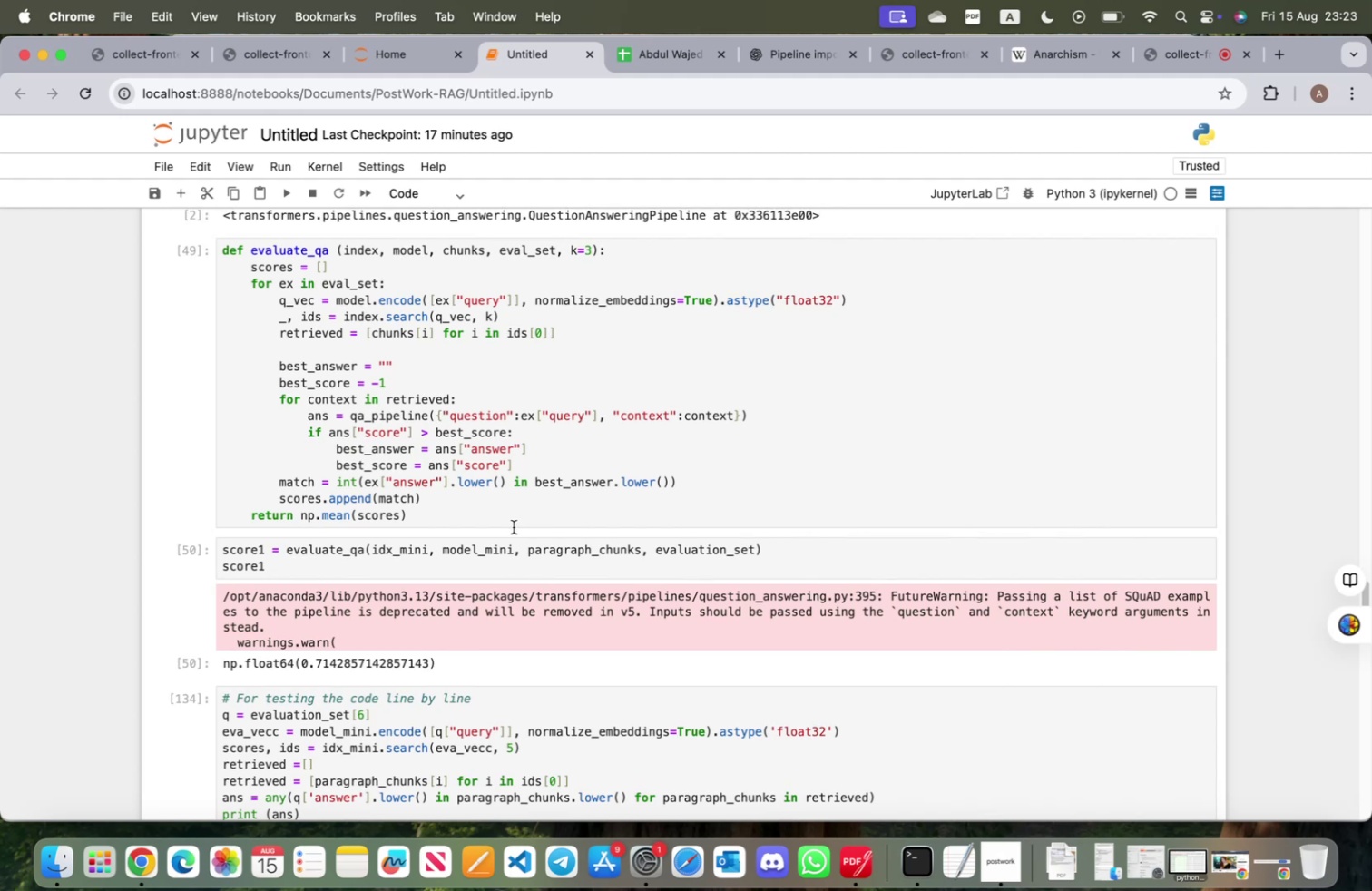 
scroll: coordinate [507, 532], scroll_direction: down, amount: 53.0
 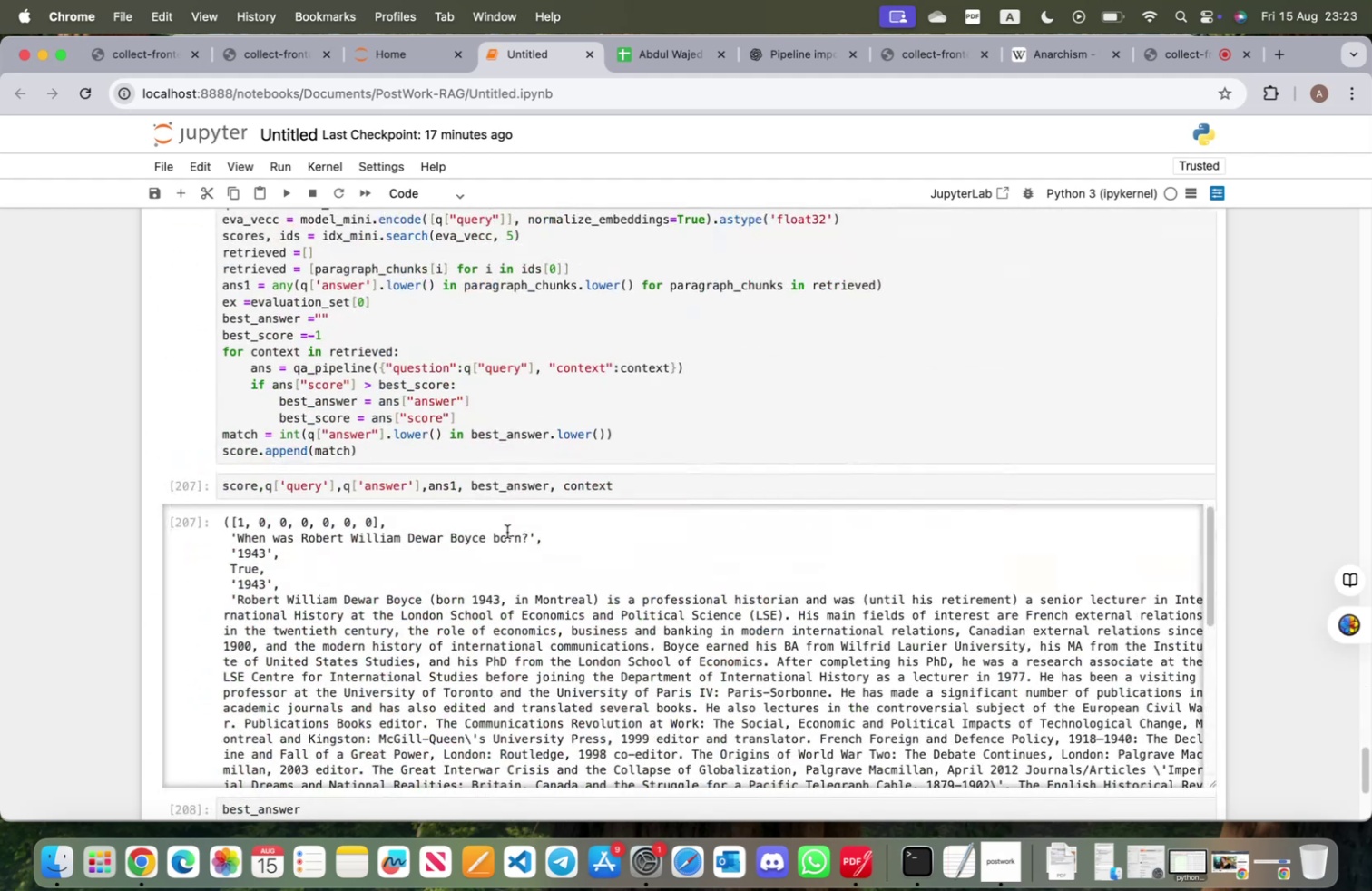 
scroll: coordinate [507, 531], scroll_direction: up, amount: 5.0
 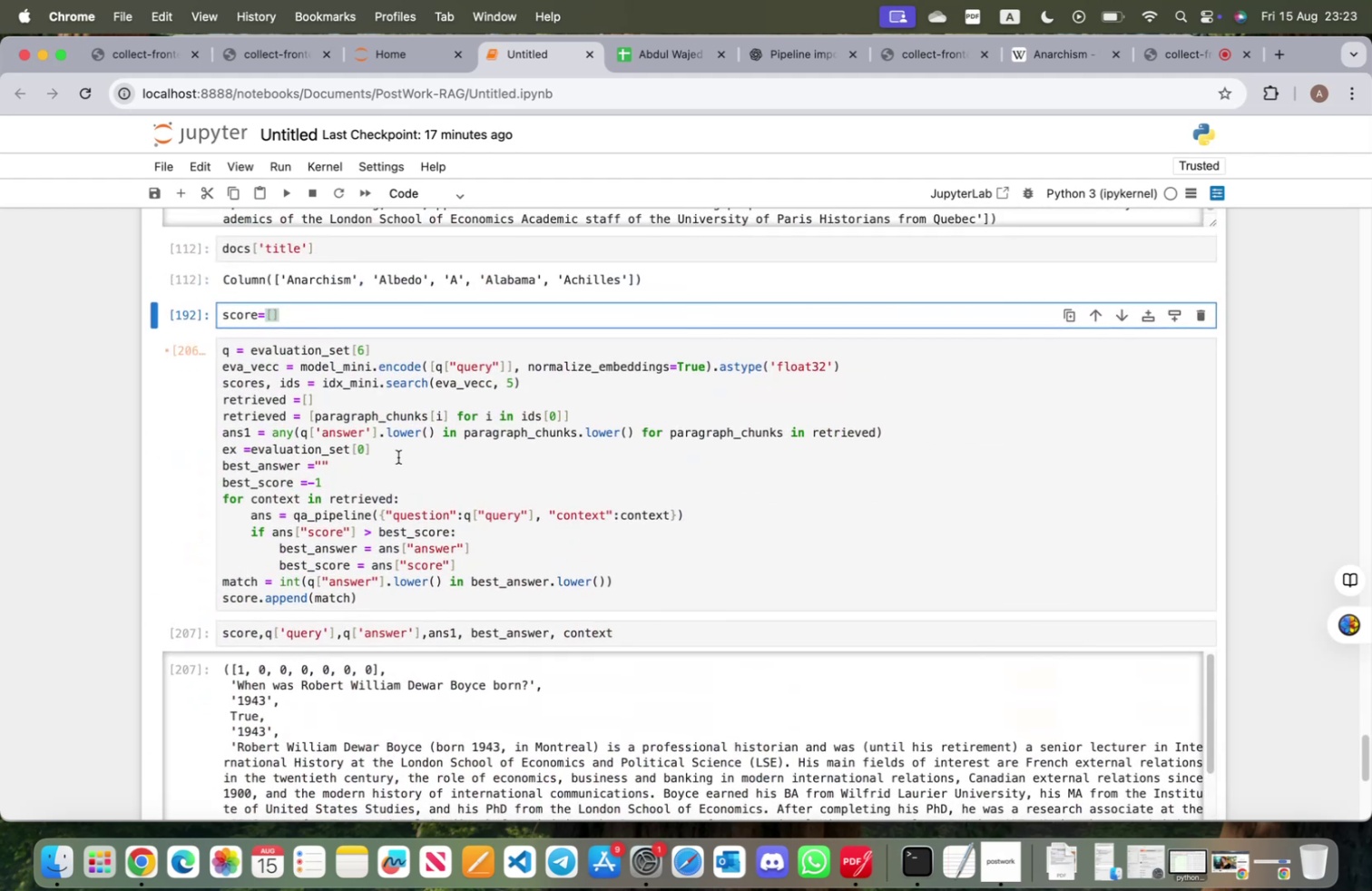 
key(Shift+ShiftRight)
 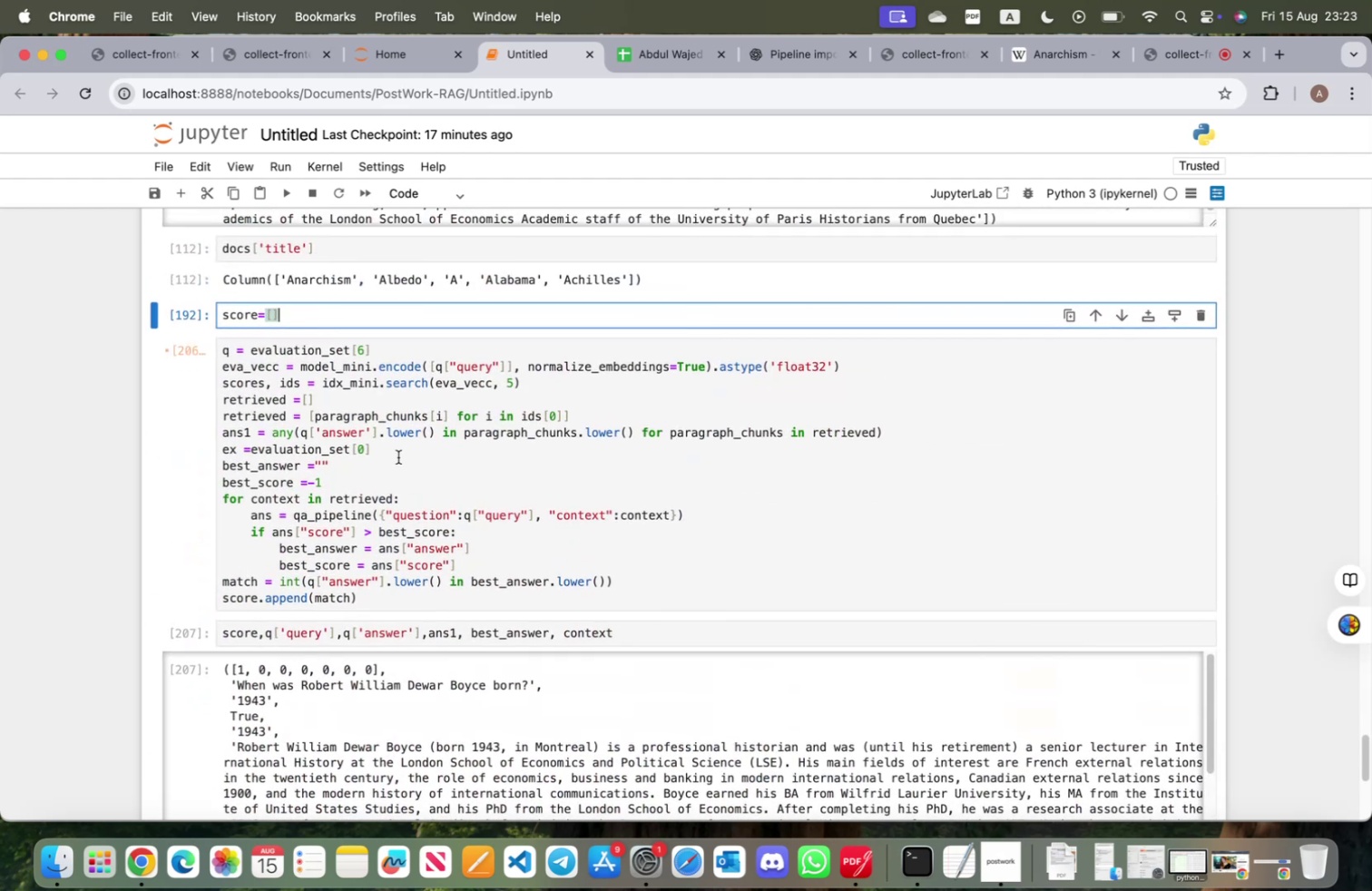 
key(Shift+Enter)
 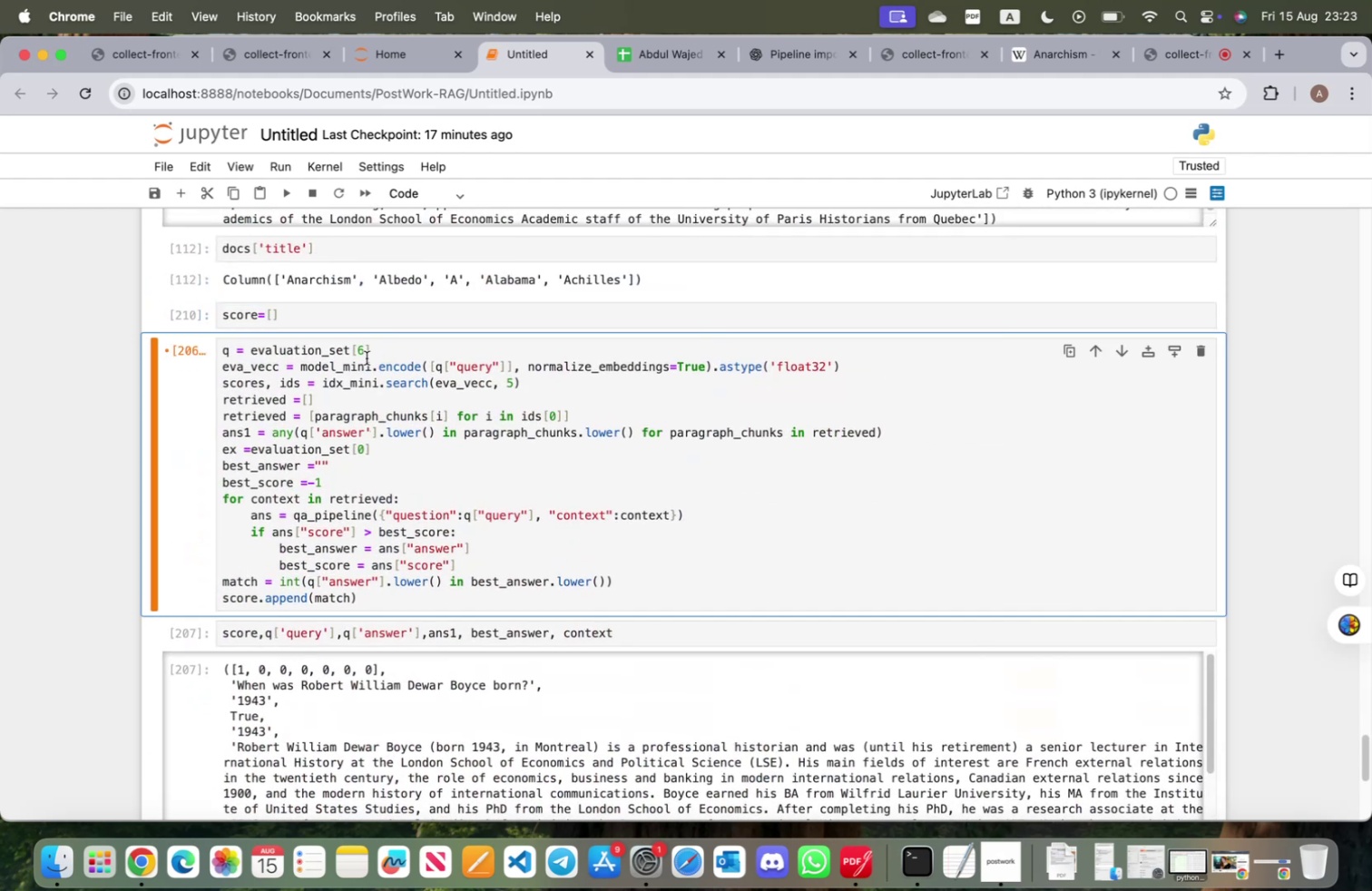 
left_click([366, 352])
 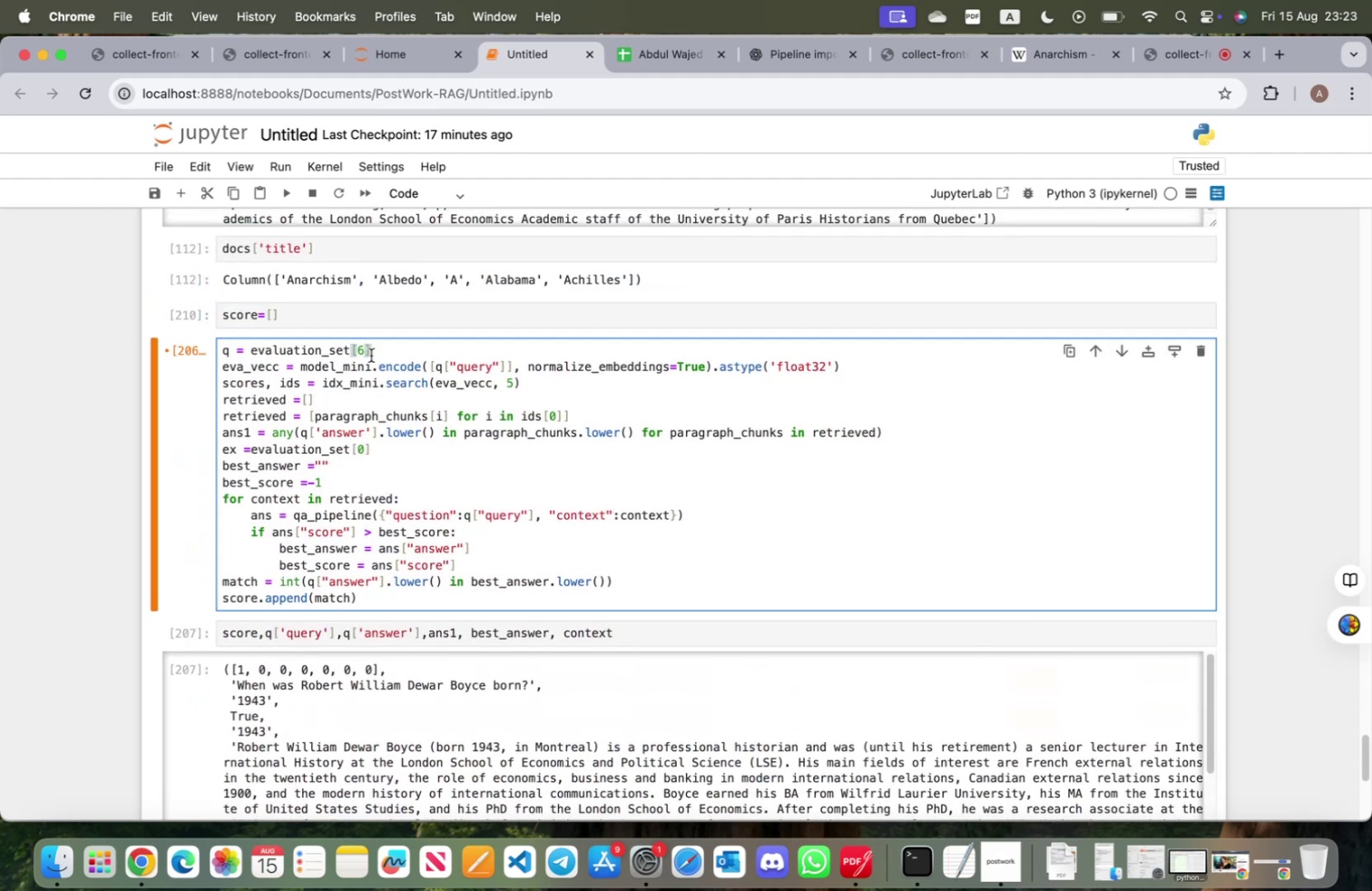 
key(Backspace)
 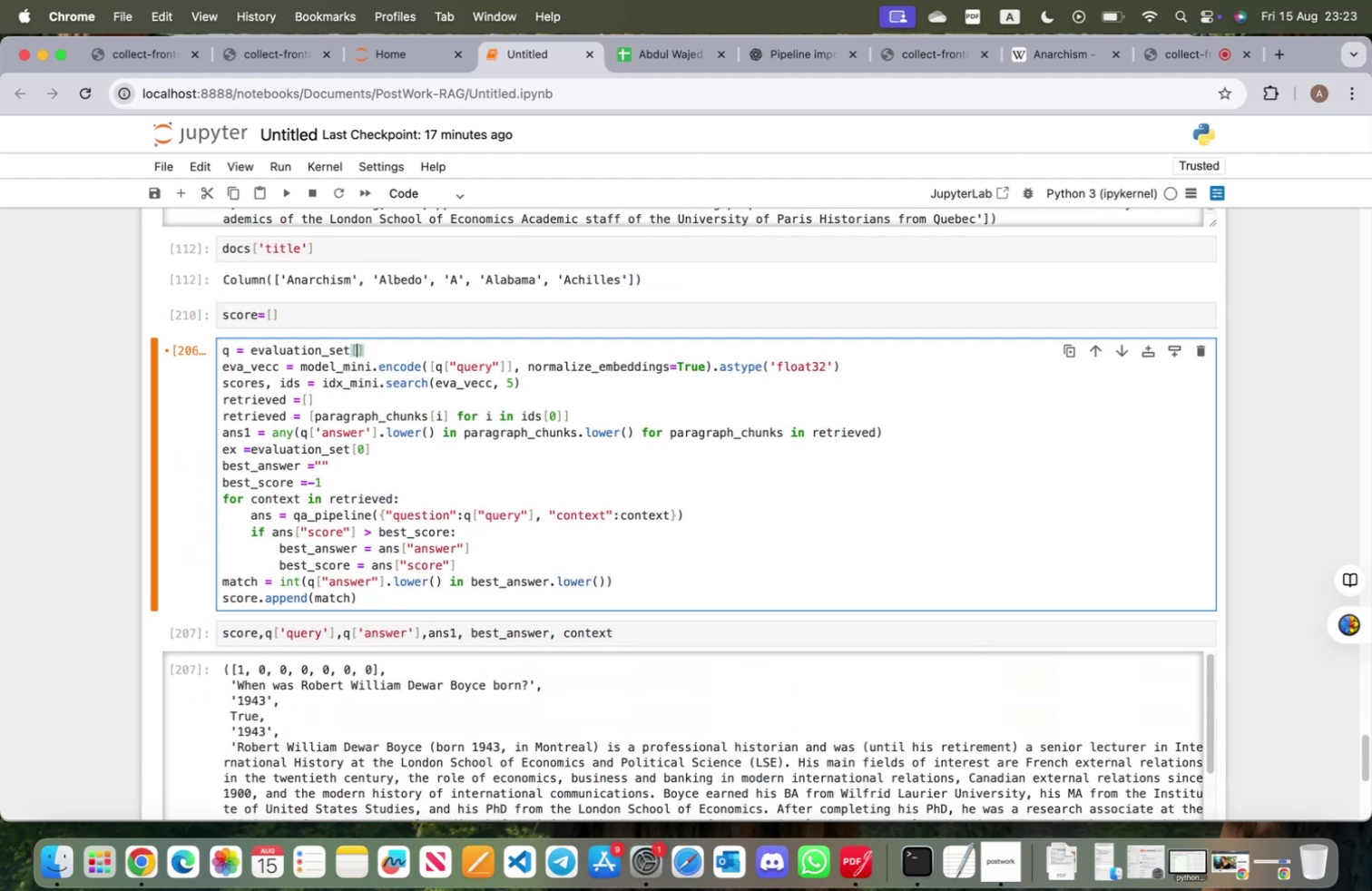 
key(0)
 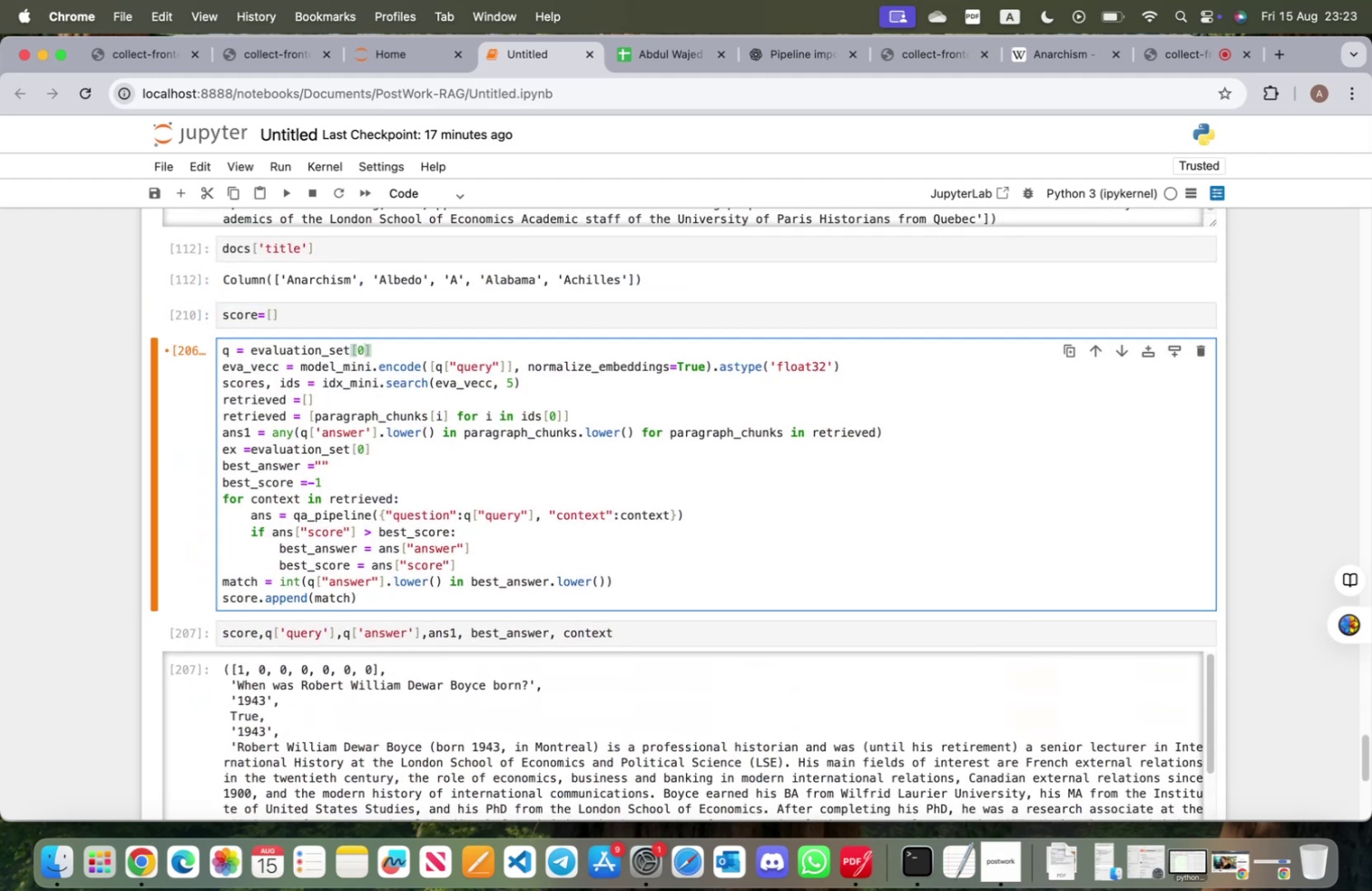 
key(Shift+ShiftRight)
 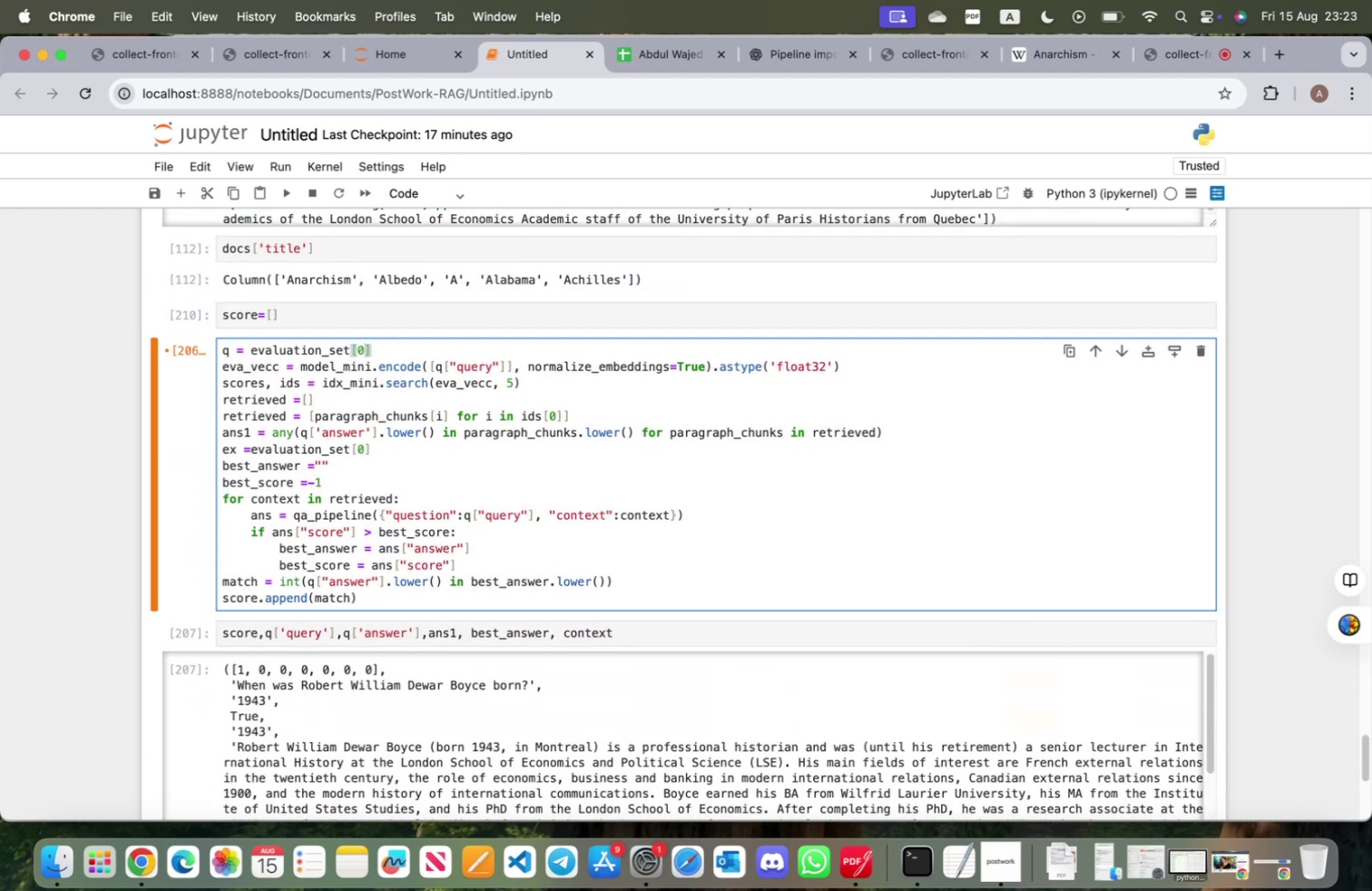 
key(Shift+Enter)
 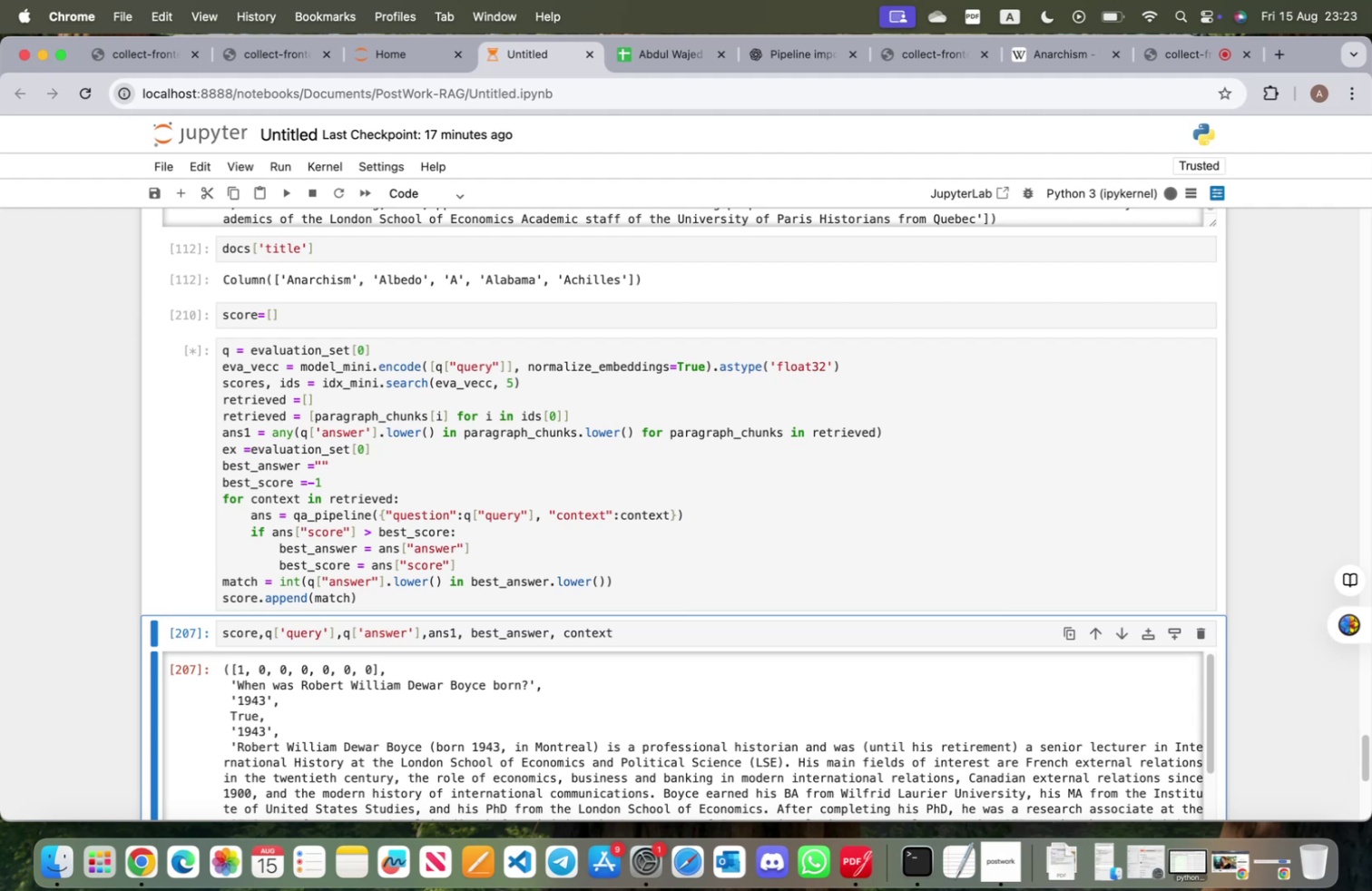 
key(Shift+ShiftRight)
 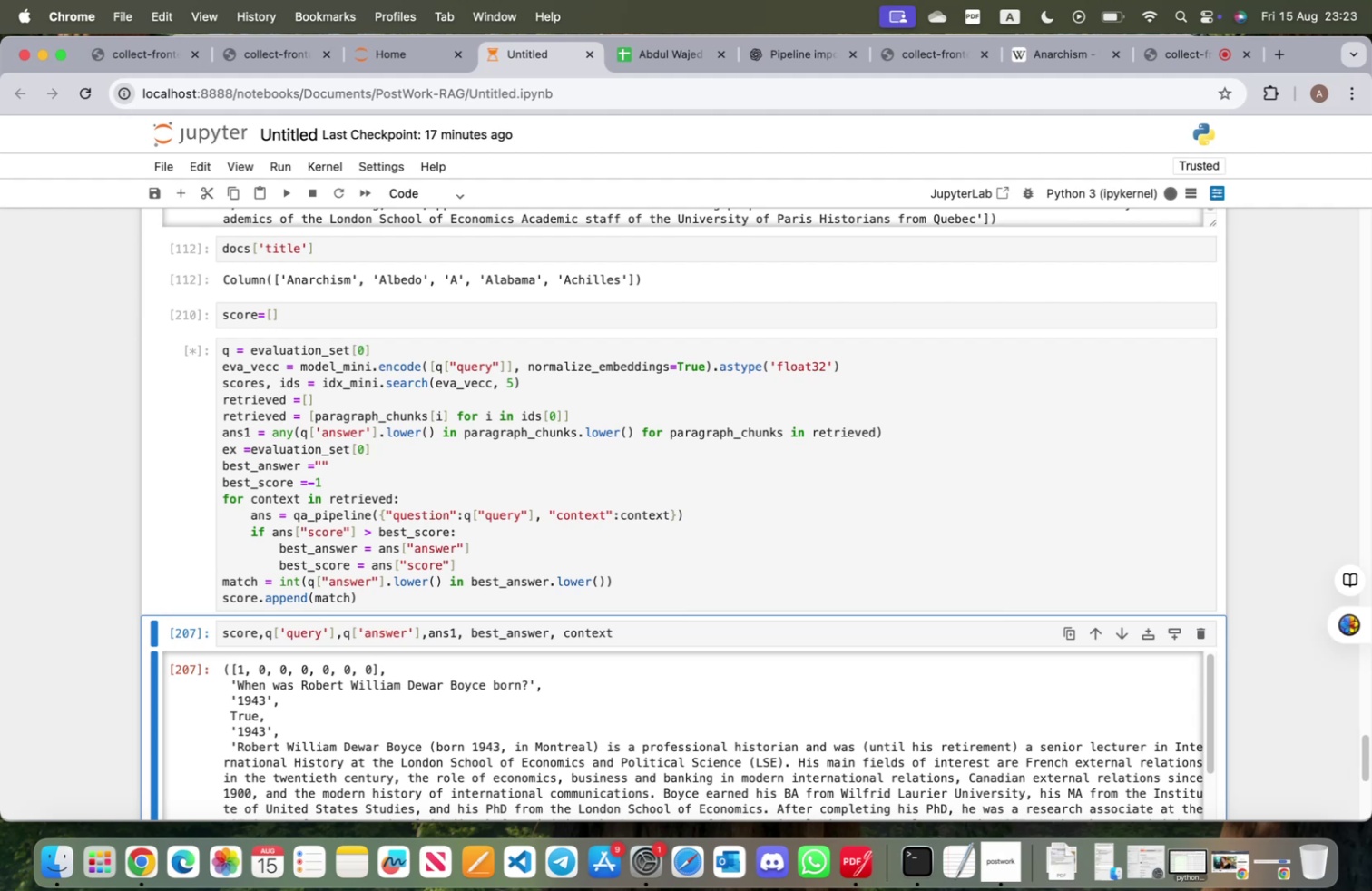 
key(Shift+Enter)
 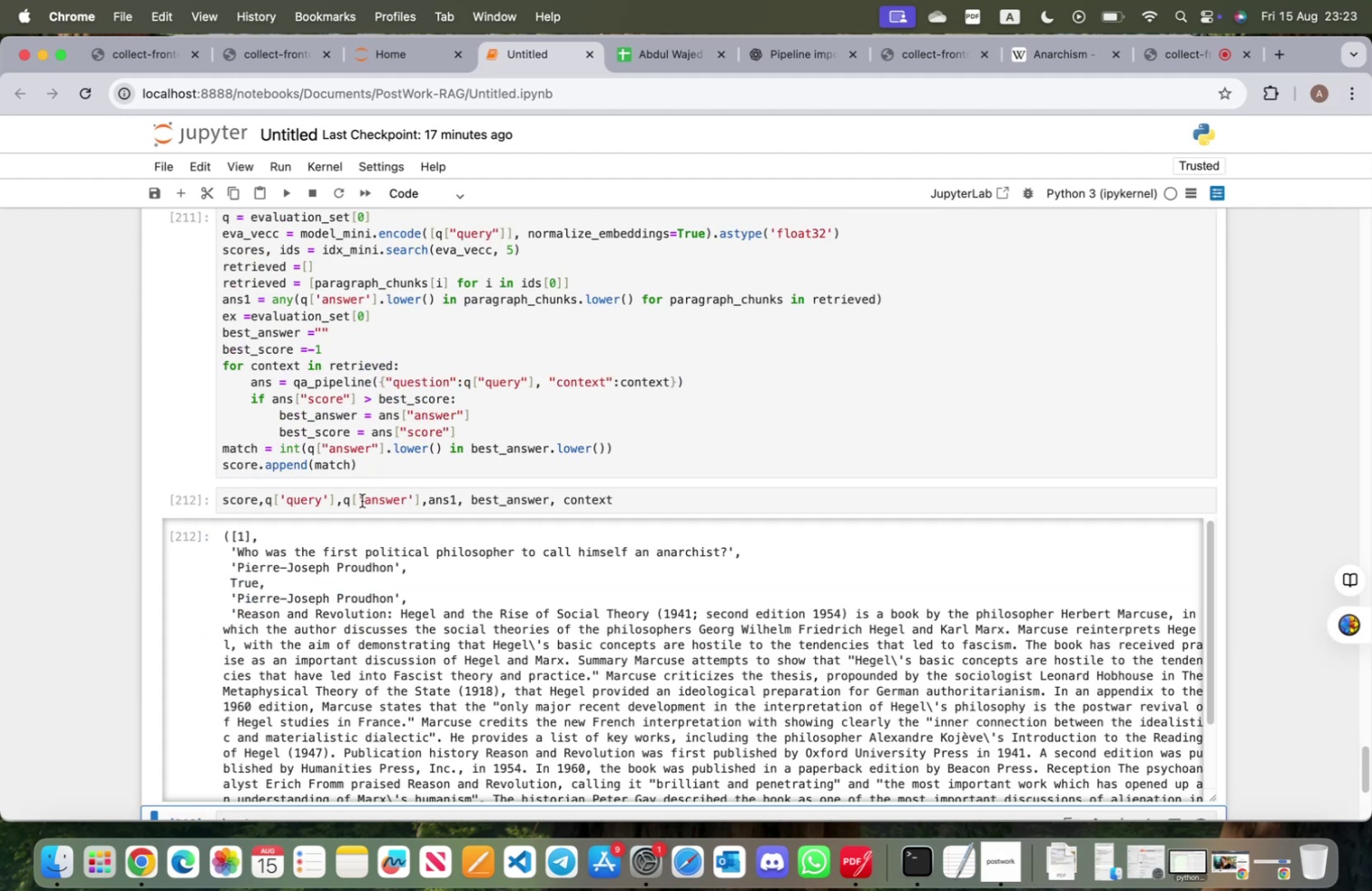 
scroll: coordinate [359, 530], scroll_direction: up, amount: 5.0
 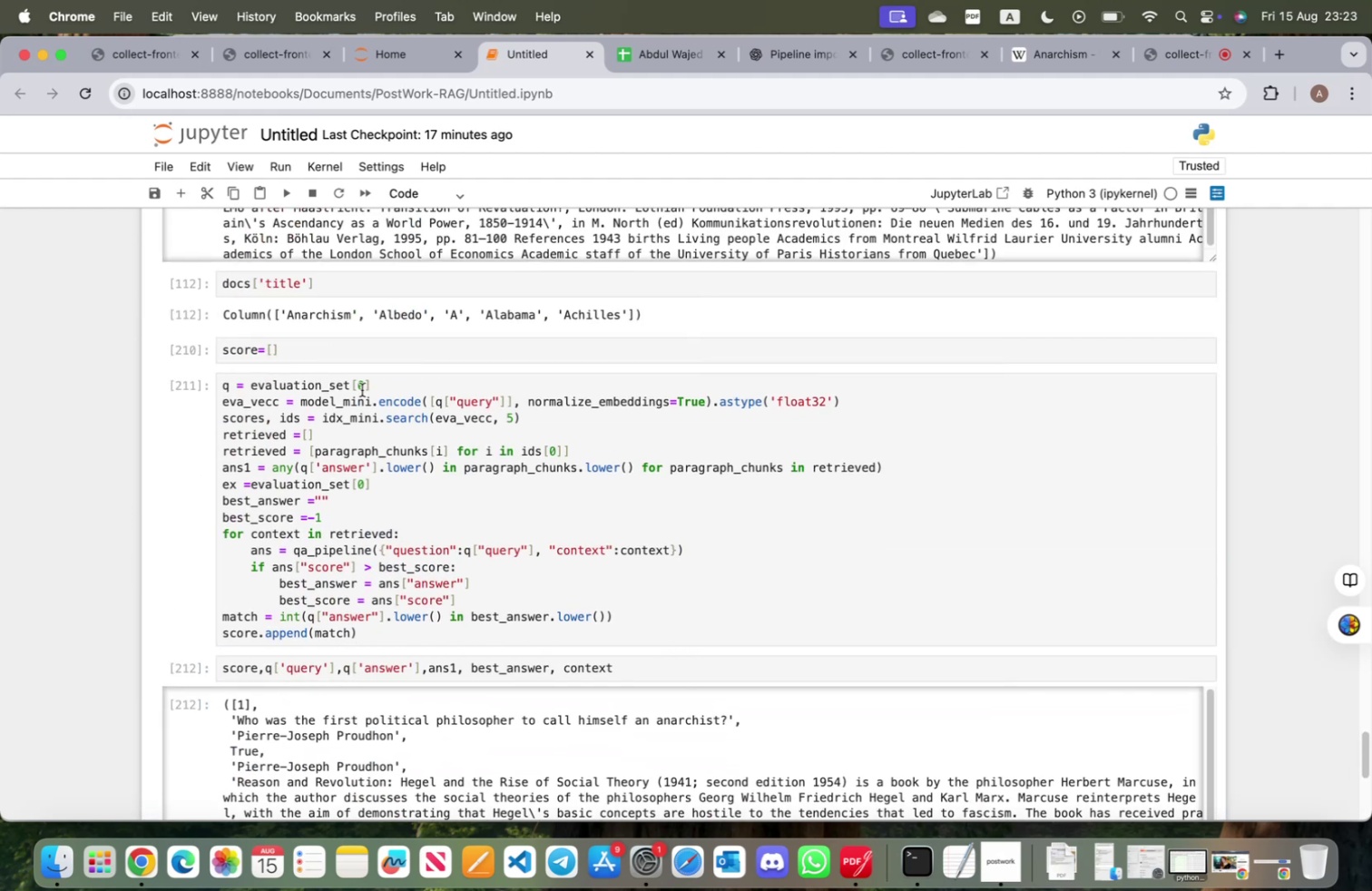 
left_click([364, 386])
 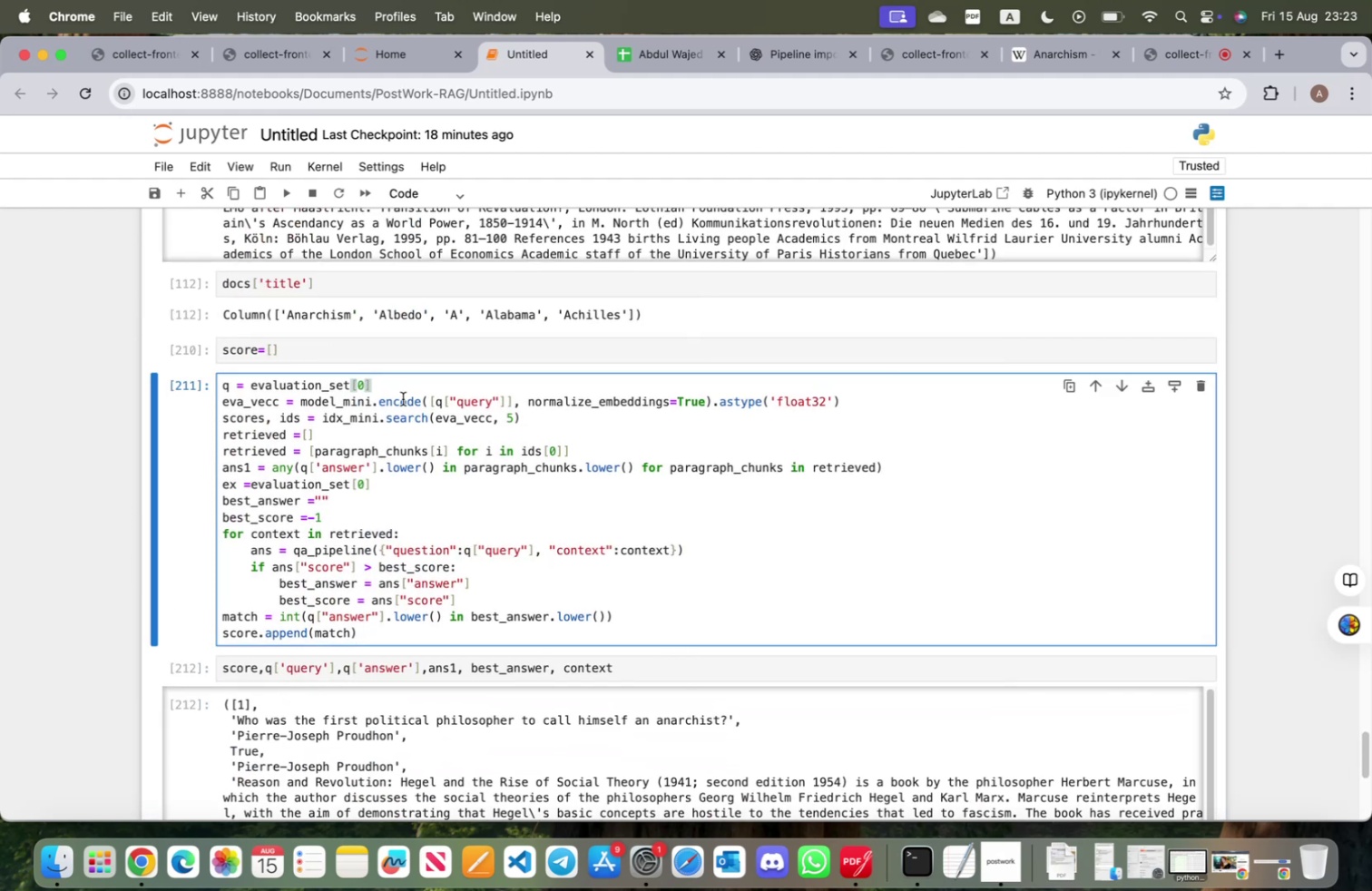 
key(Backspace)
 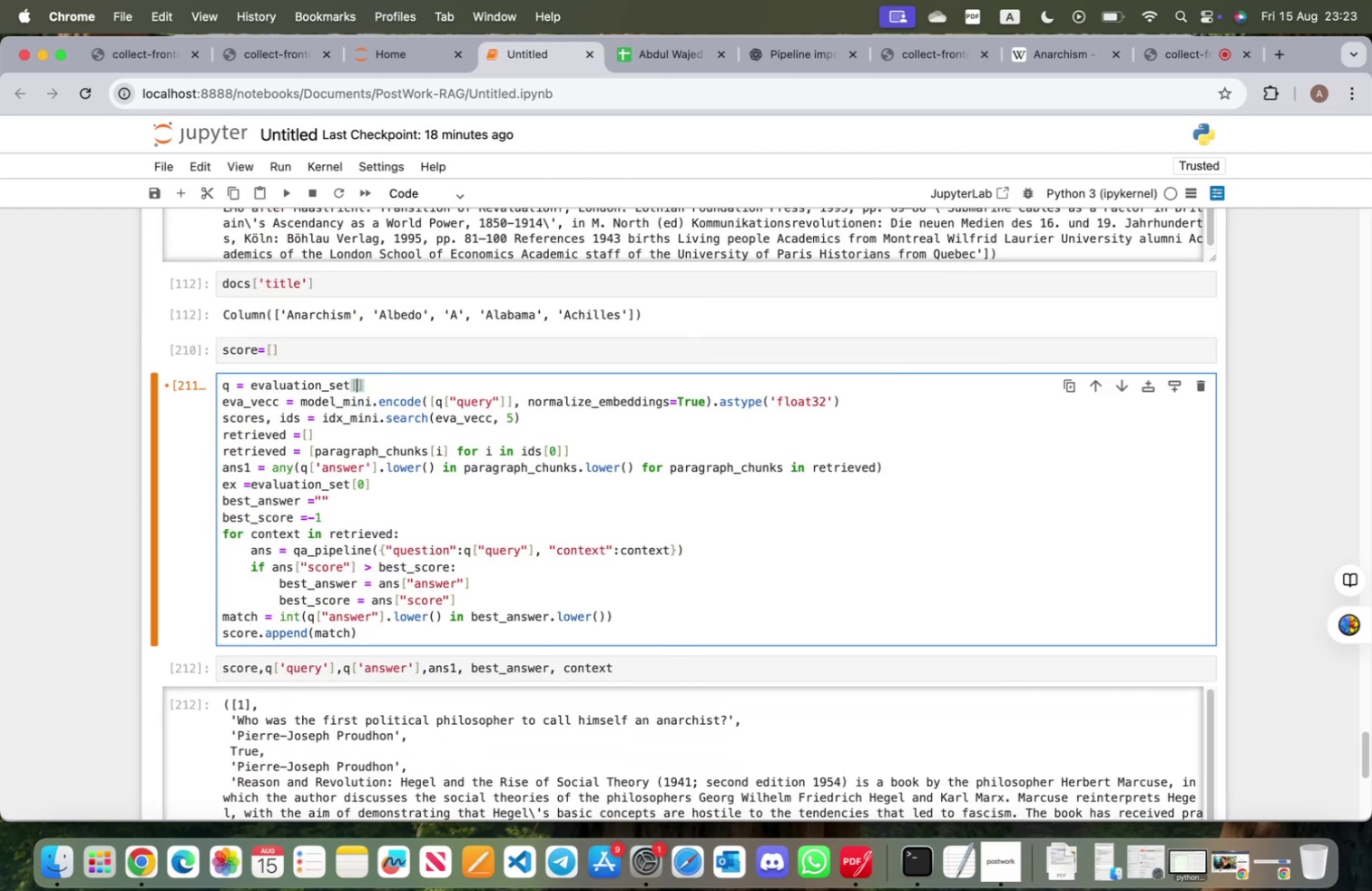 
key(1)
 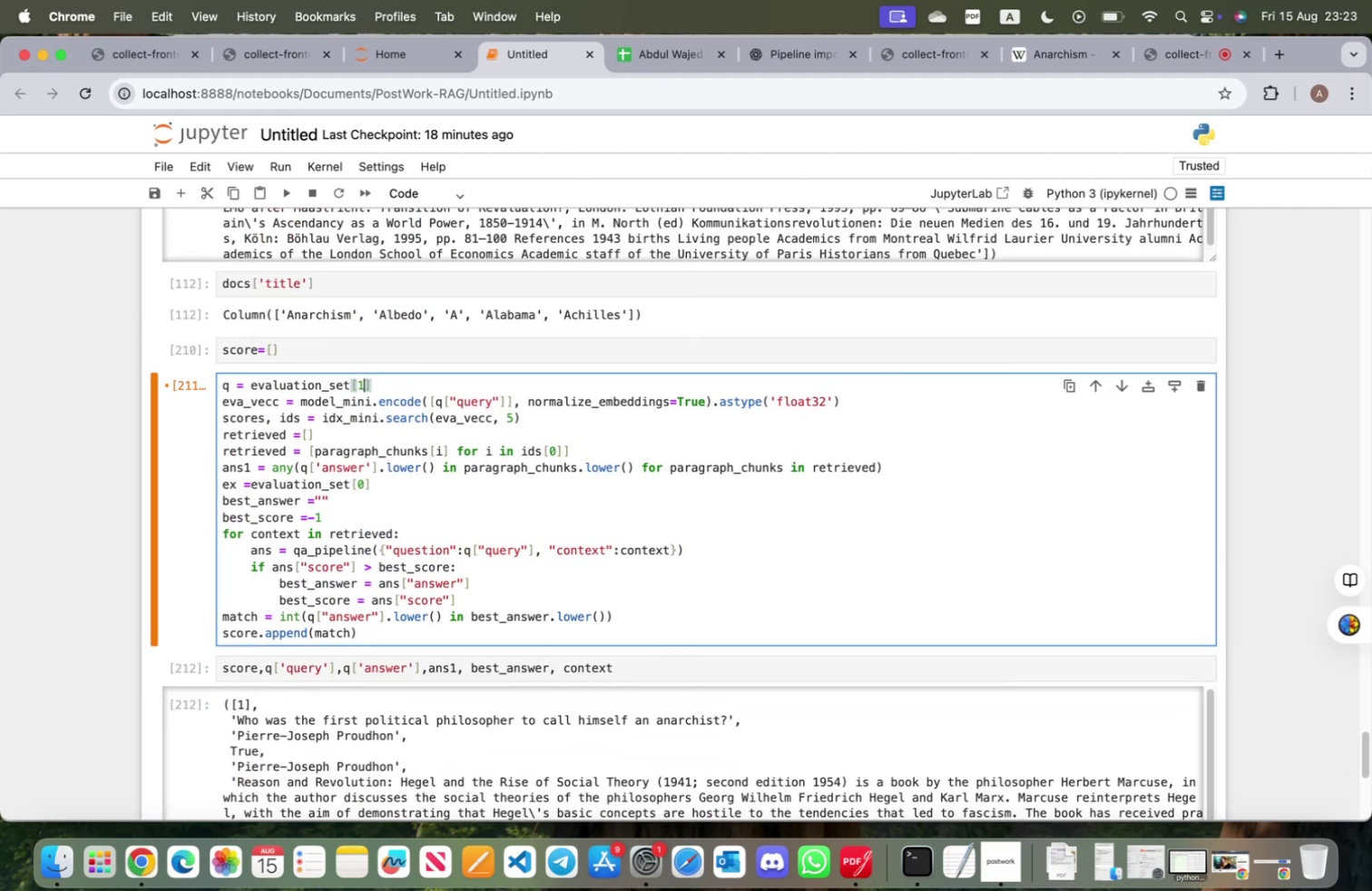 
key(Shift+ShiftRight)
 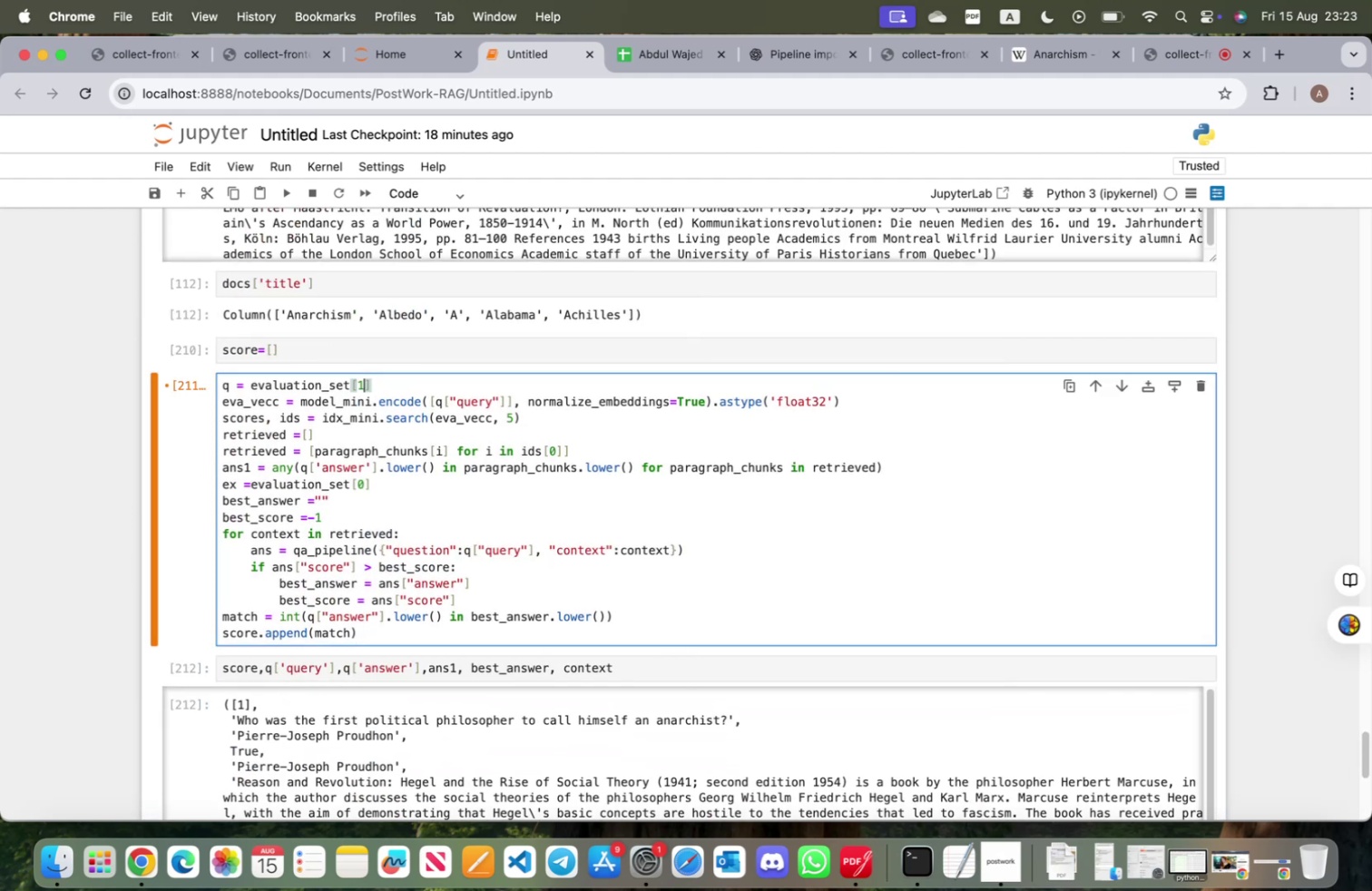 
key(Shift+Enter)
 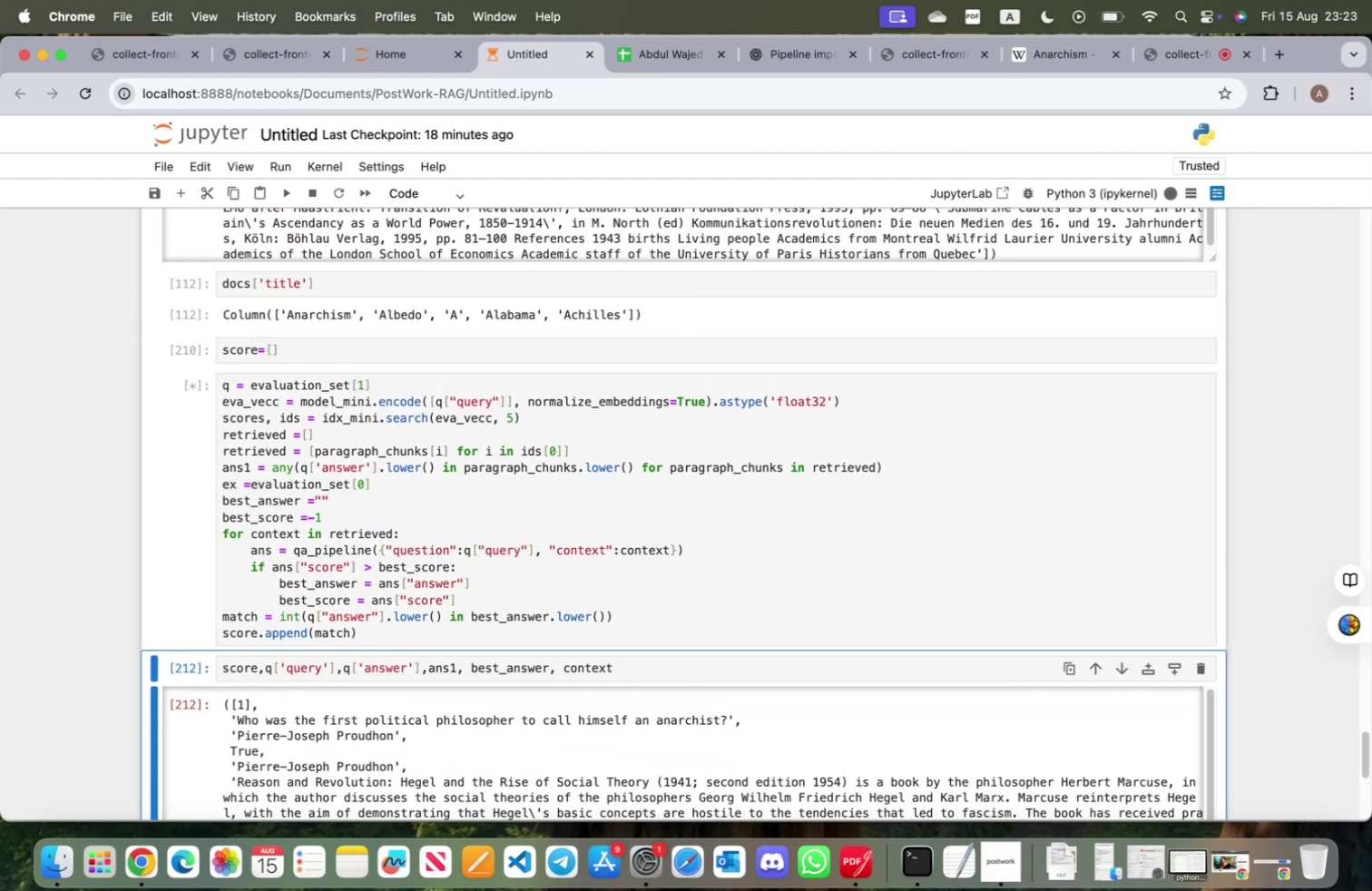 
key(Shift+ShiftRight)
 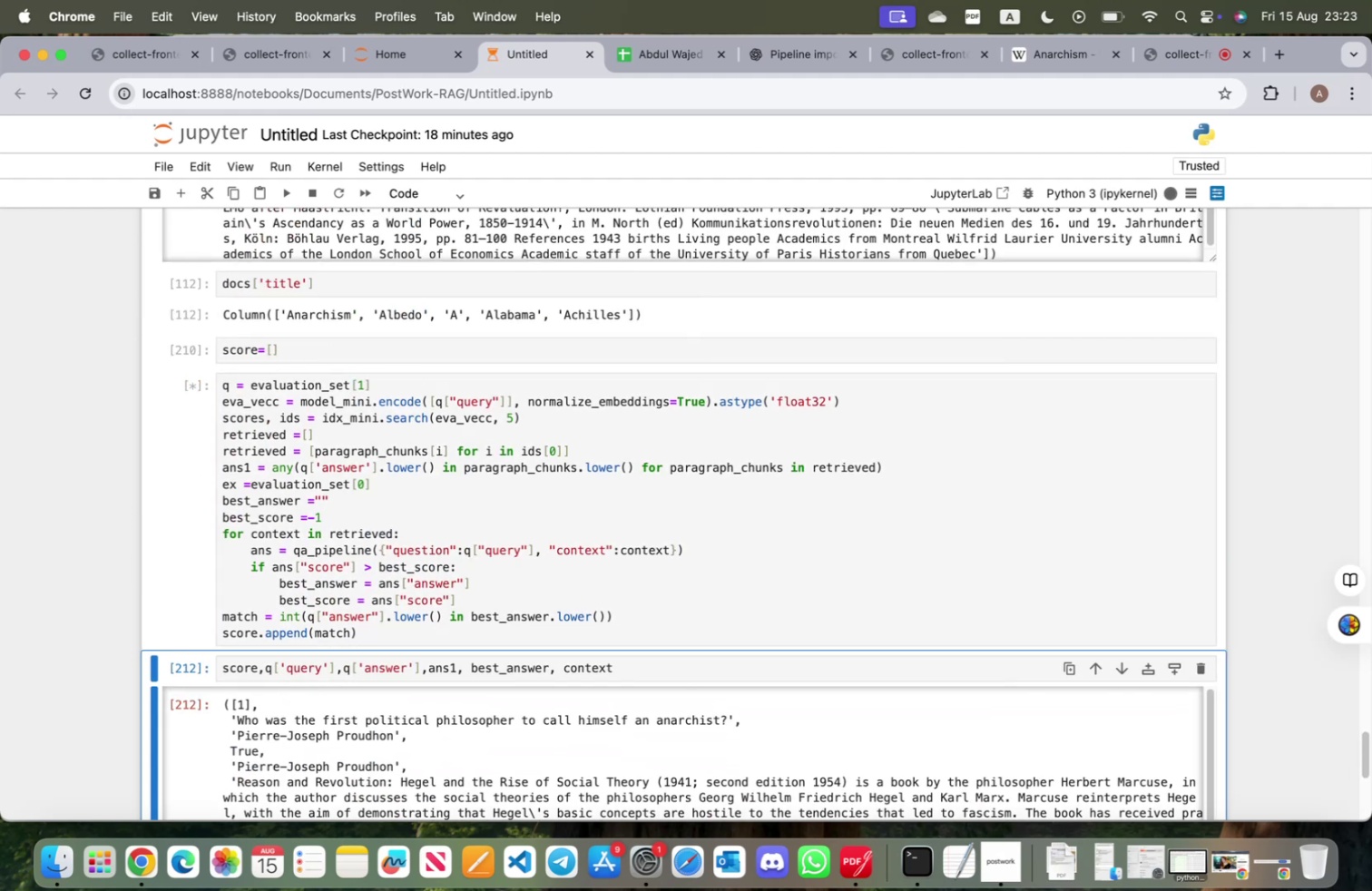 
key(Shift+Enter)
 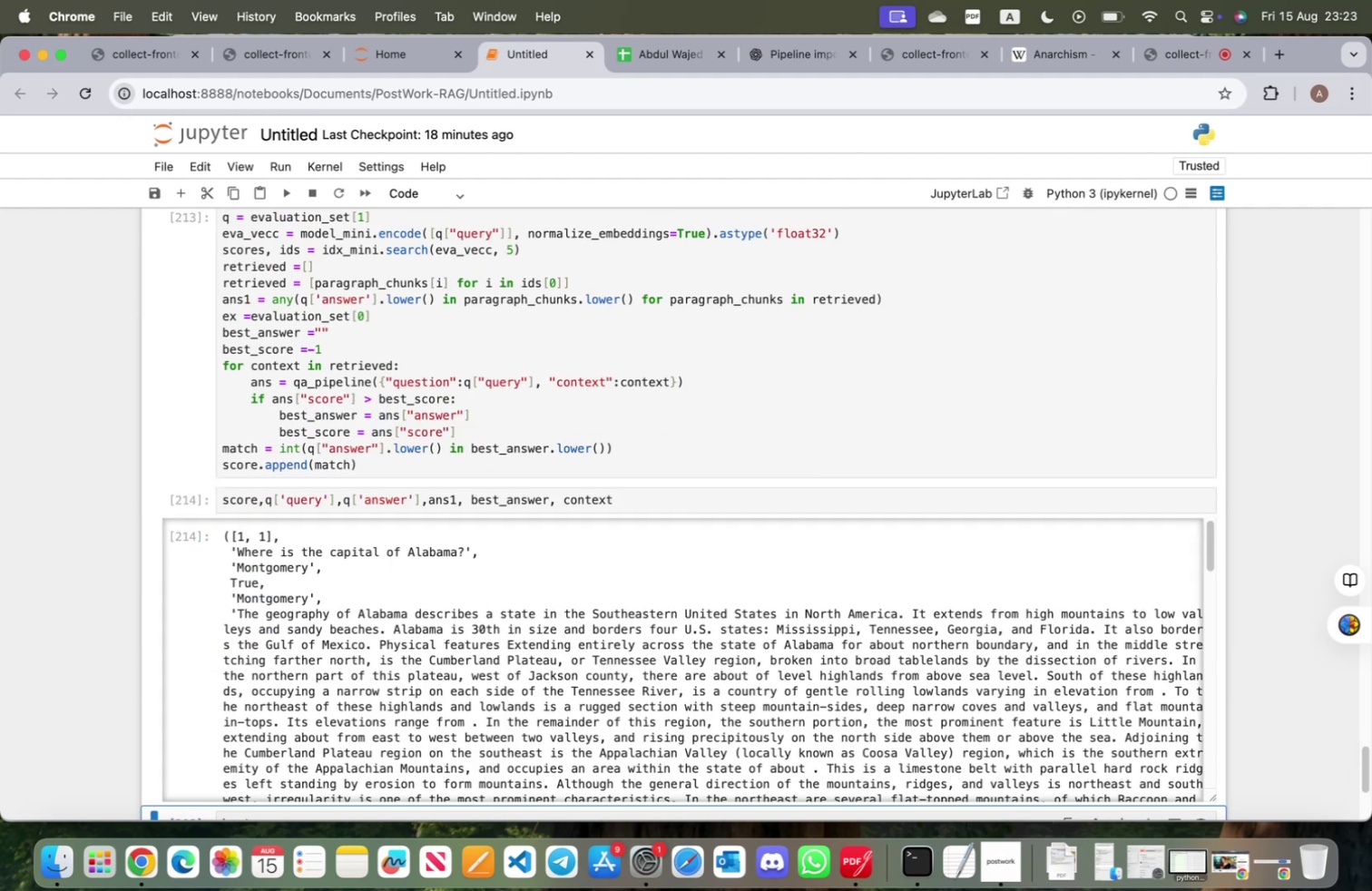 
scroll: coordinate [423, 444], scroll_direction: up, amount: 4.0
 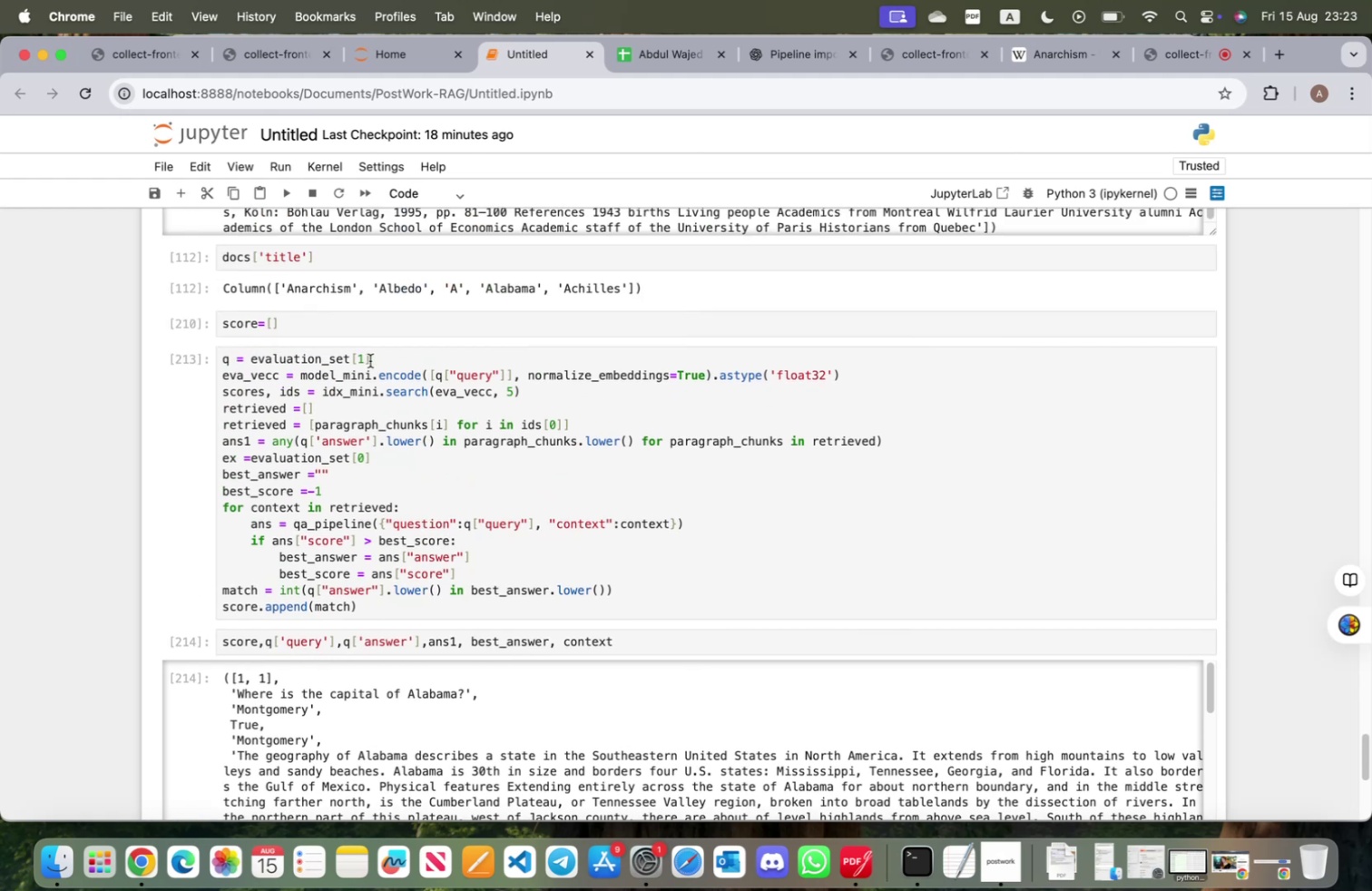 
left_click([364, 359])
 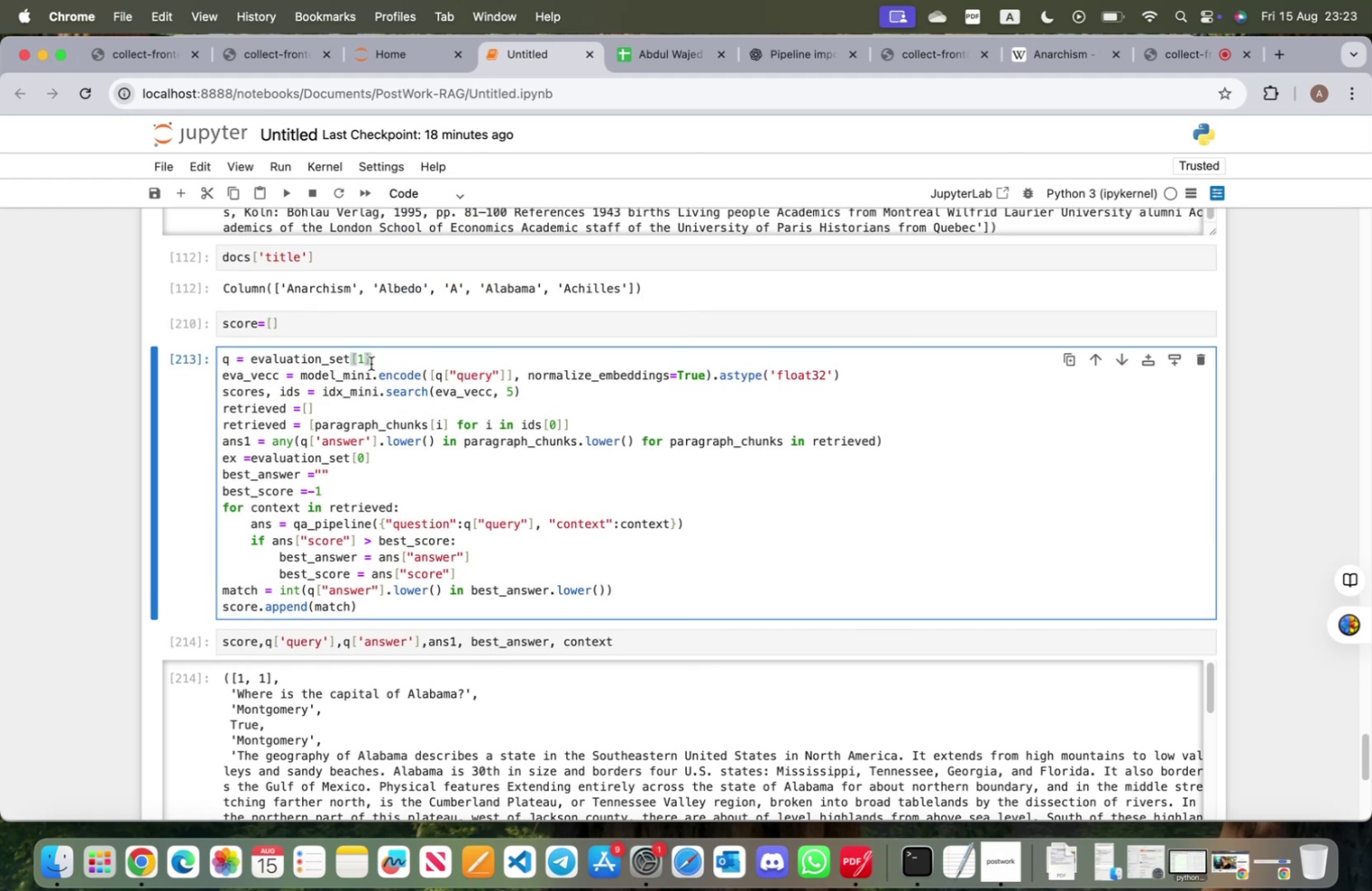 
key(Backspace)
 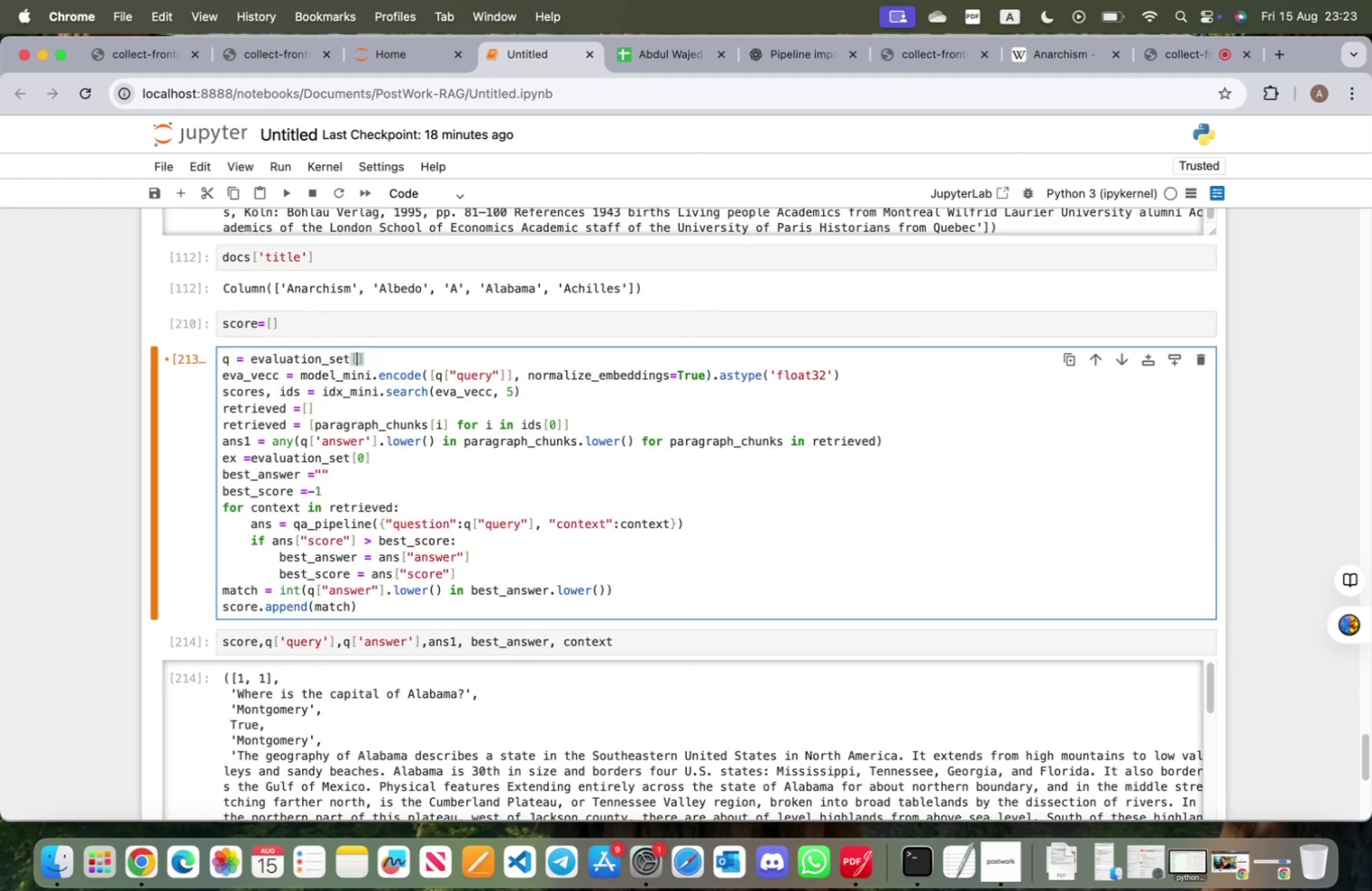 
key(2)
 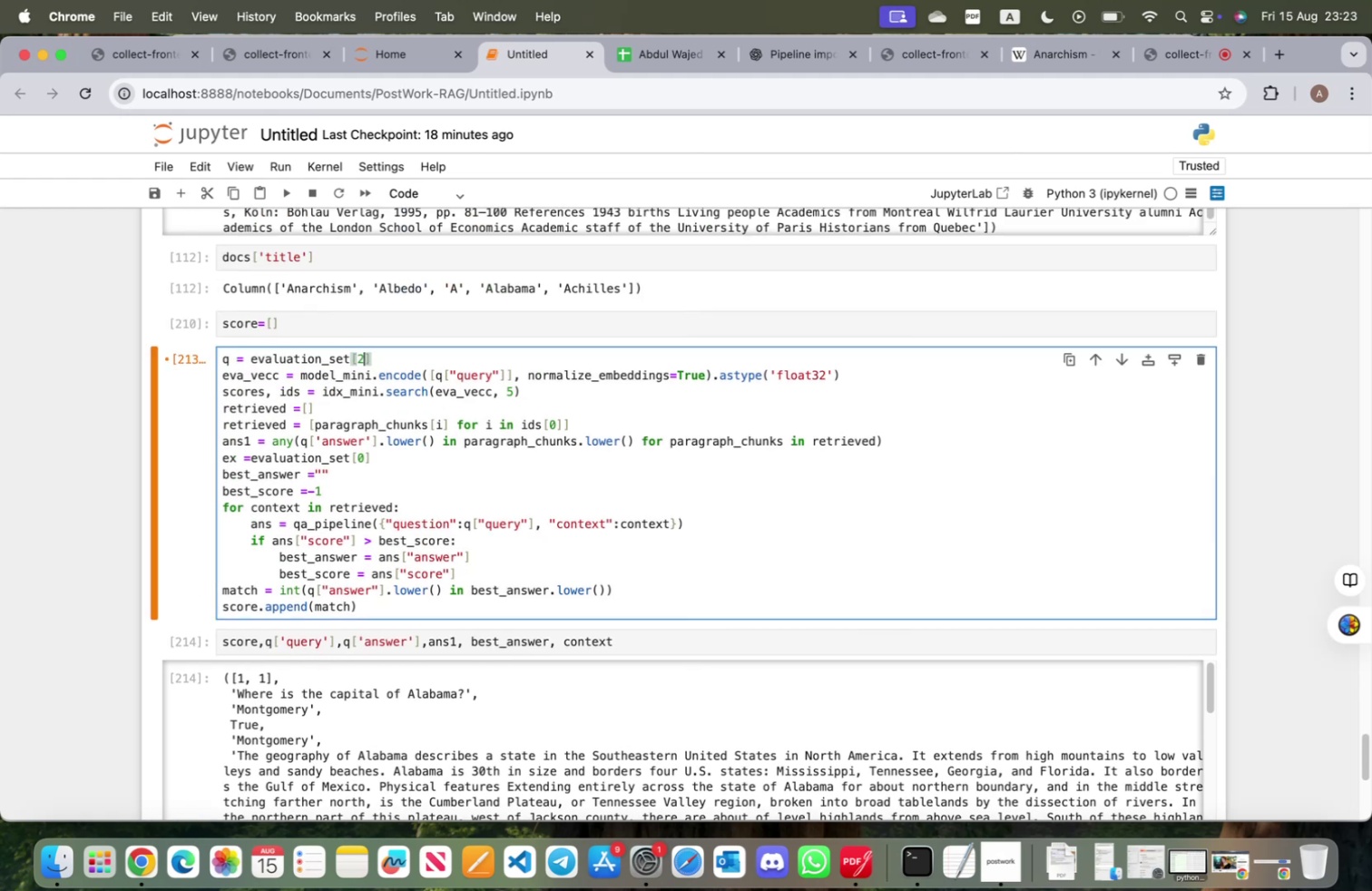 
key(Shift+ShiftRight)
 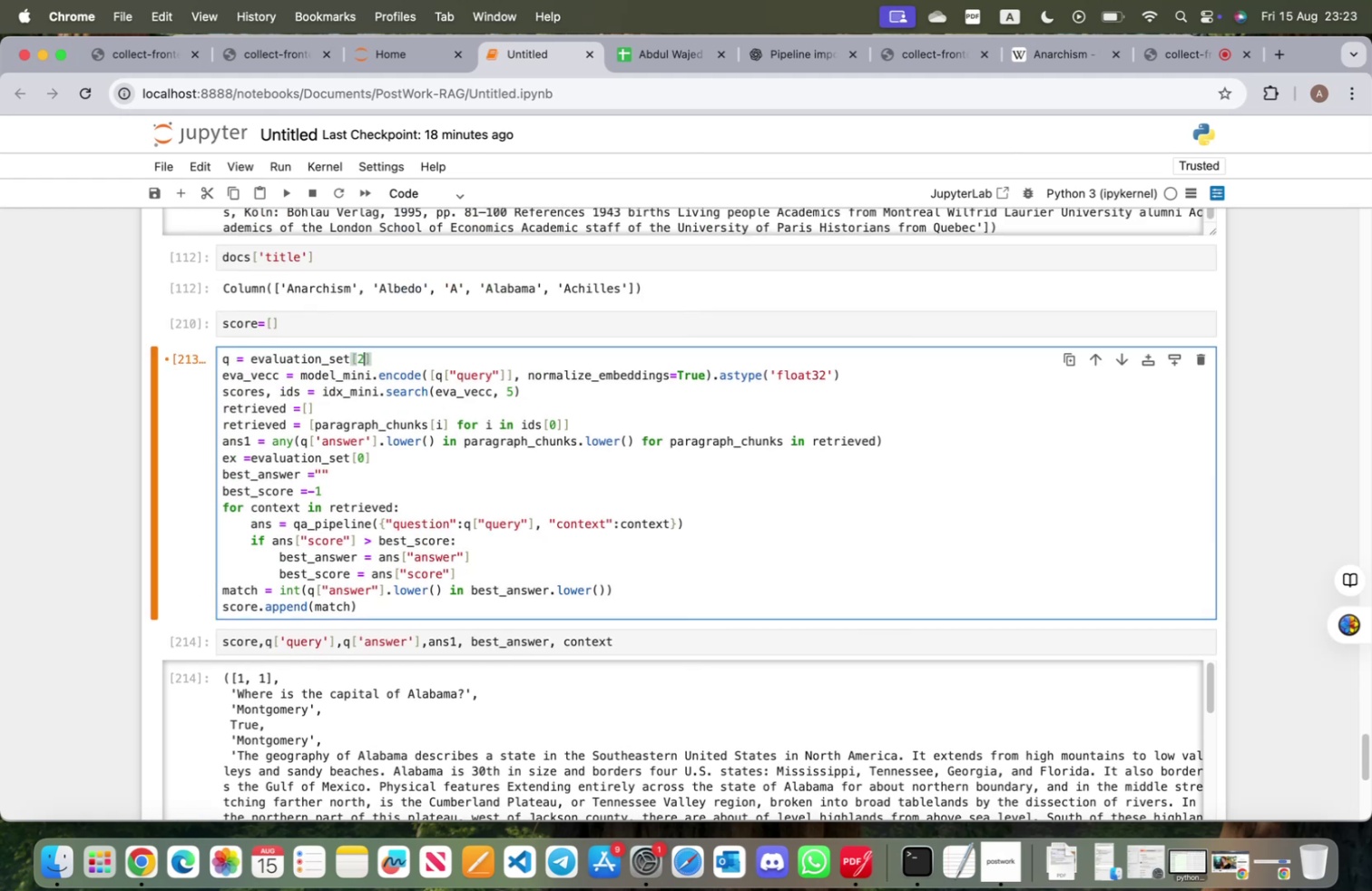 
key(Shift+Enter)
 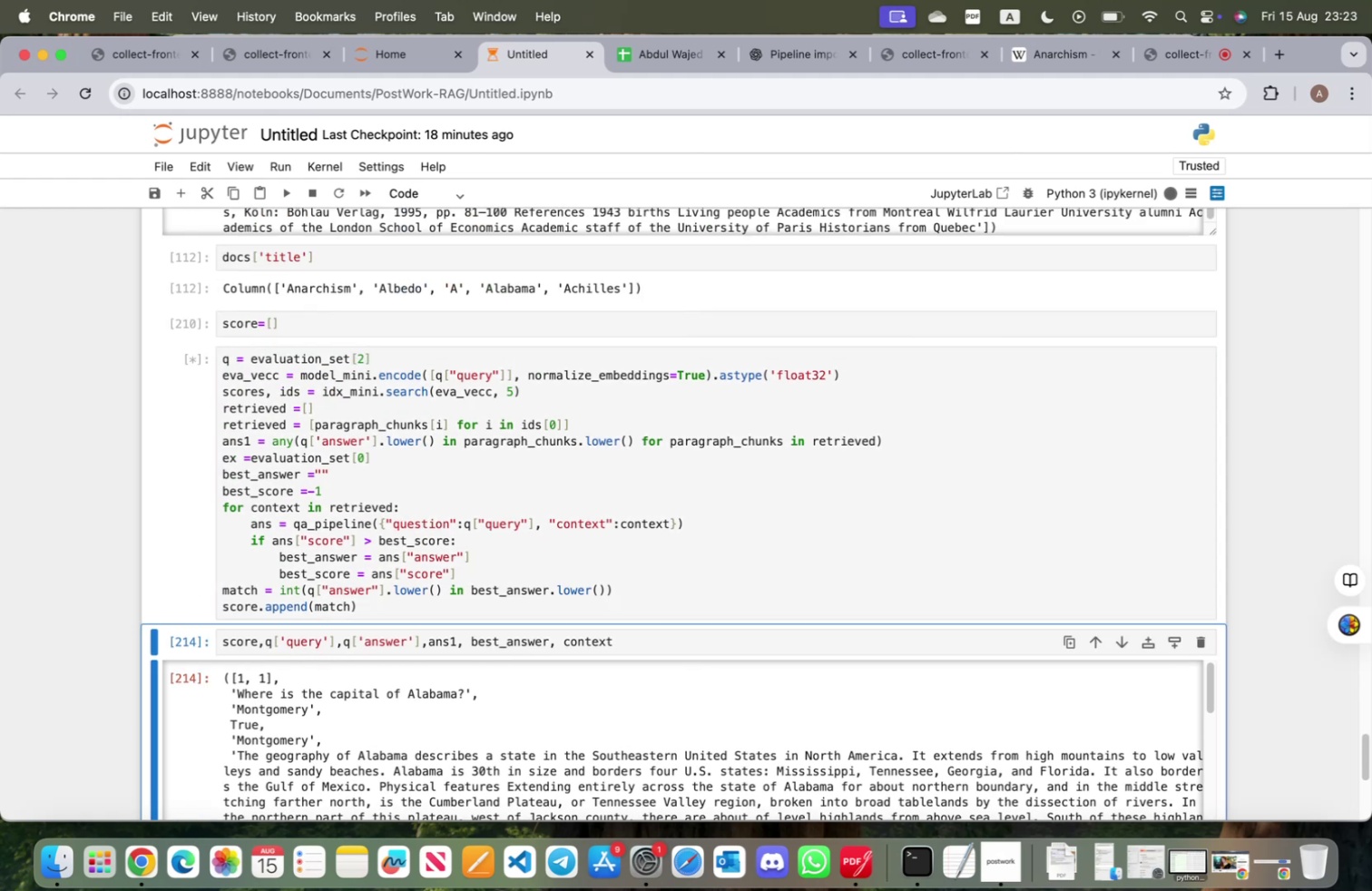 
key(Shift+ShiftRight)
 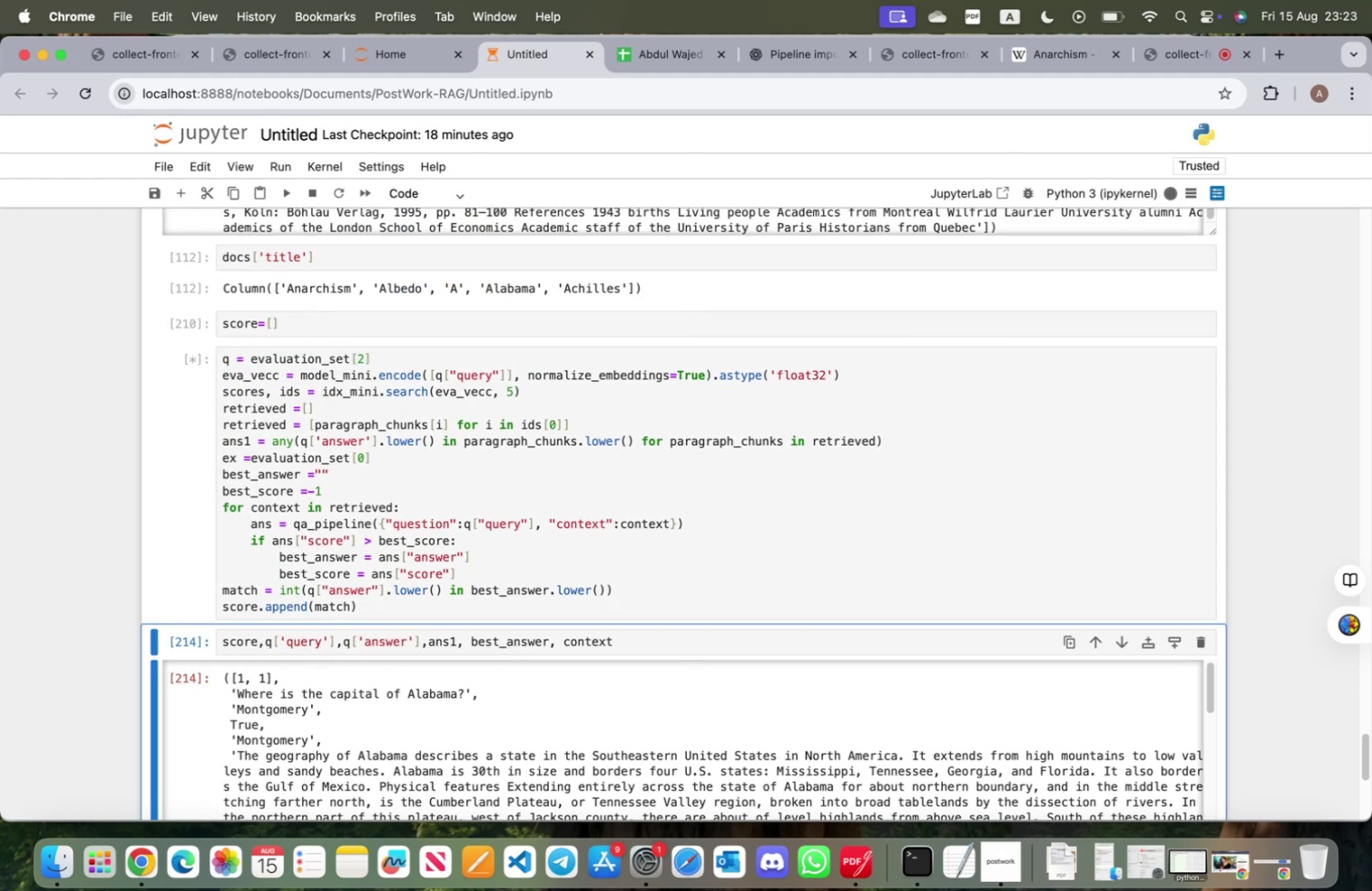 
key(Shift+Enter)
 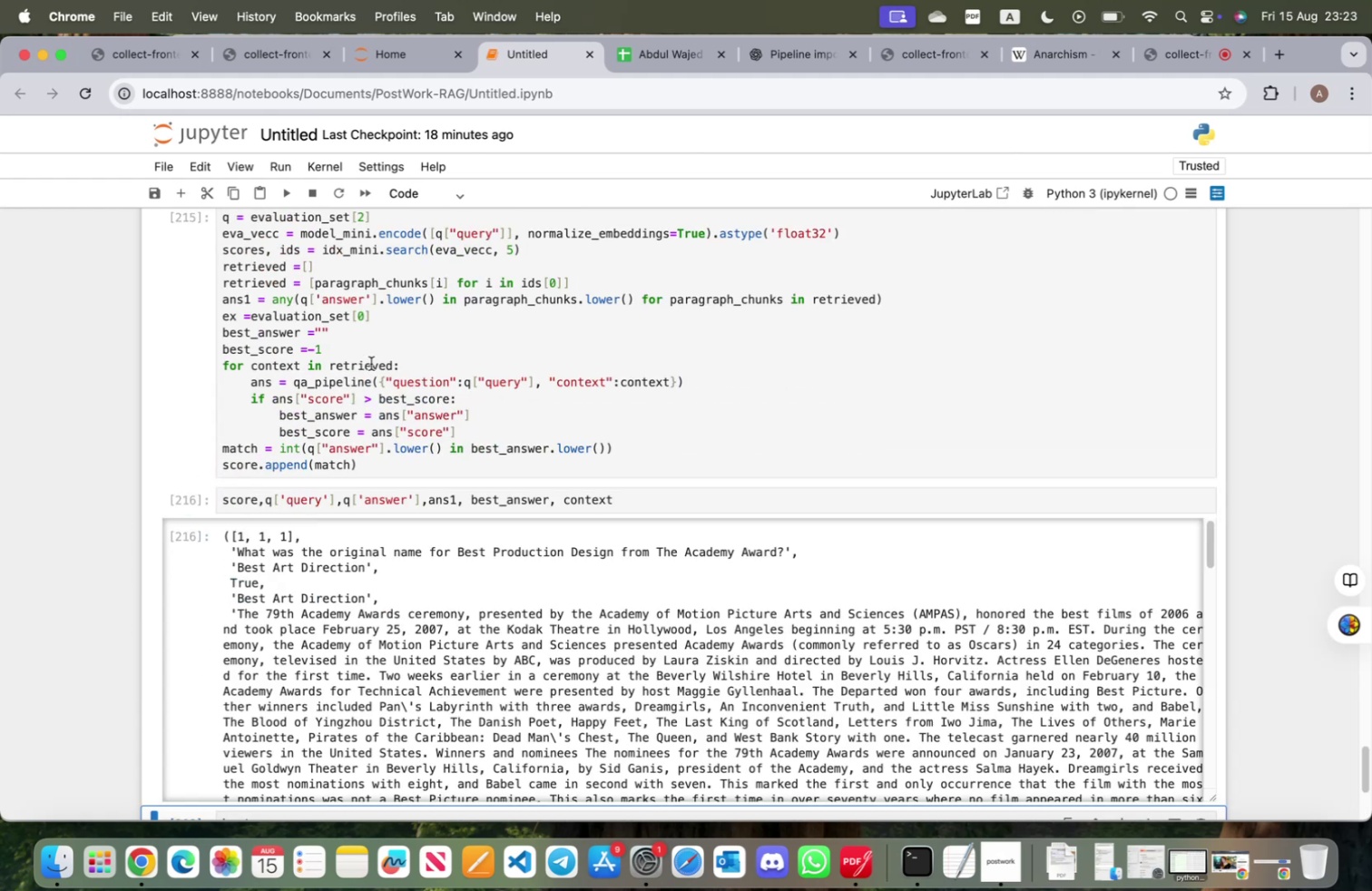 
scroll: coordinate [377, 465], scroll_direction: up, amount: 3.0
 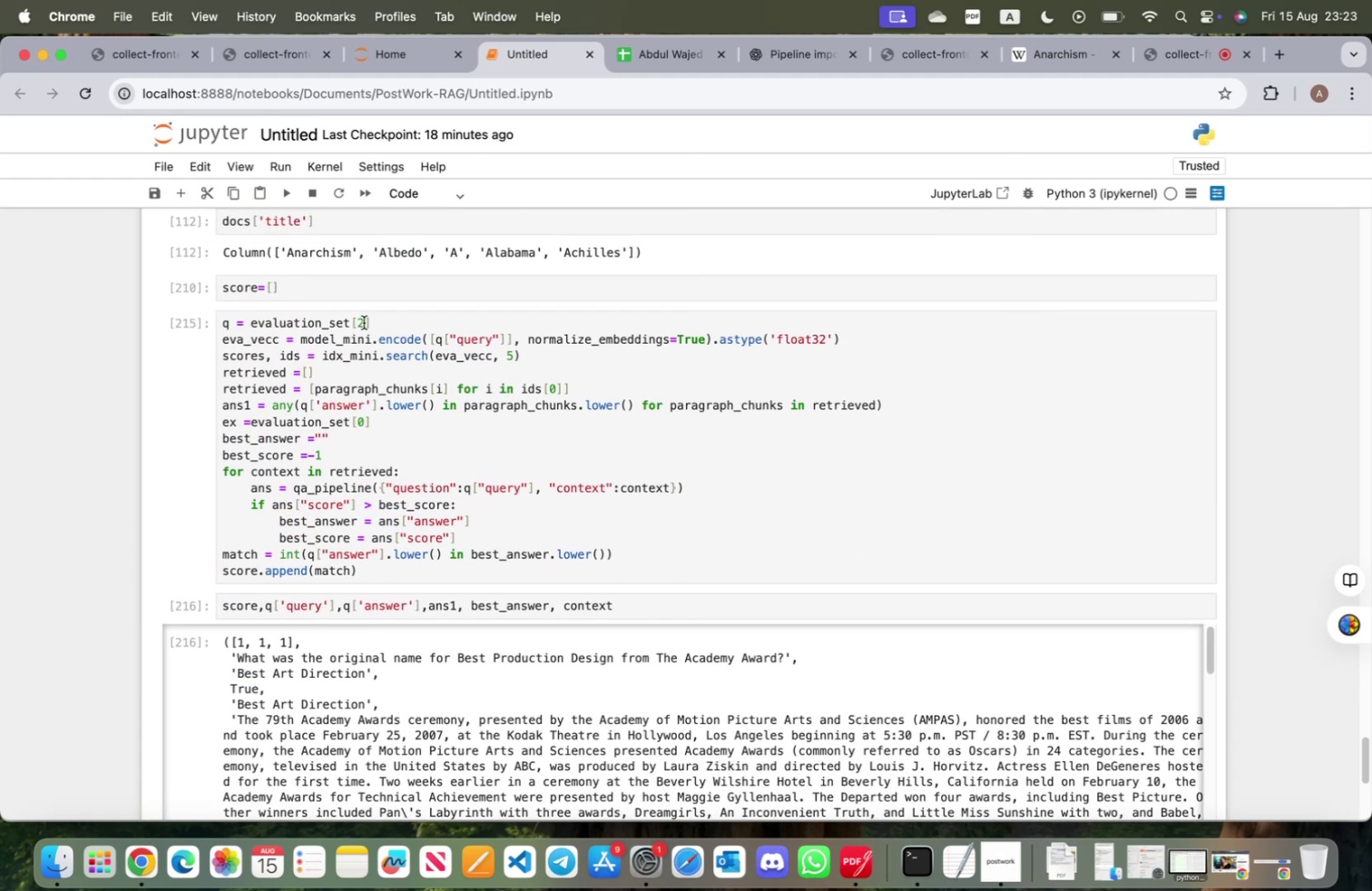 
left_click([364, 321])
 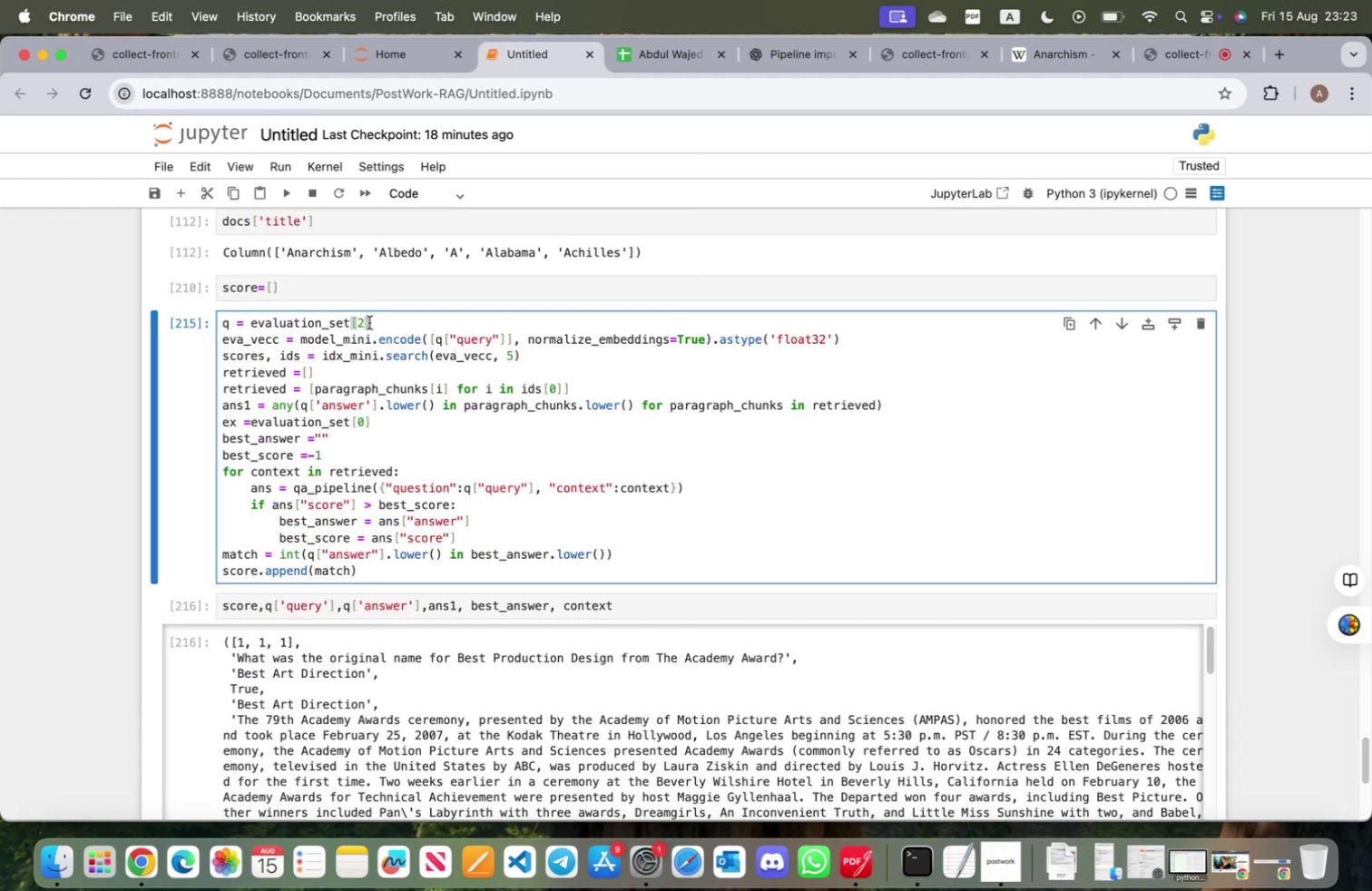 
key(Backspace)
 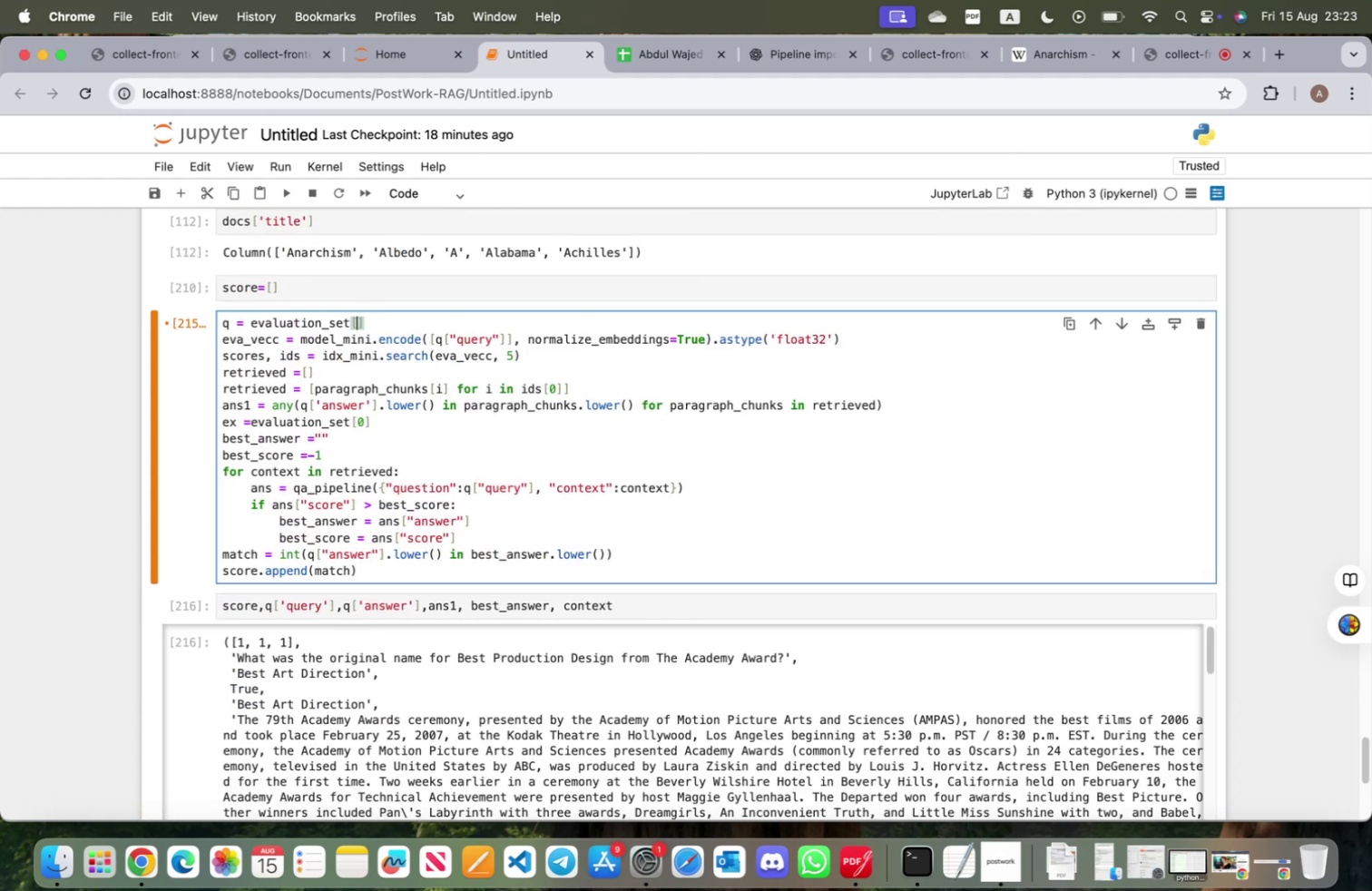 
key(3)
 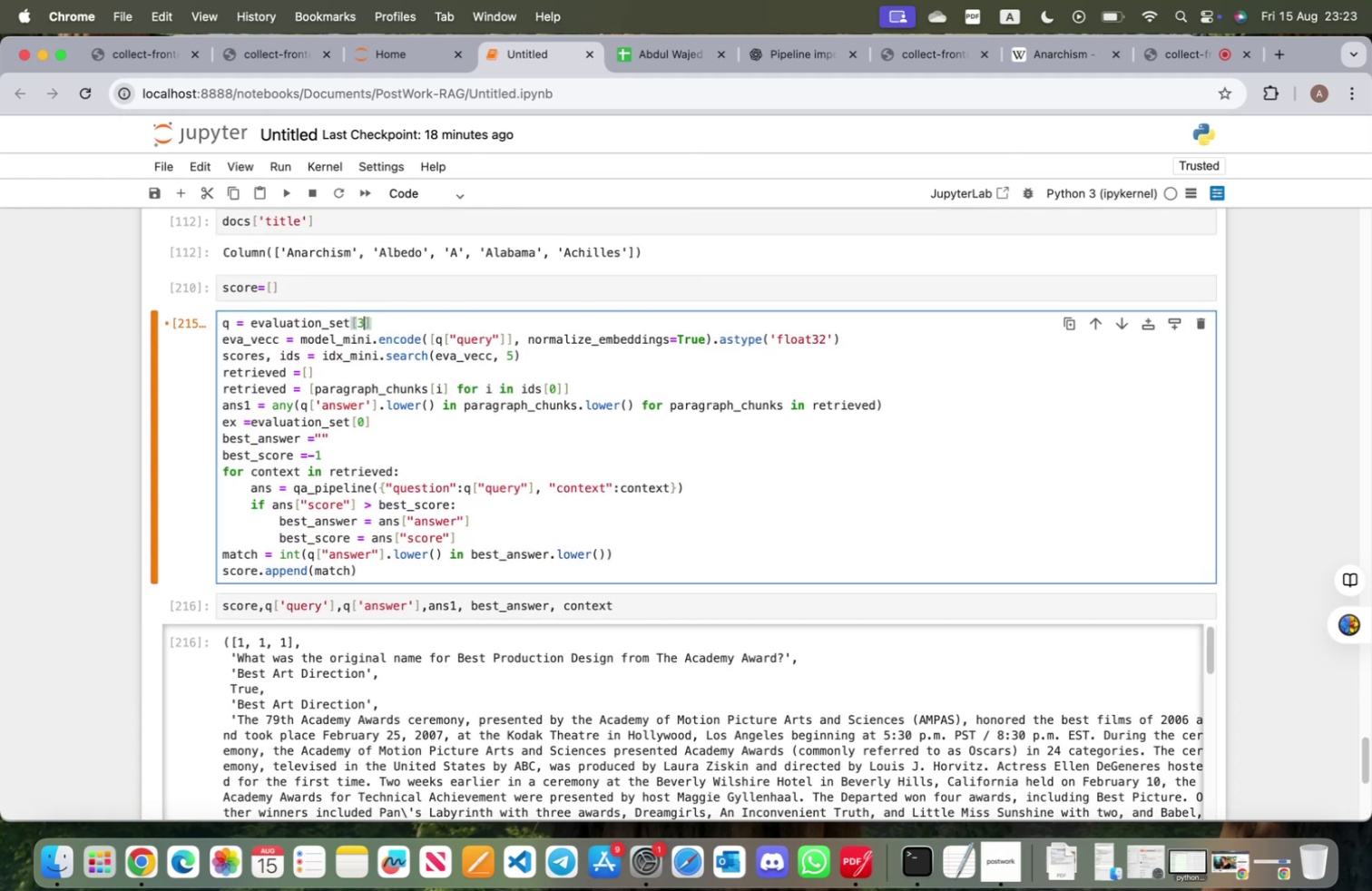 
key(Shift+ShiftRight)
 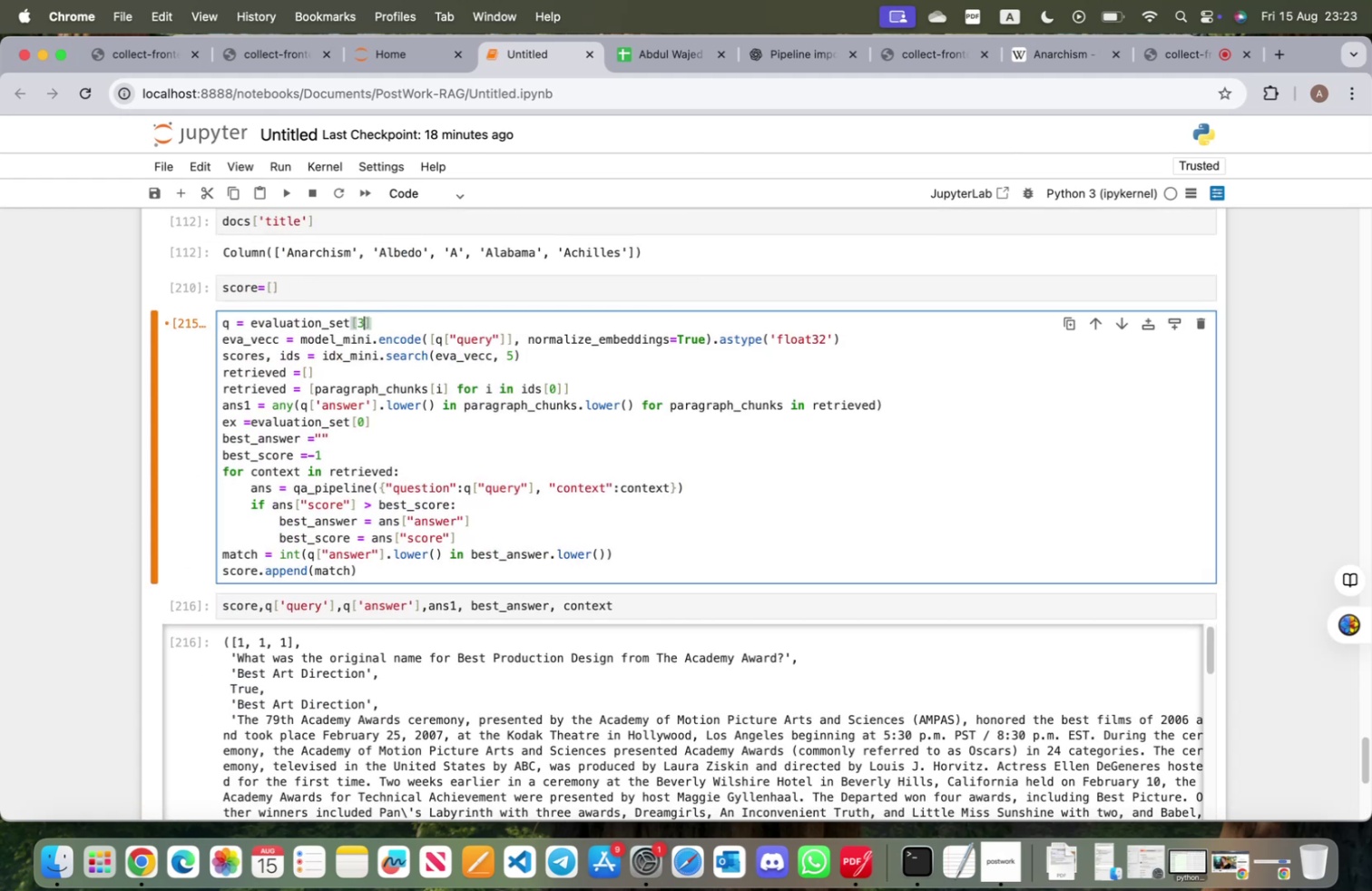 
key(Shift+Enter)
 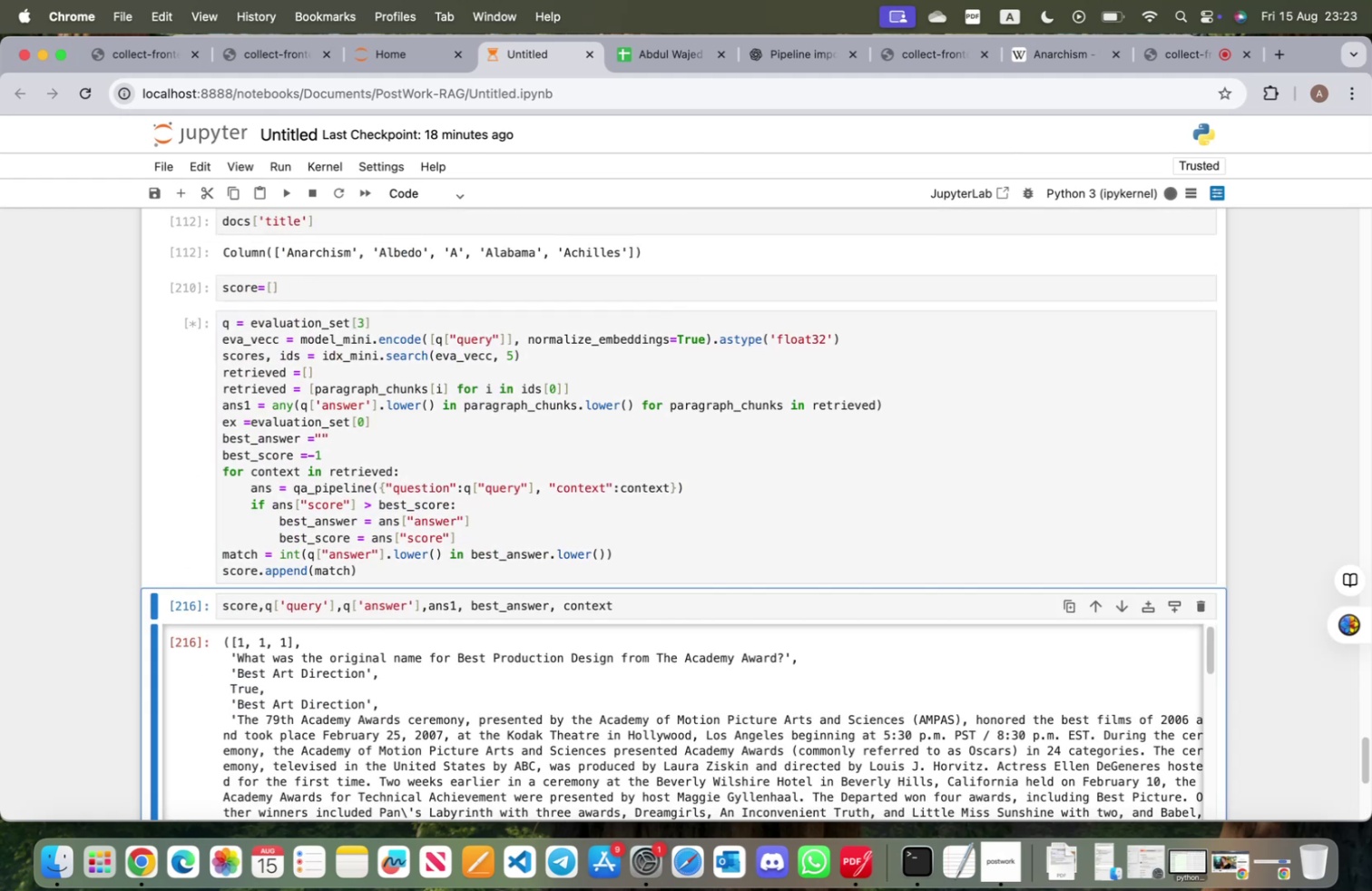 
key(Shift+ShiftRight)
 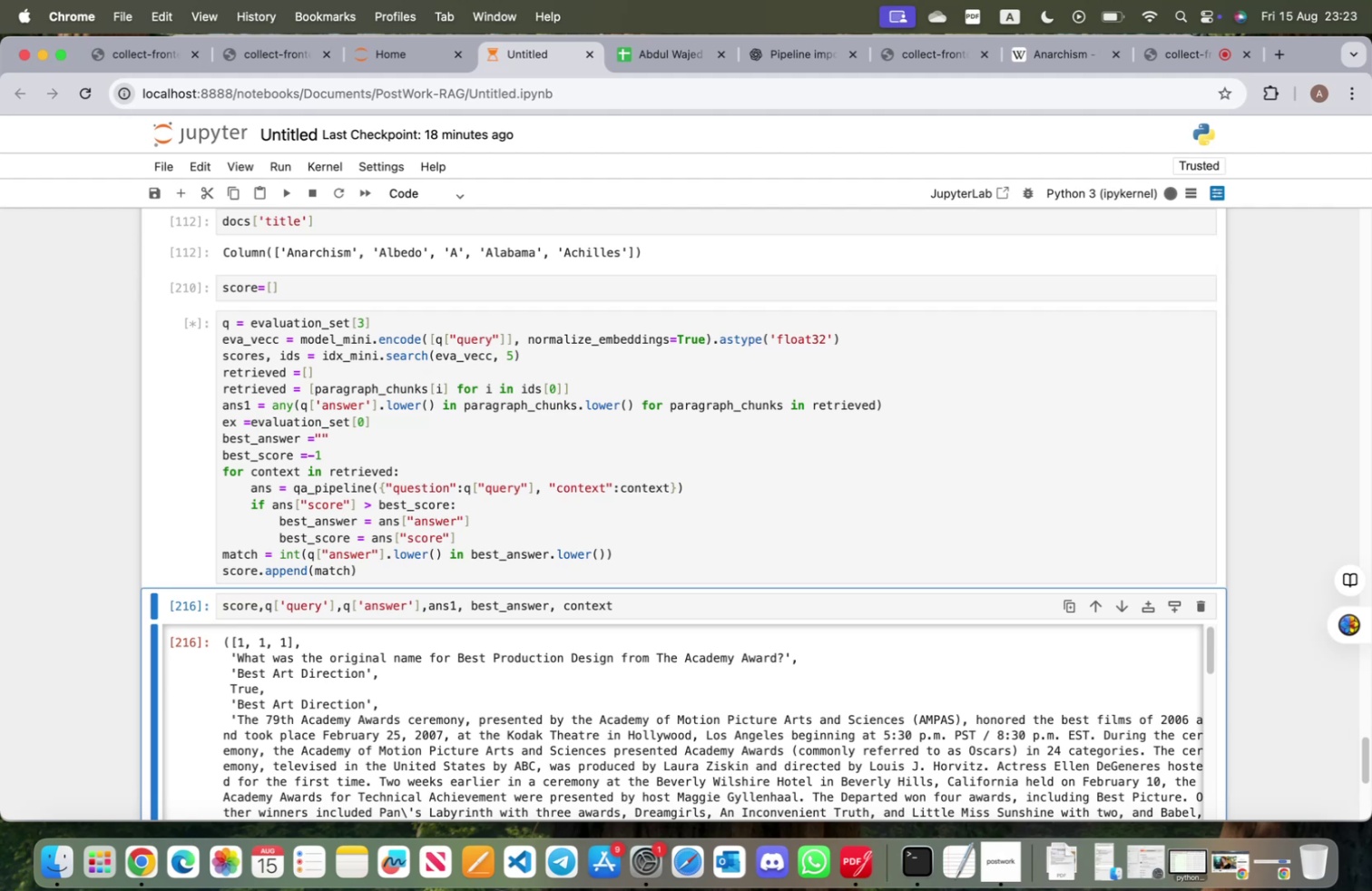 
key(Shift+Enter)
 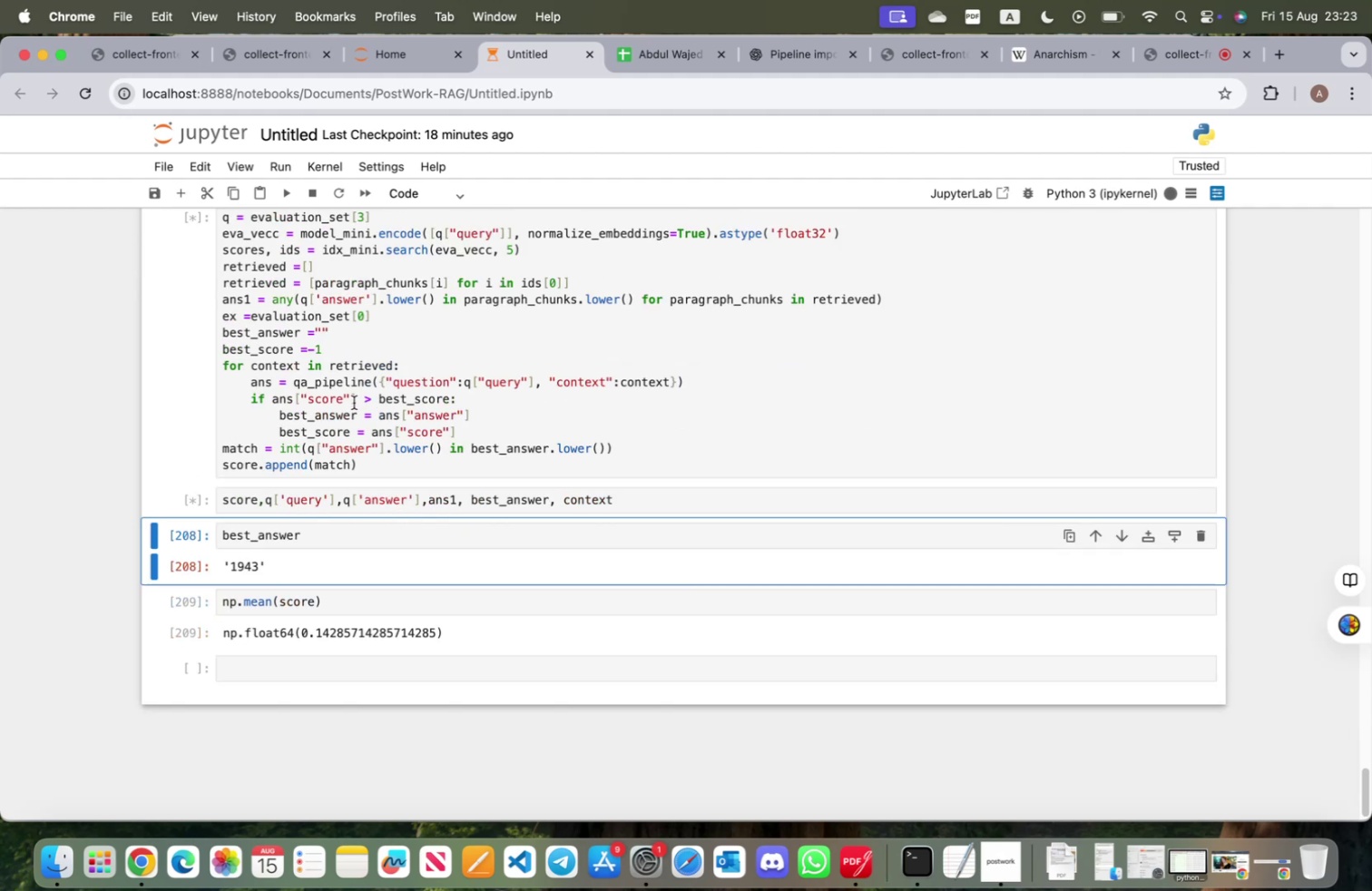 
scroll: coordinate [407, 542], scroll_direction: up, amount: 6.0
 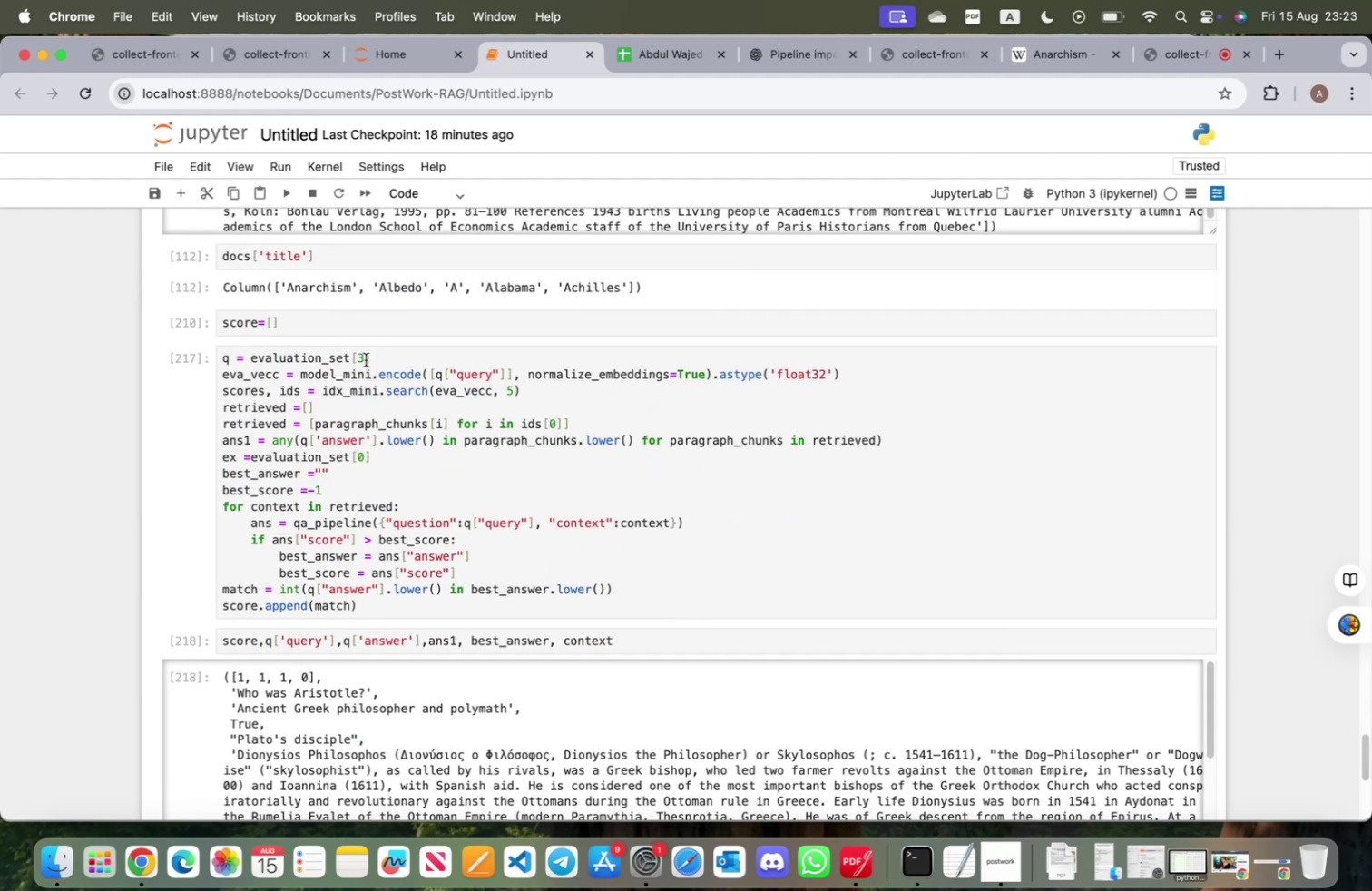 
wait(9.45)
 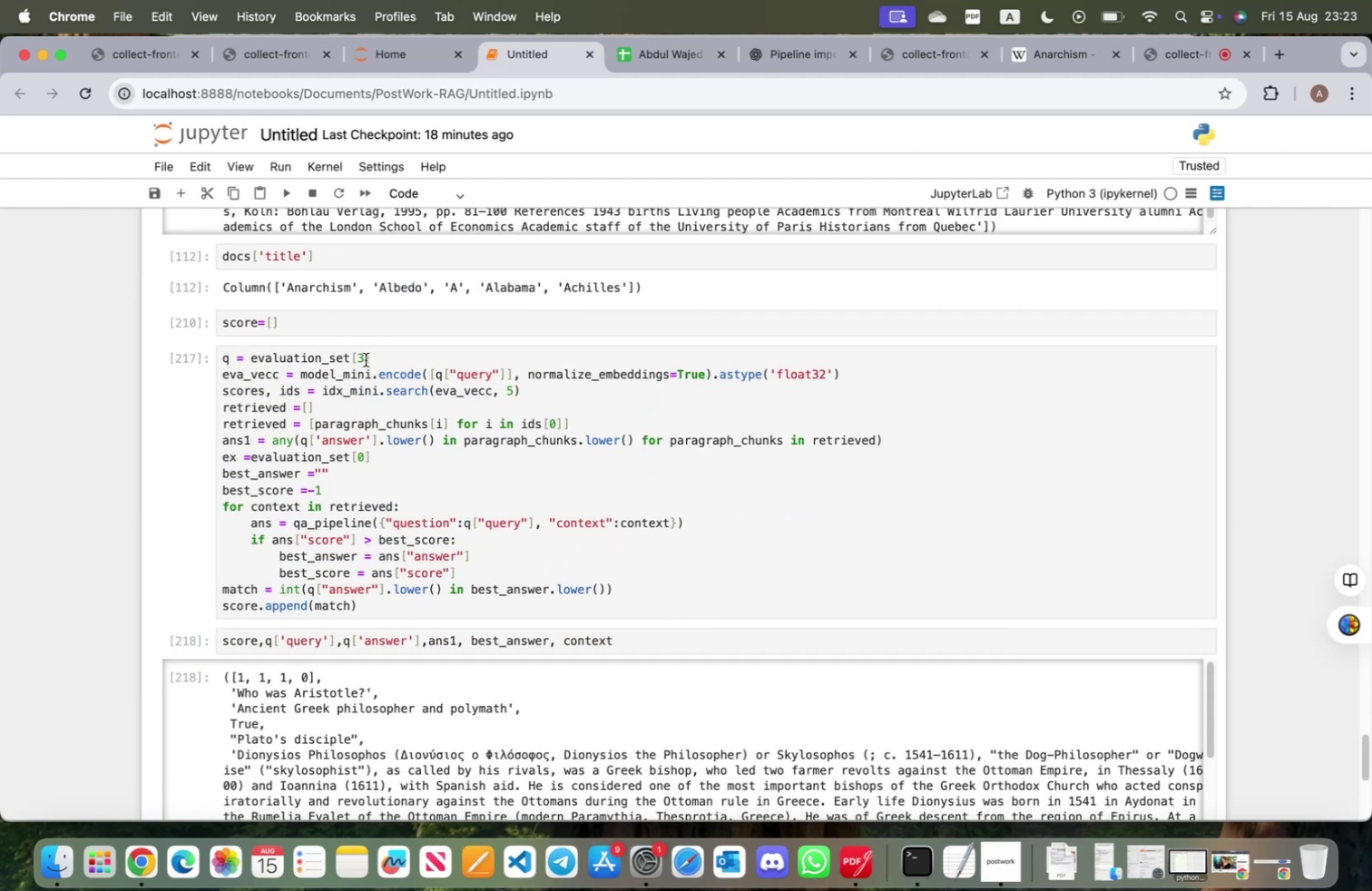 
left_click([364, 357])
 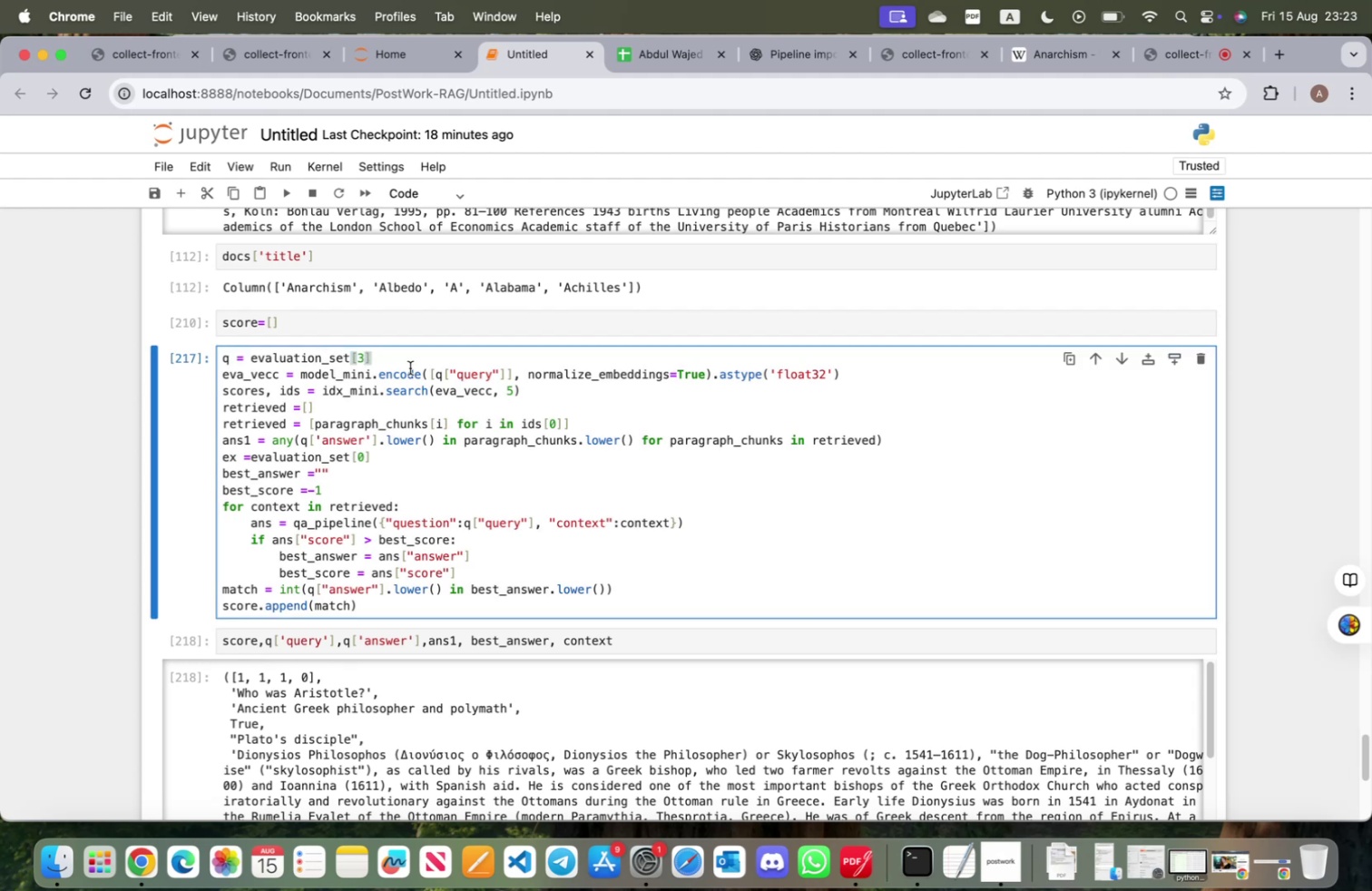 
key(Backspace)
 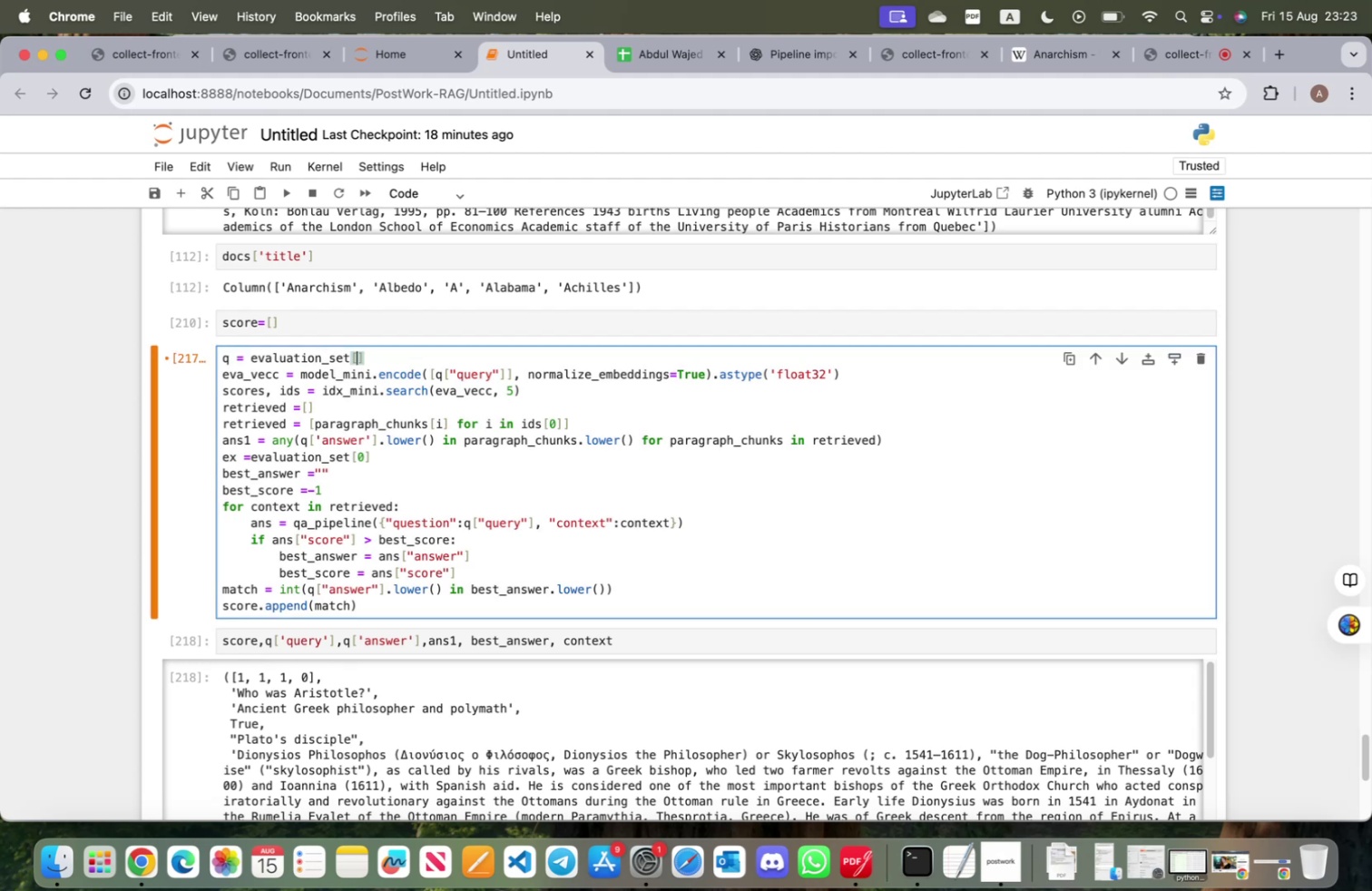 
key(4)
 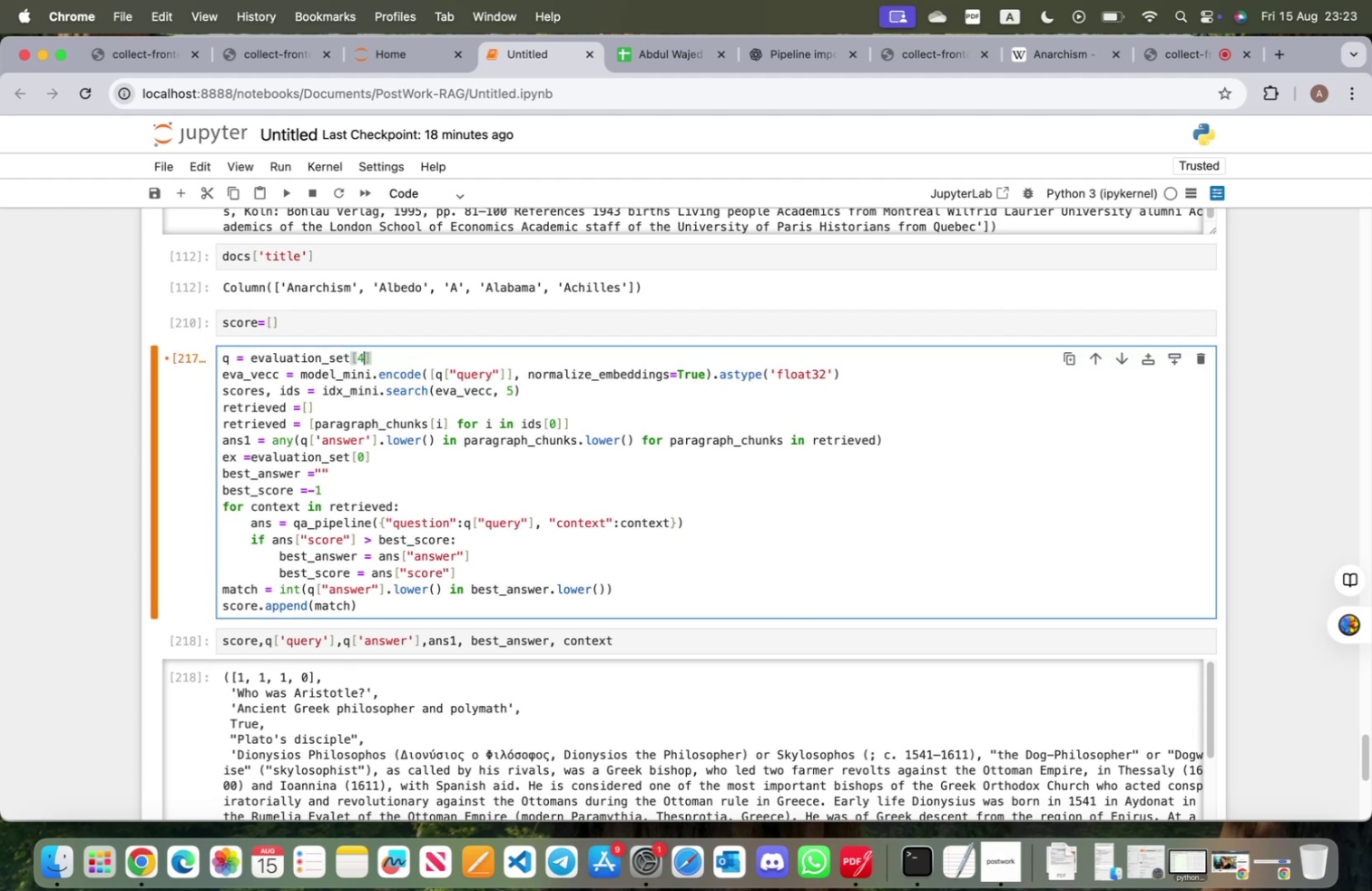 
key(Shift+ShiftRight)
 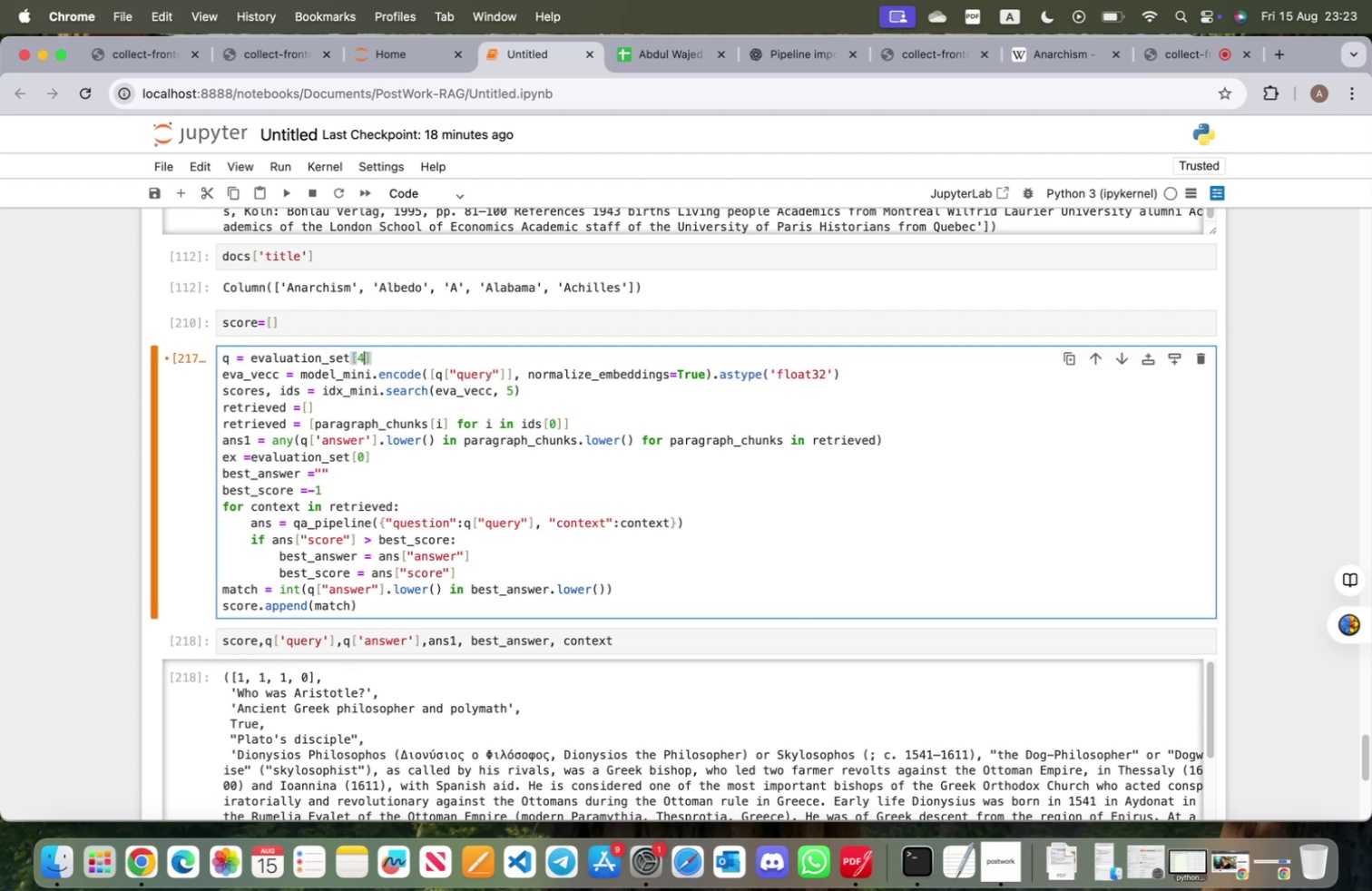 
key(Shift+Enter)
 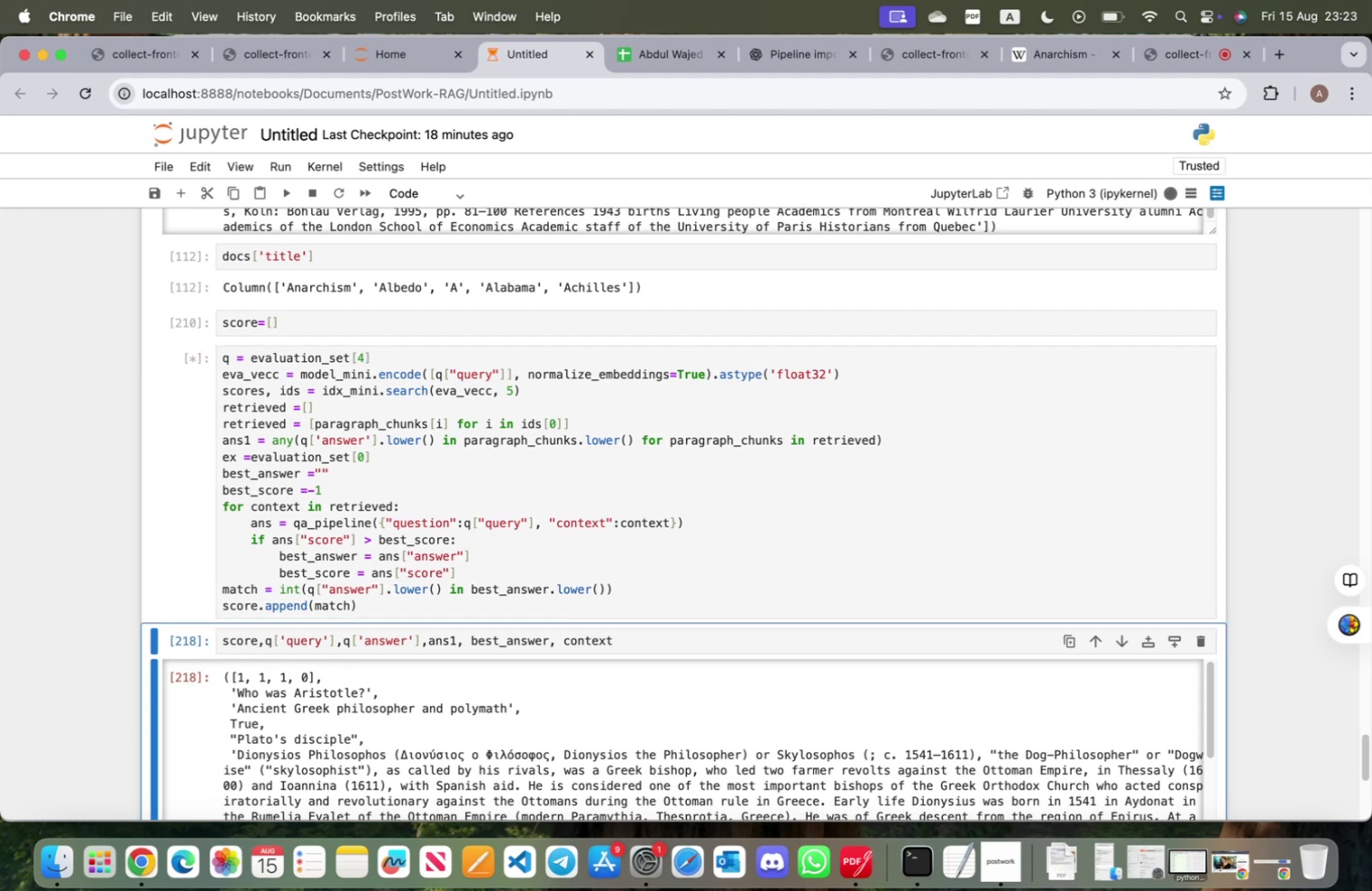 
key(Shift+Enter)
 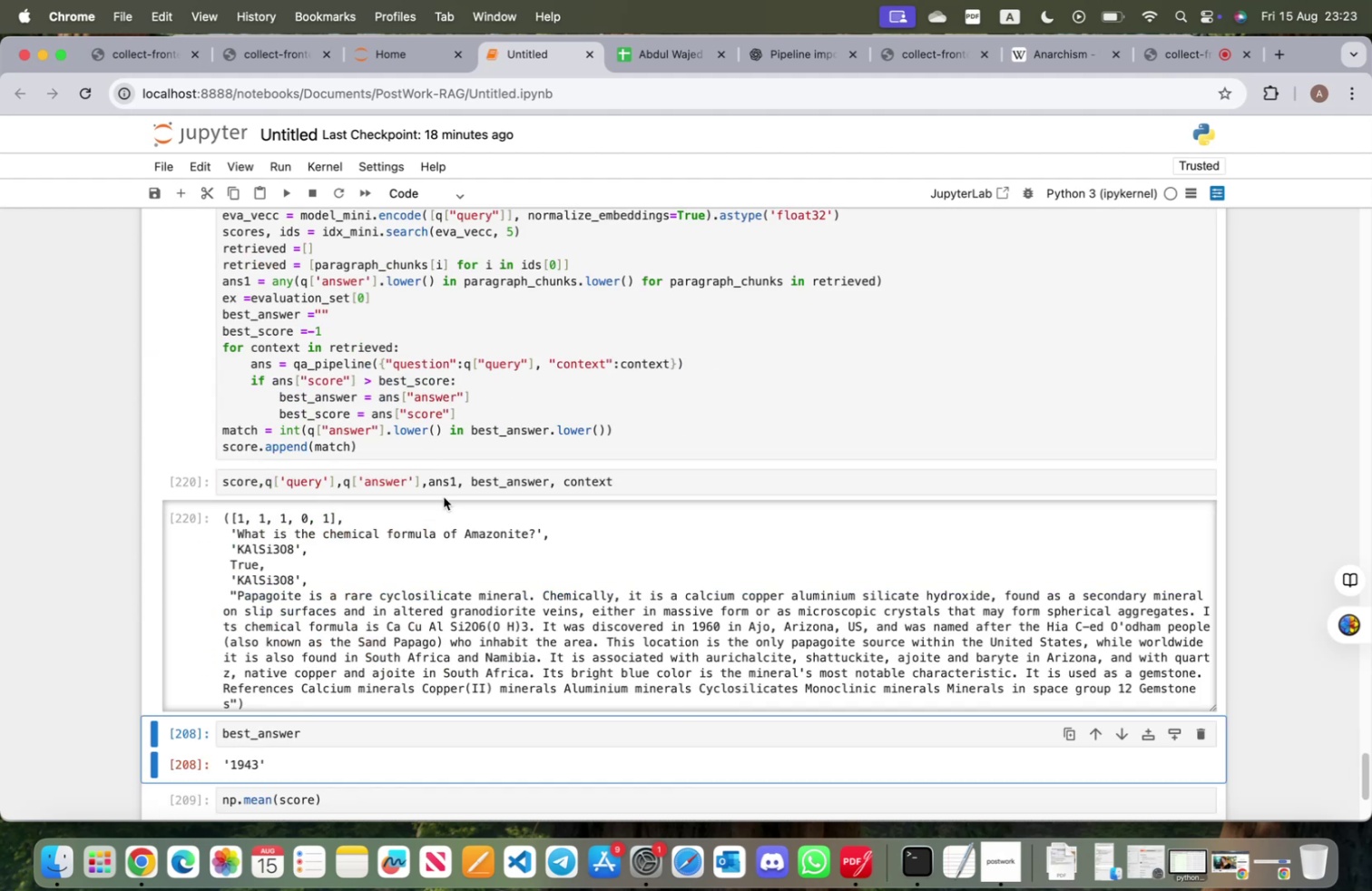 
scroll: coordinate [425, 539], scroll_direction: up, amount: 4.0
 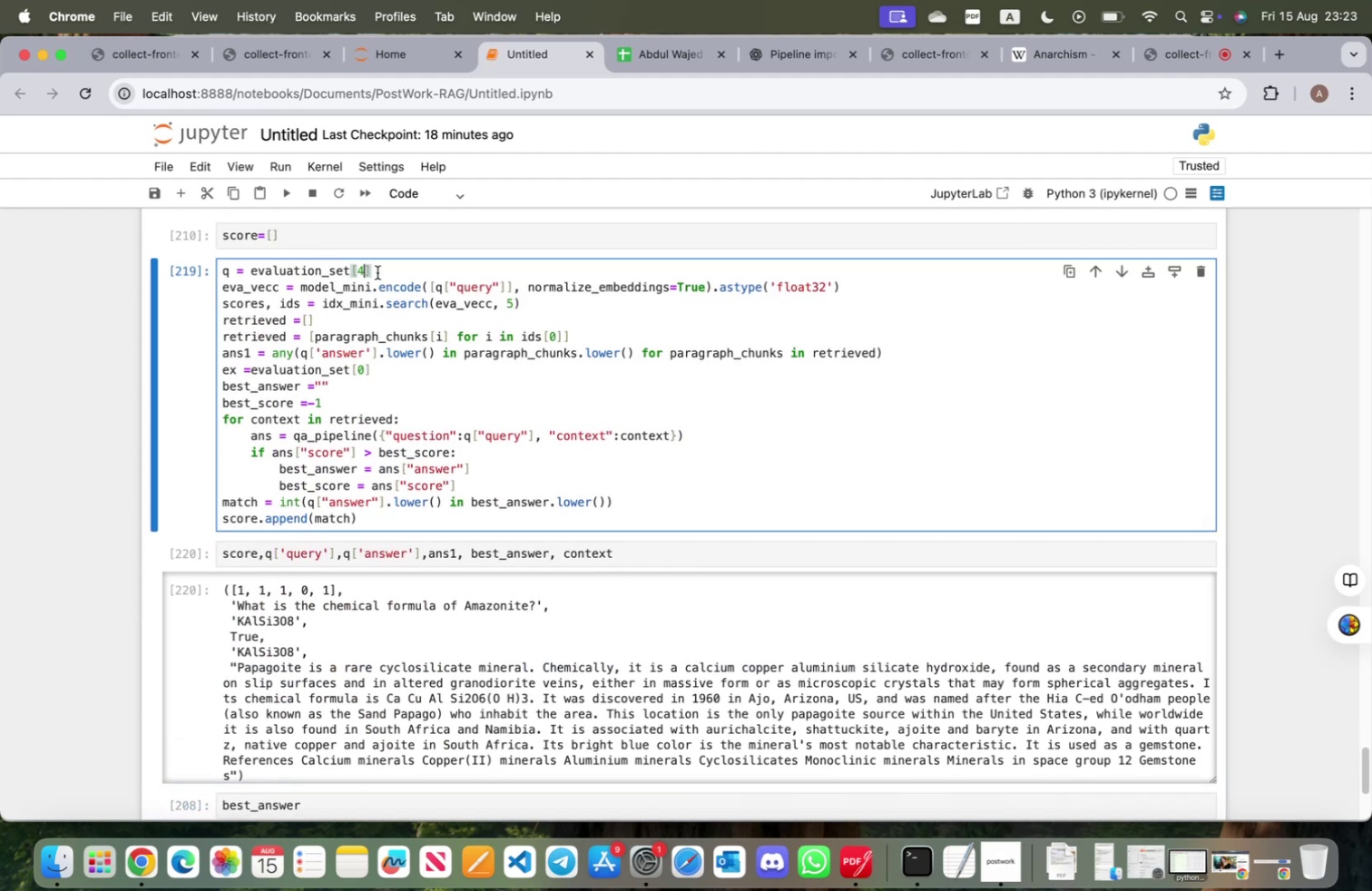 
key(Backspace)
 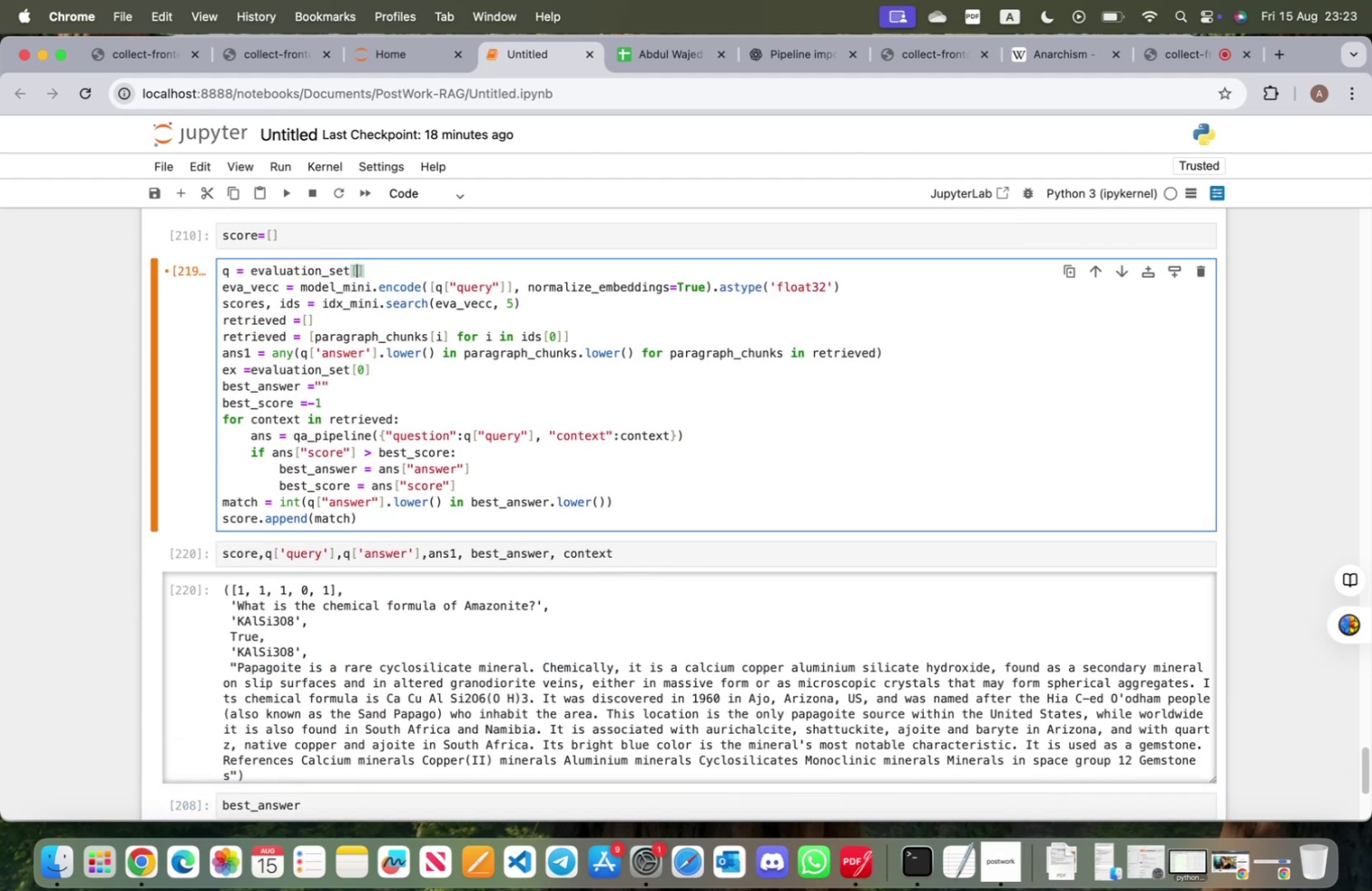 
key(5)
 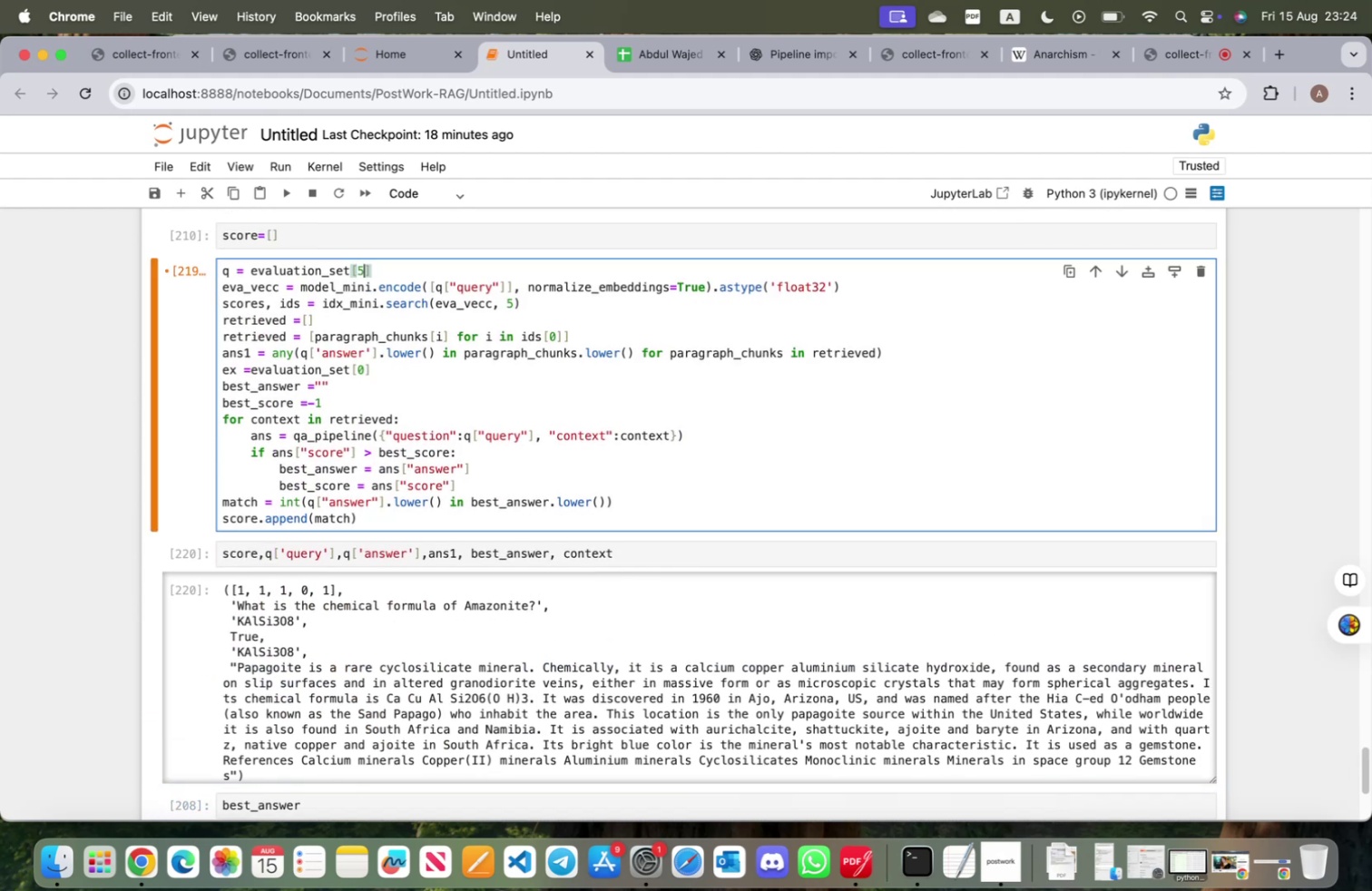 
key(Shift+ShiftRight)
 